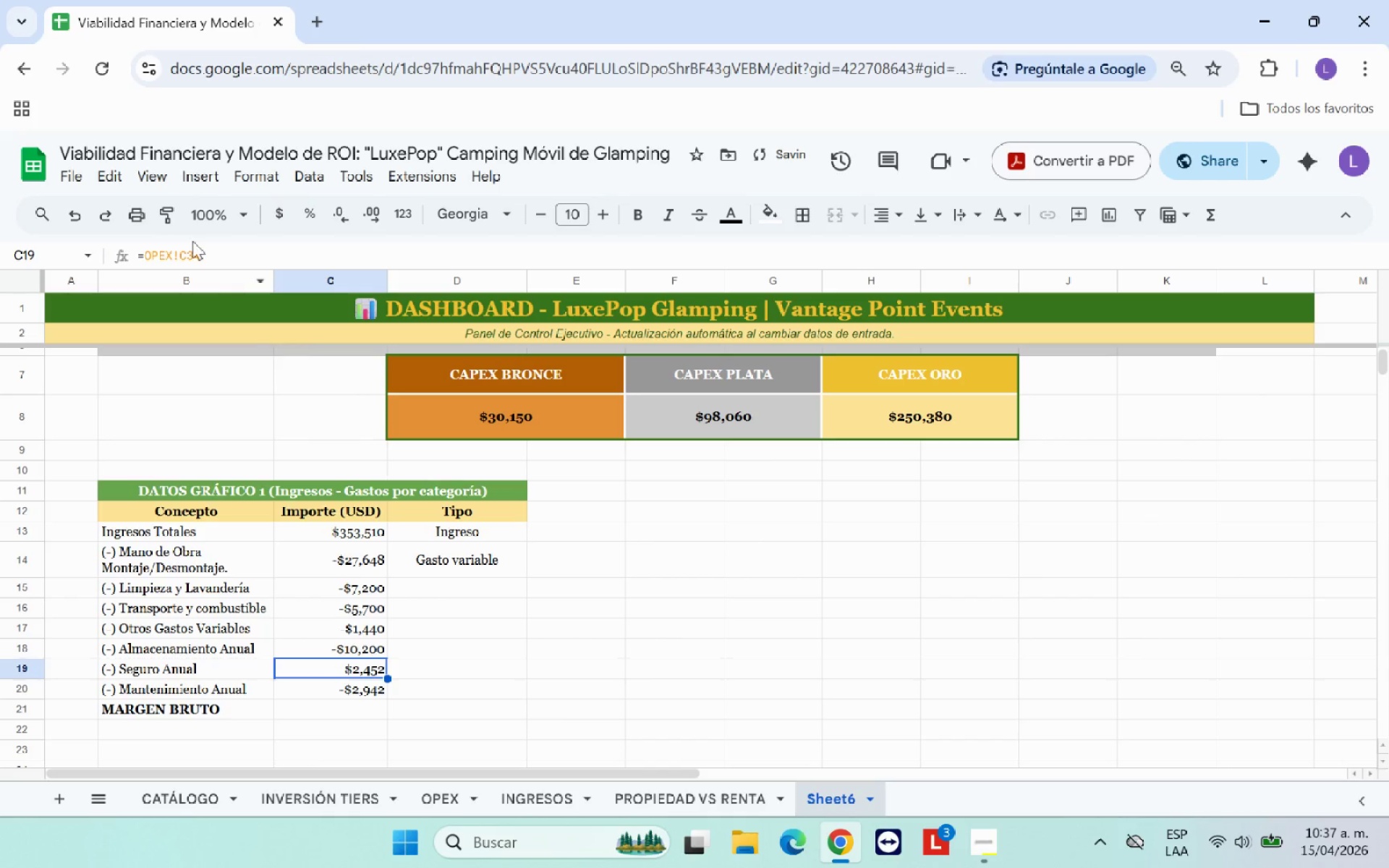 
left_click([146, 247])
 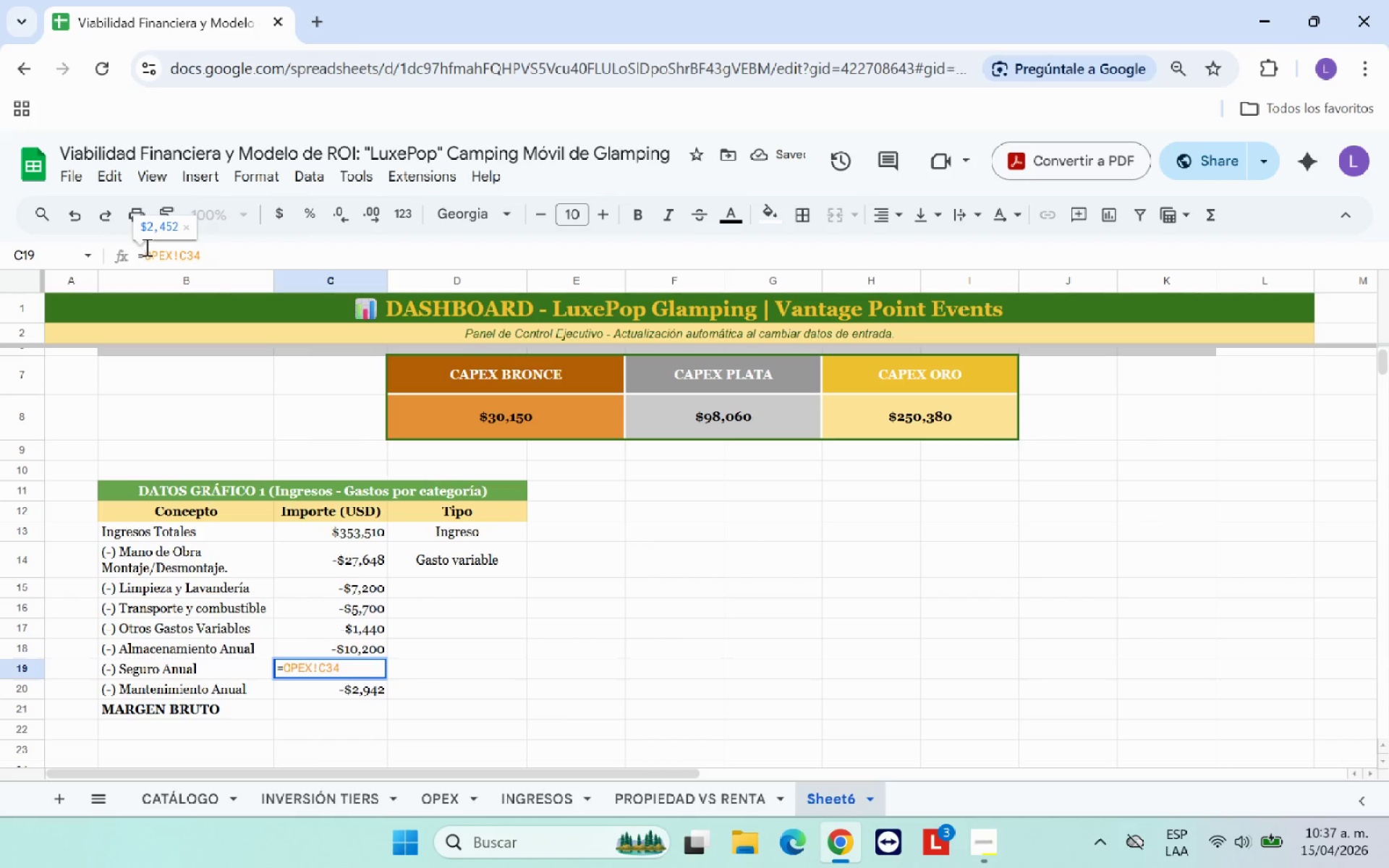 
key(Minus)
 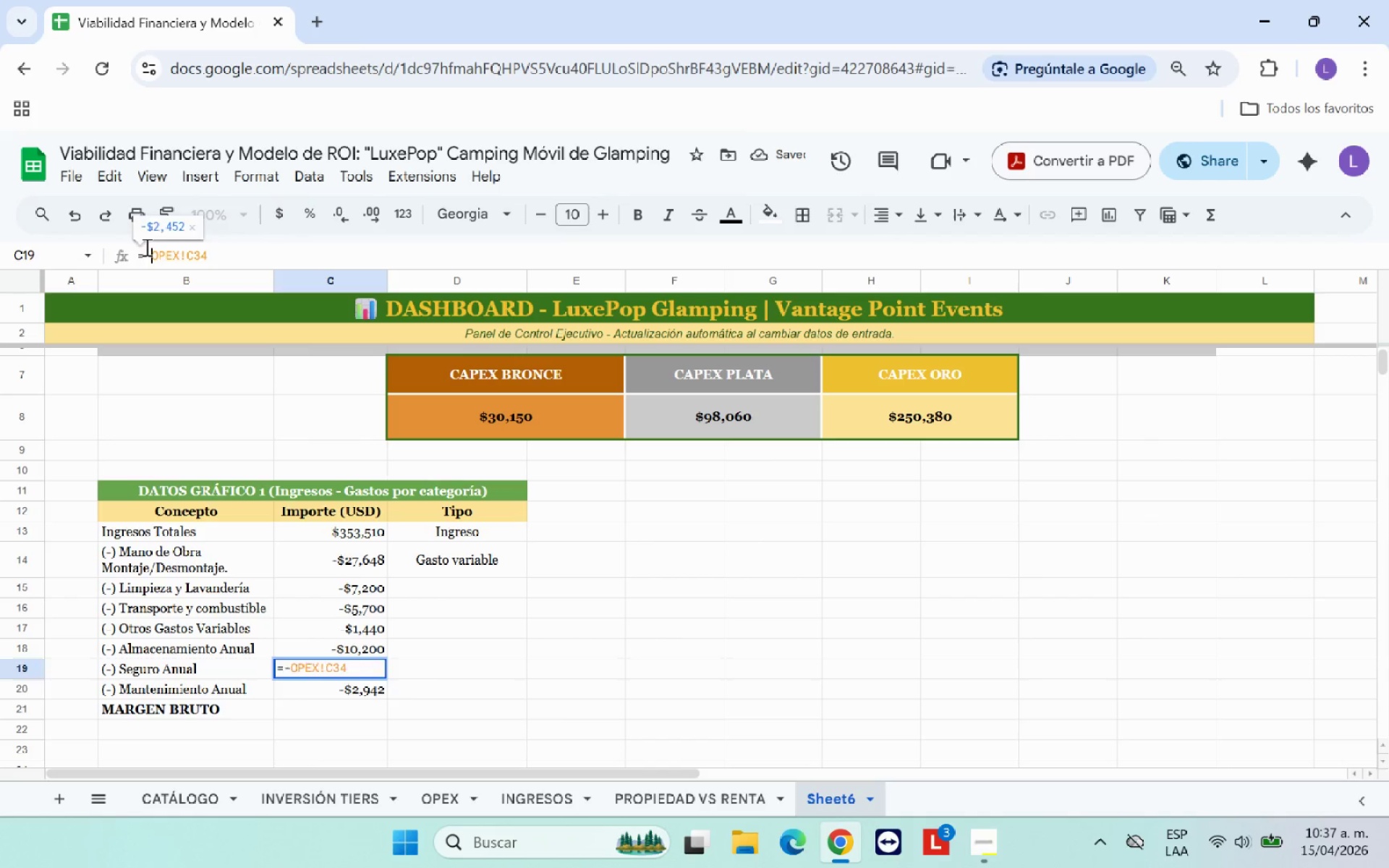 
key(Enter)
 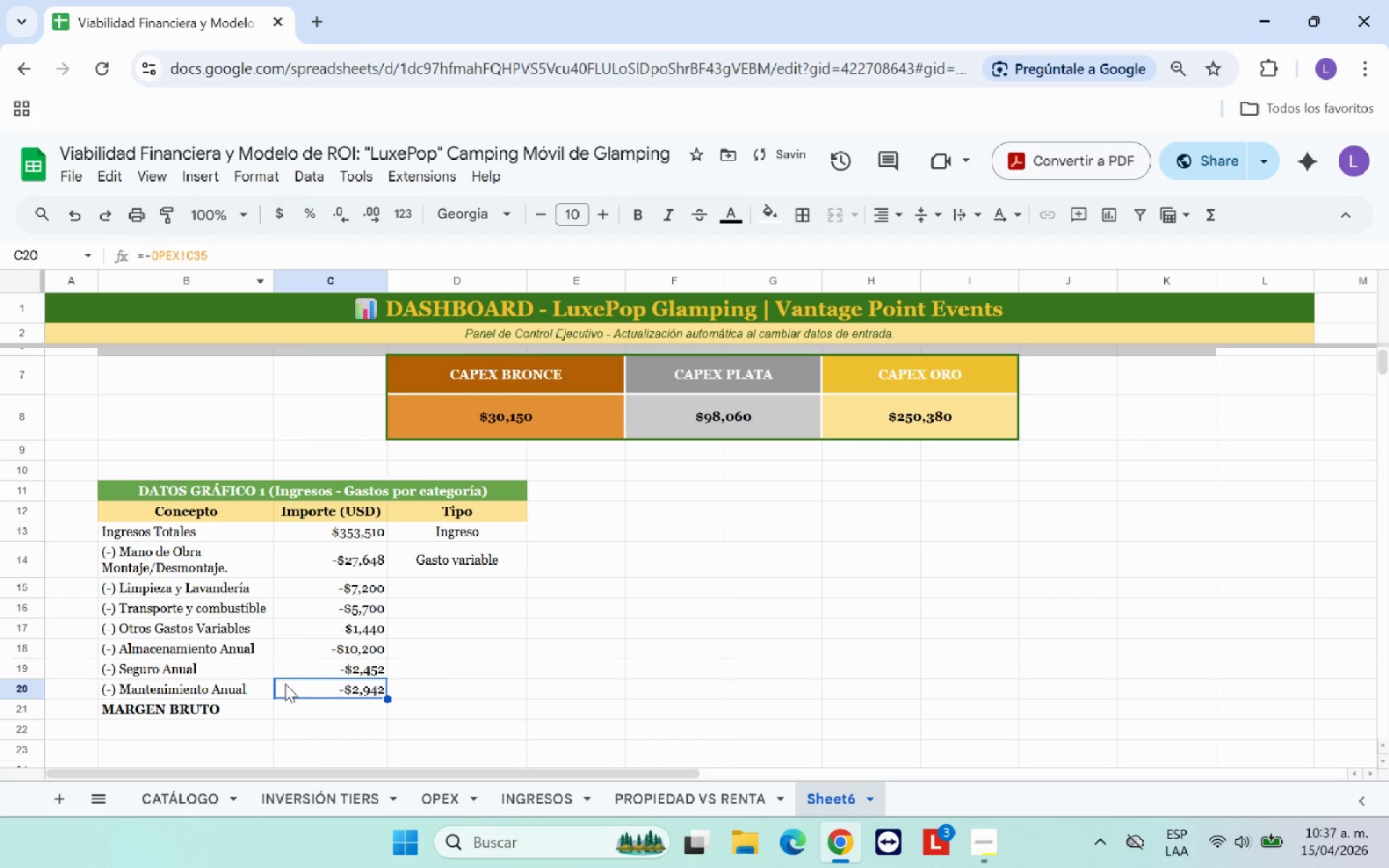 
left_click([310, 710])
 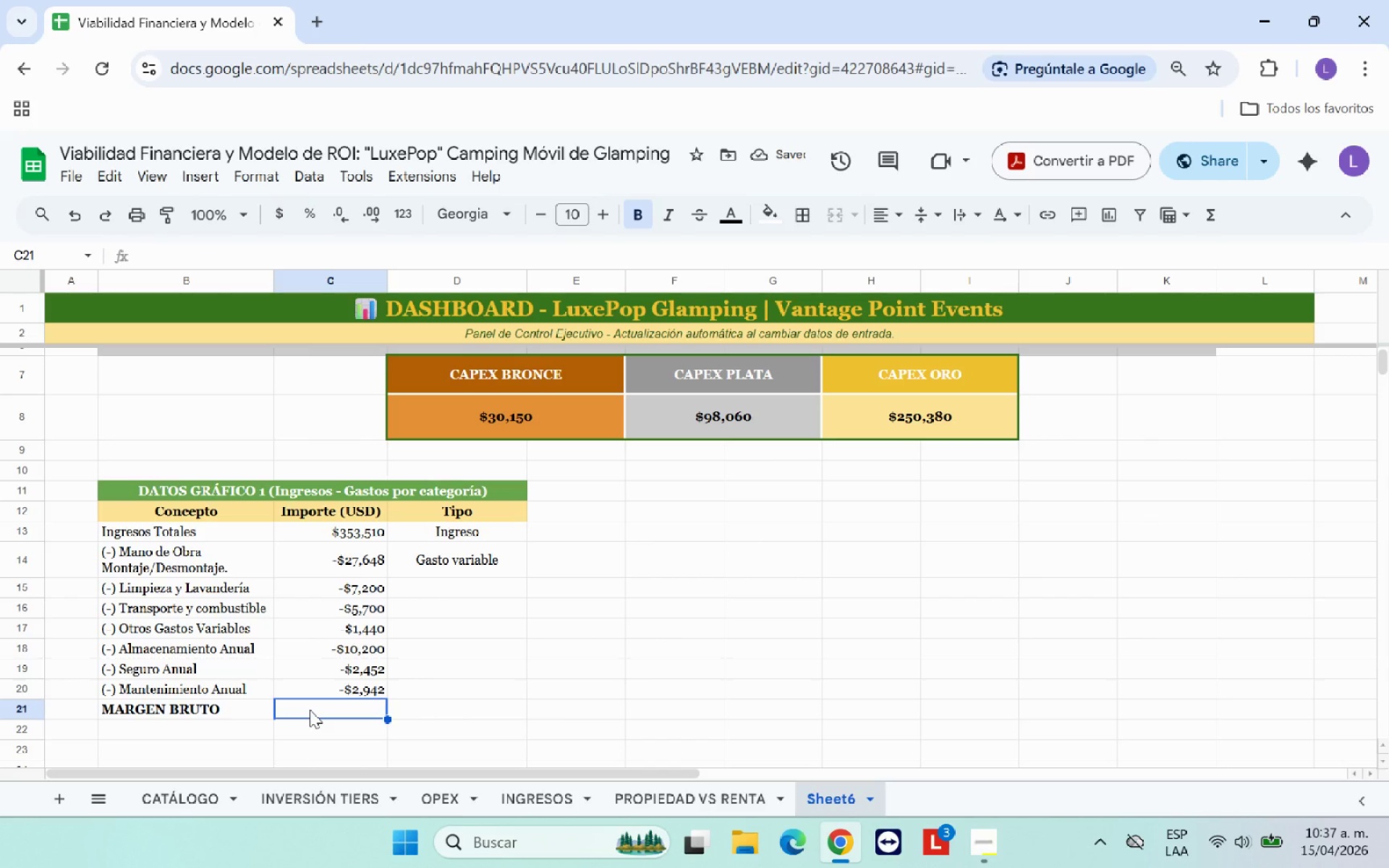 
key(Shift+0)
 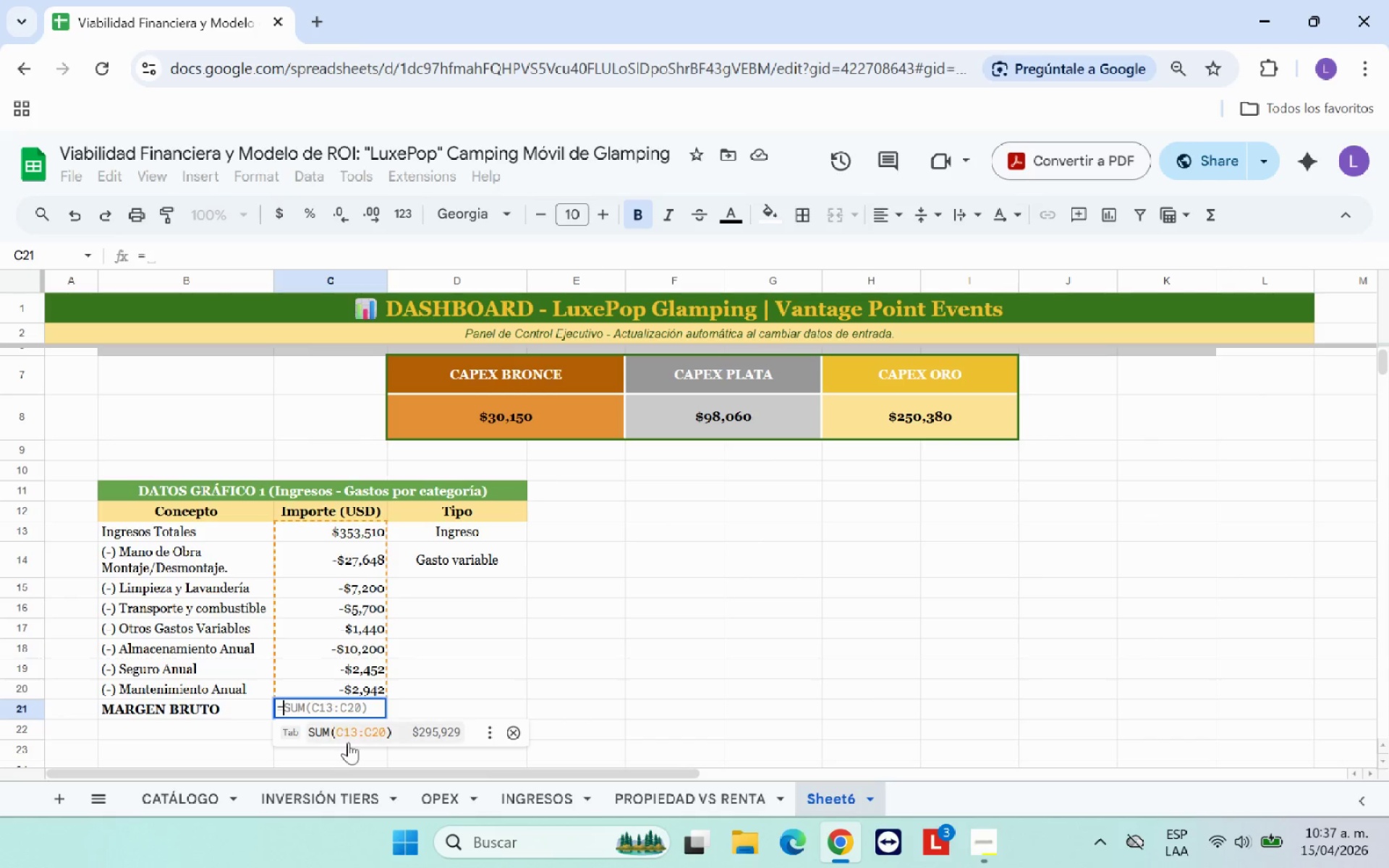 
left_click([543, 807])
 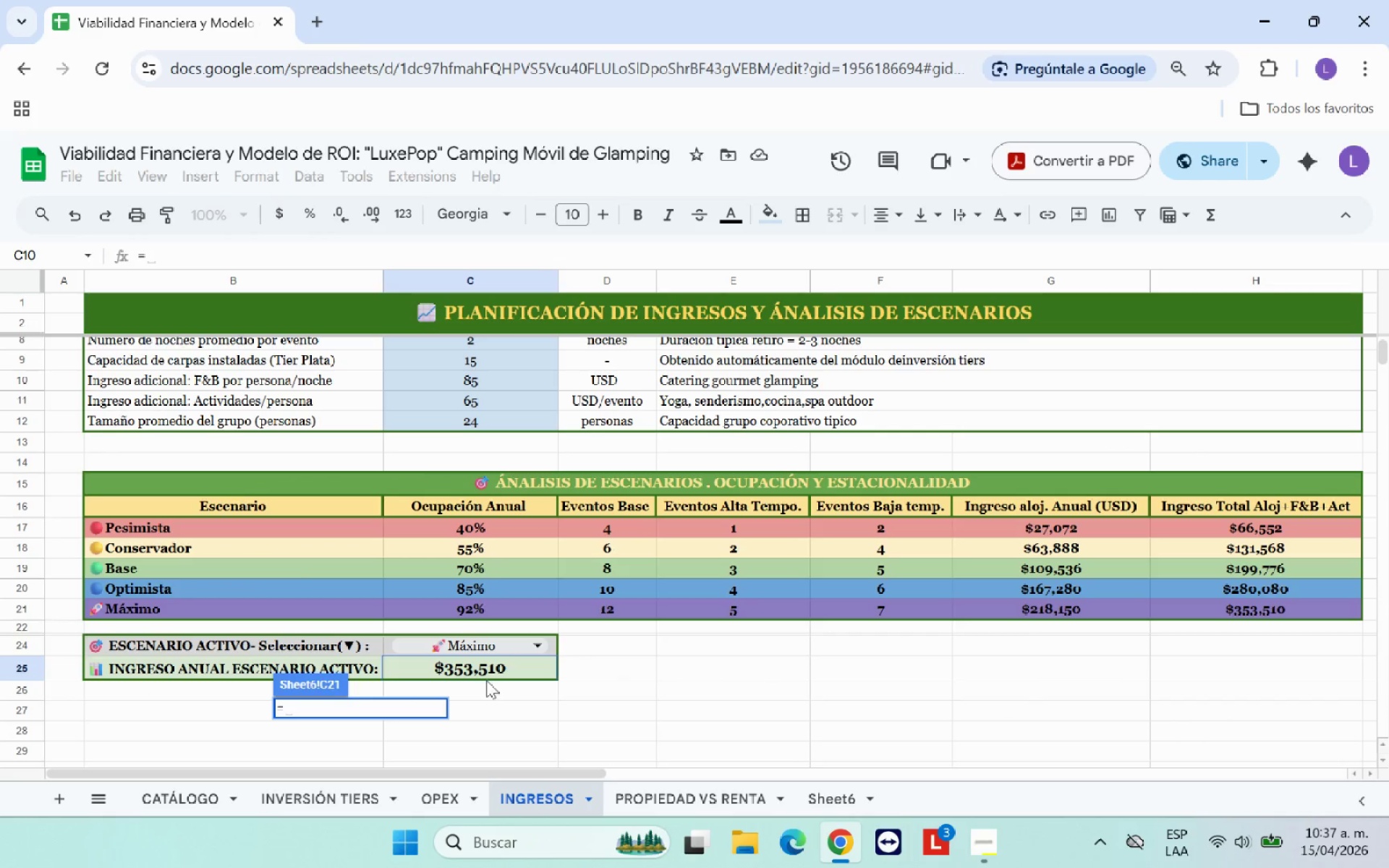 
left_click([490, 669])
 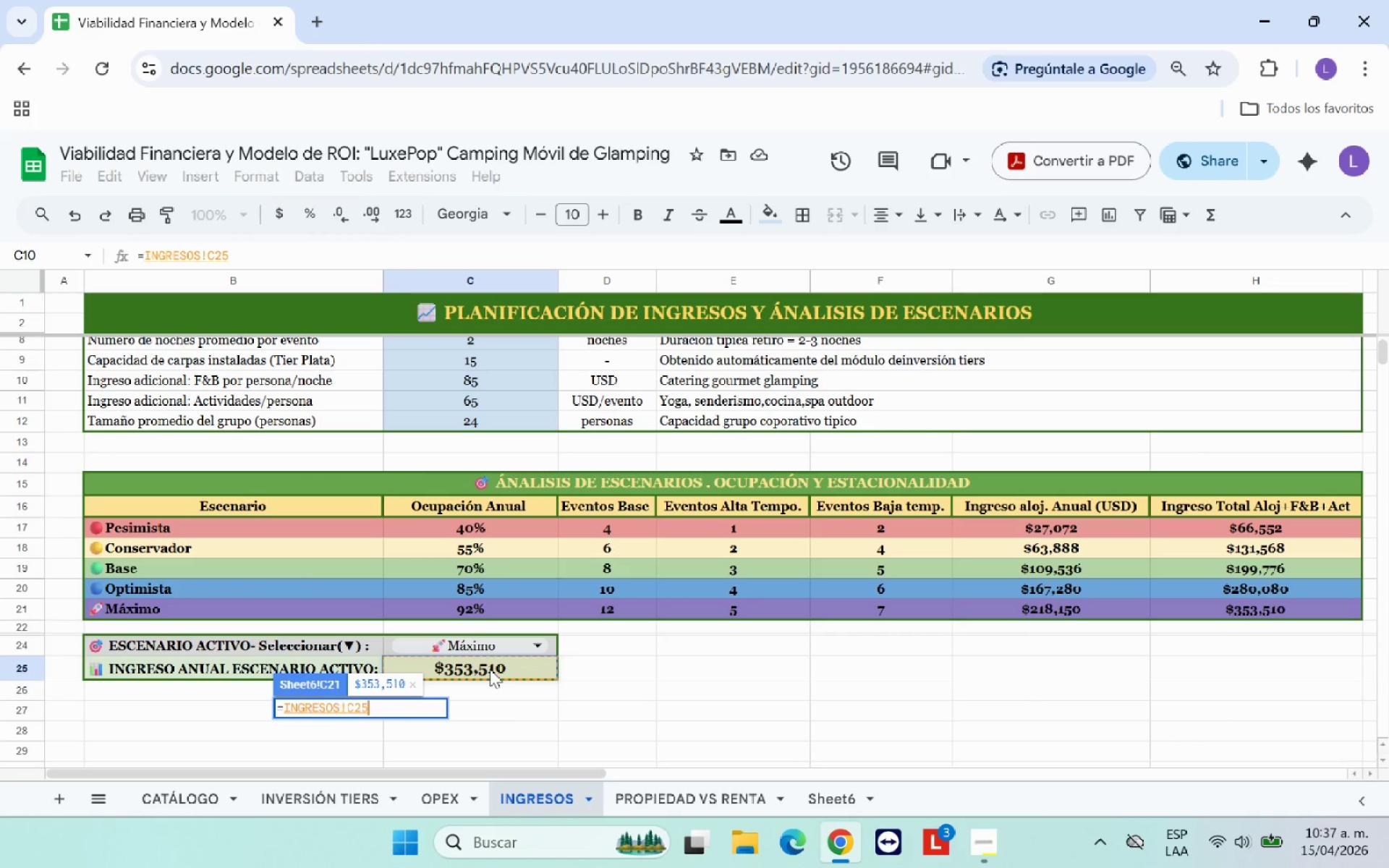 
key(Minus)
 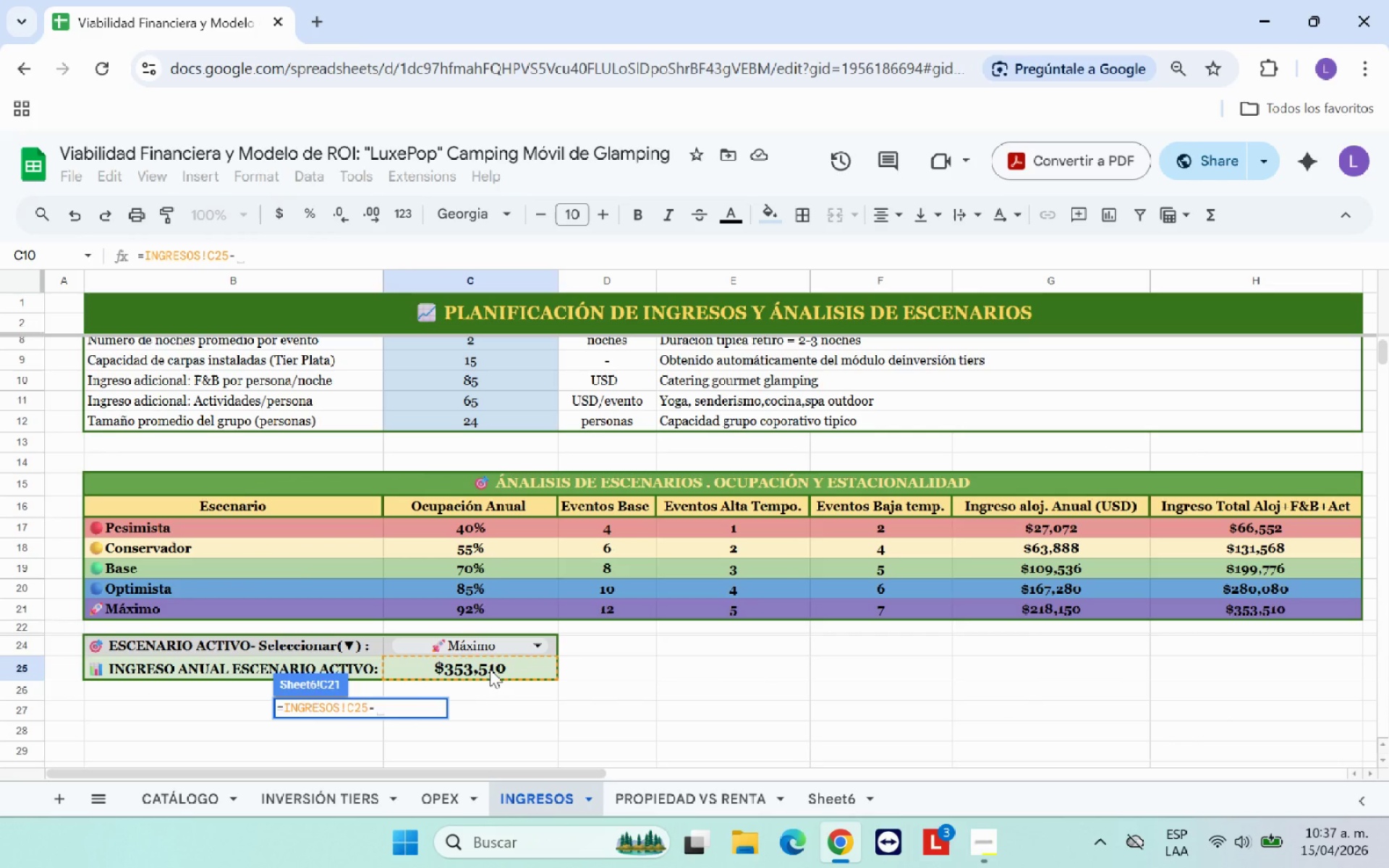 
left_click([447, 788])
 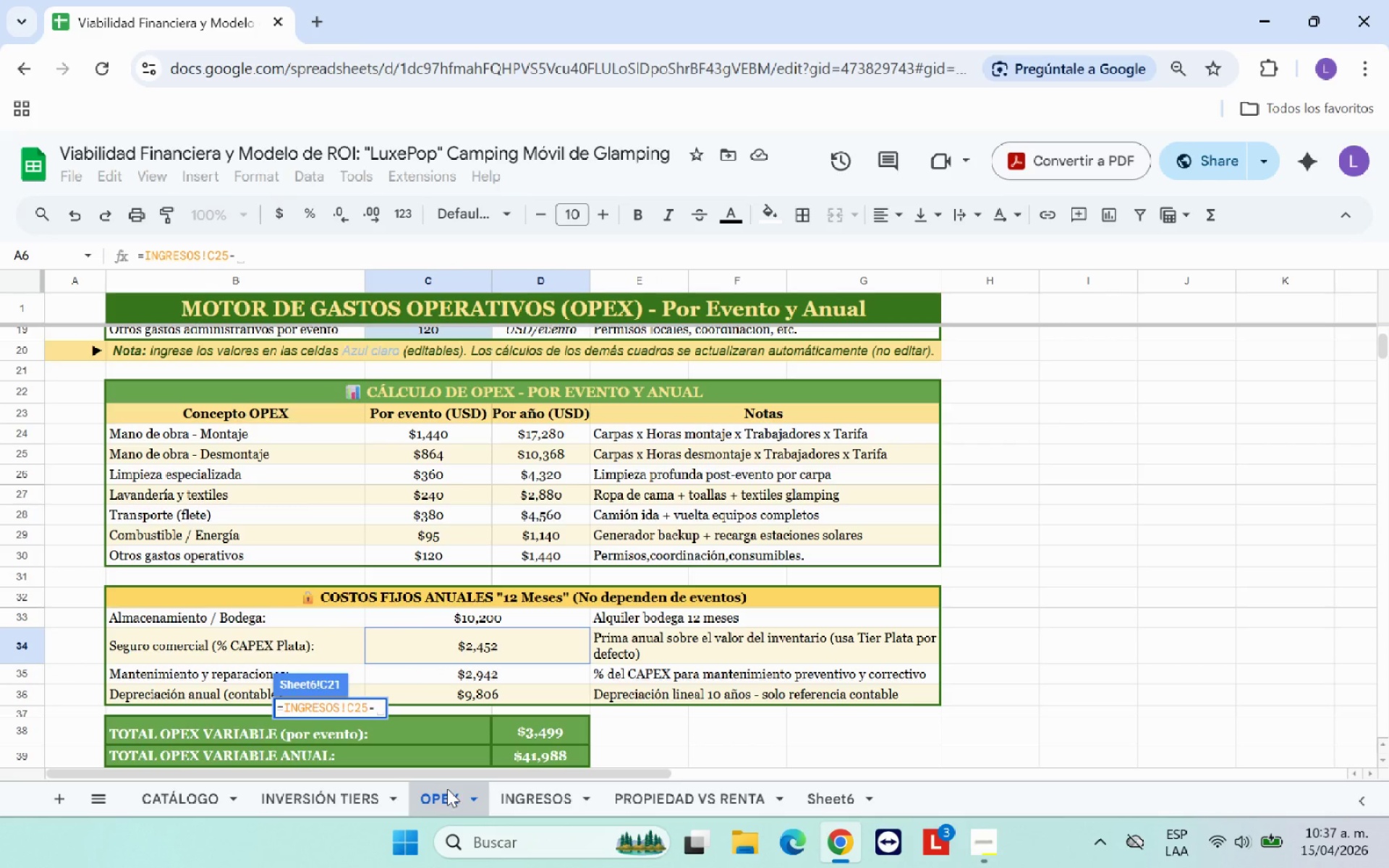 
scroll: coordinate [590, 666], scroll_direction: down, amount: 1.0
 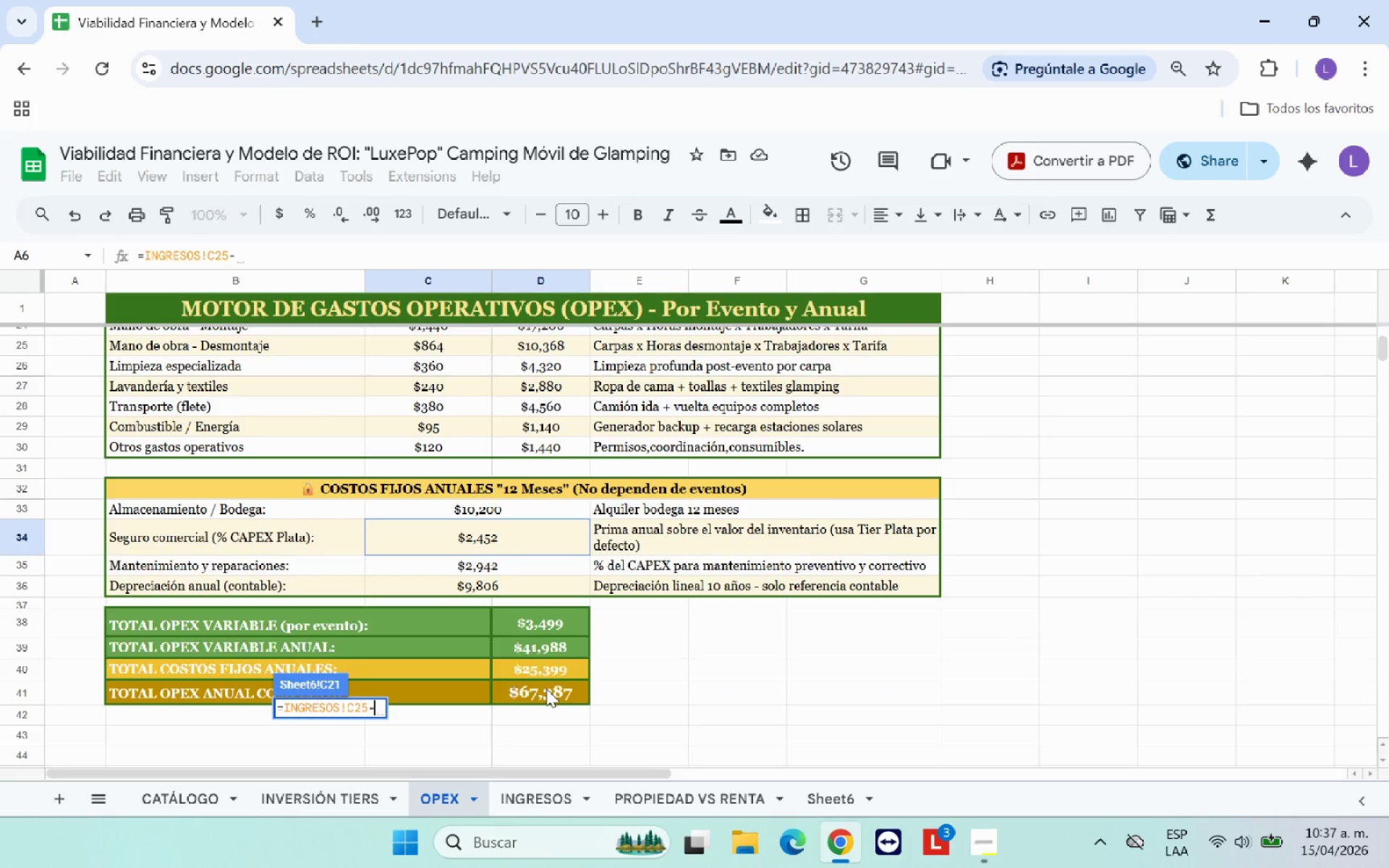 
left_click([546, 689])
 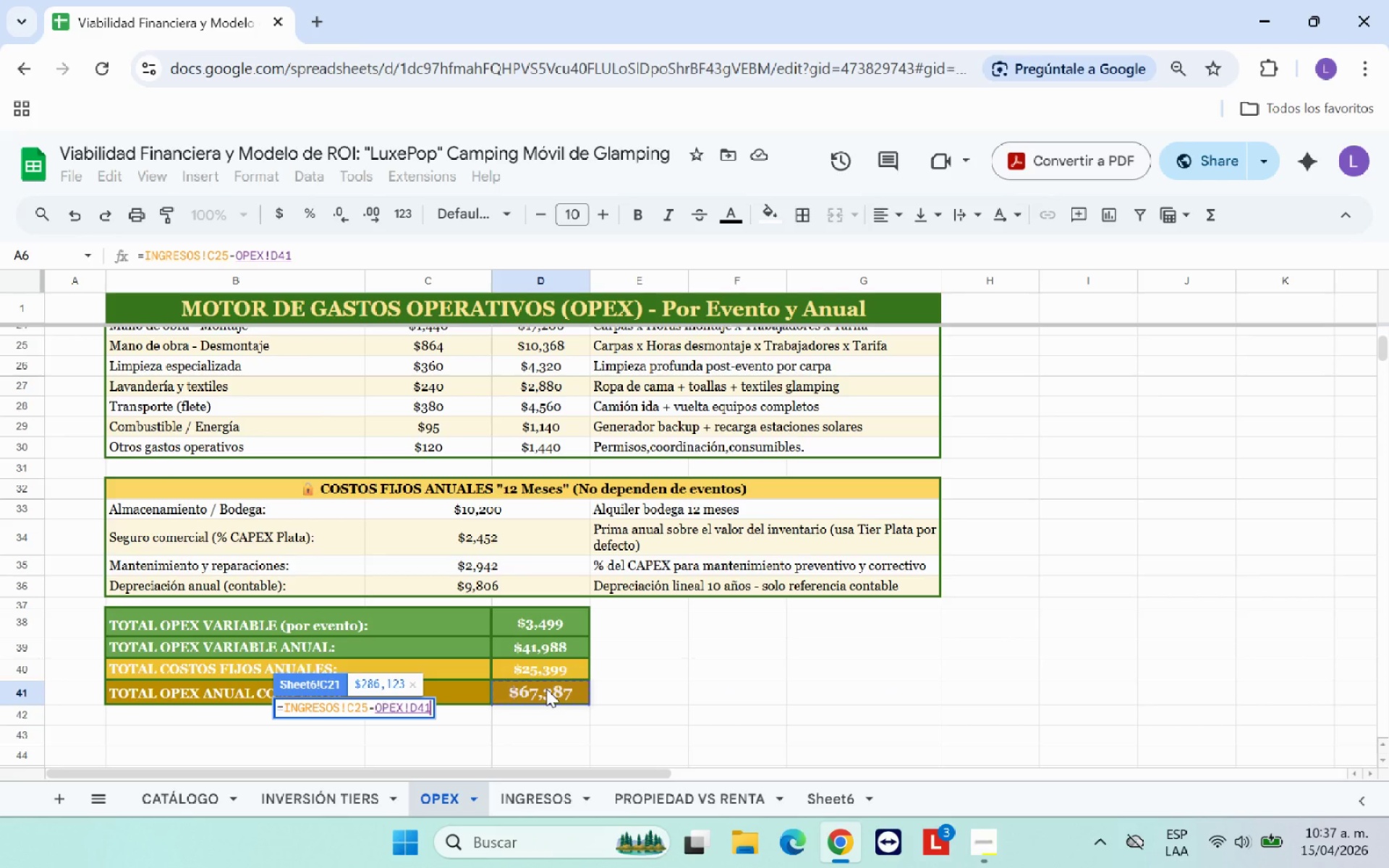 
key(Enter)
 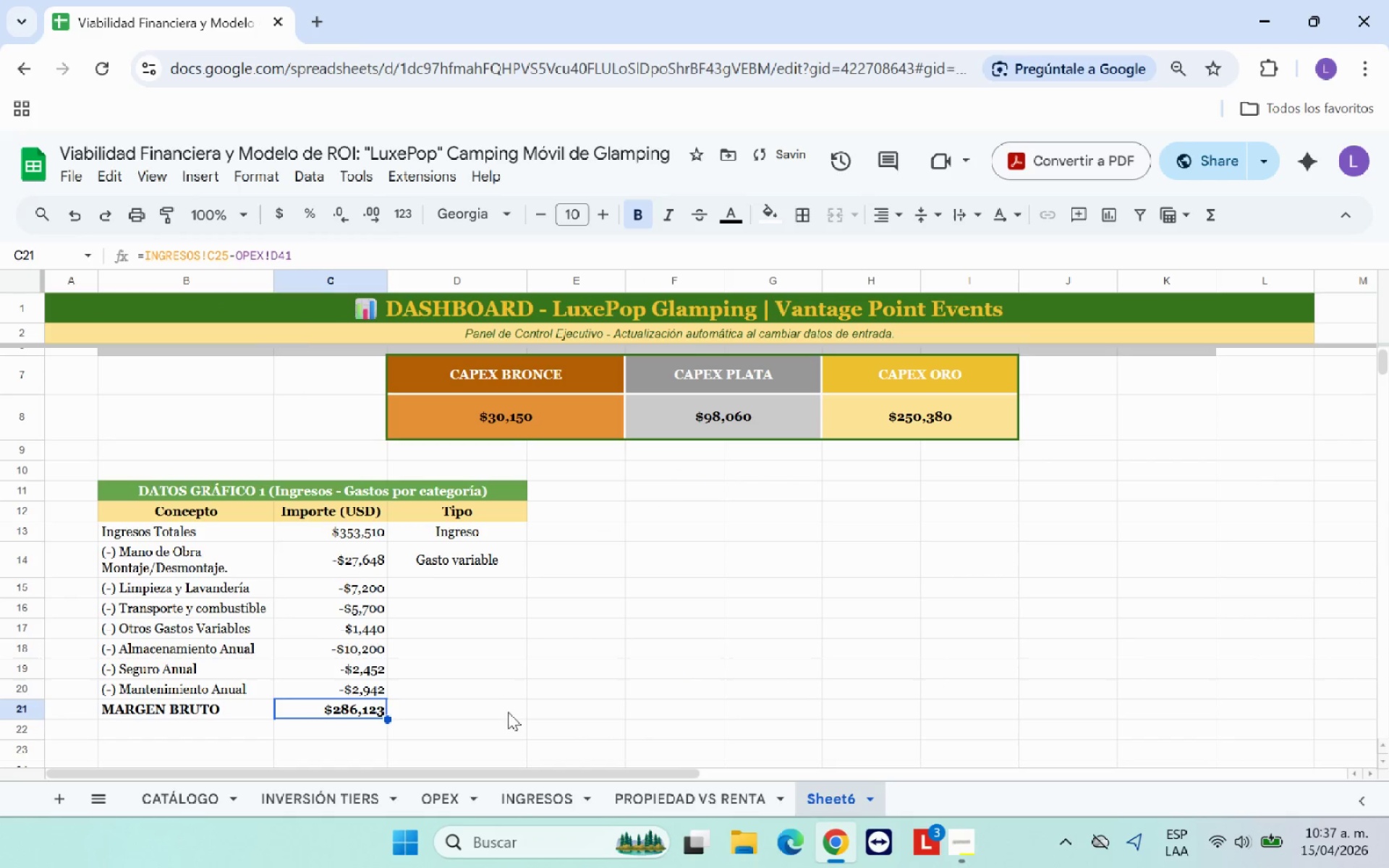 
left_click([472, 725])
 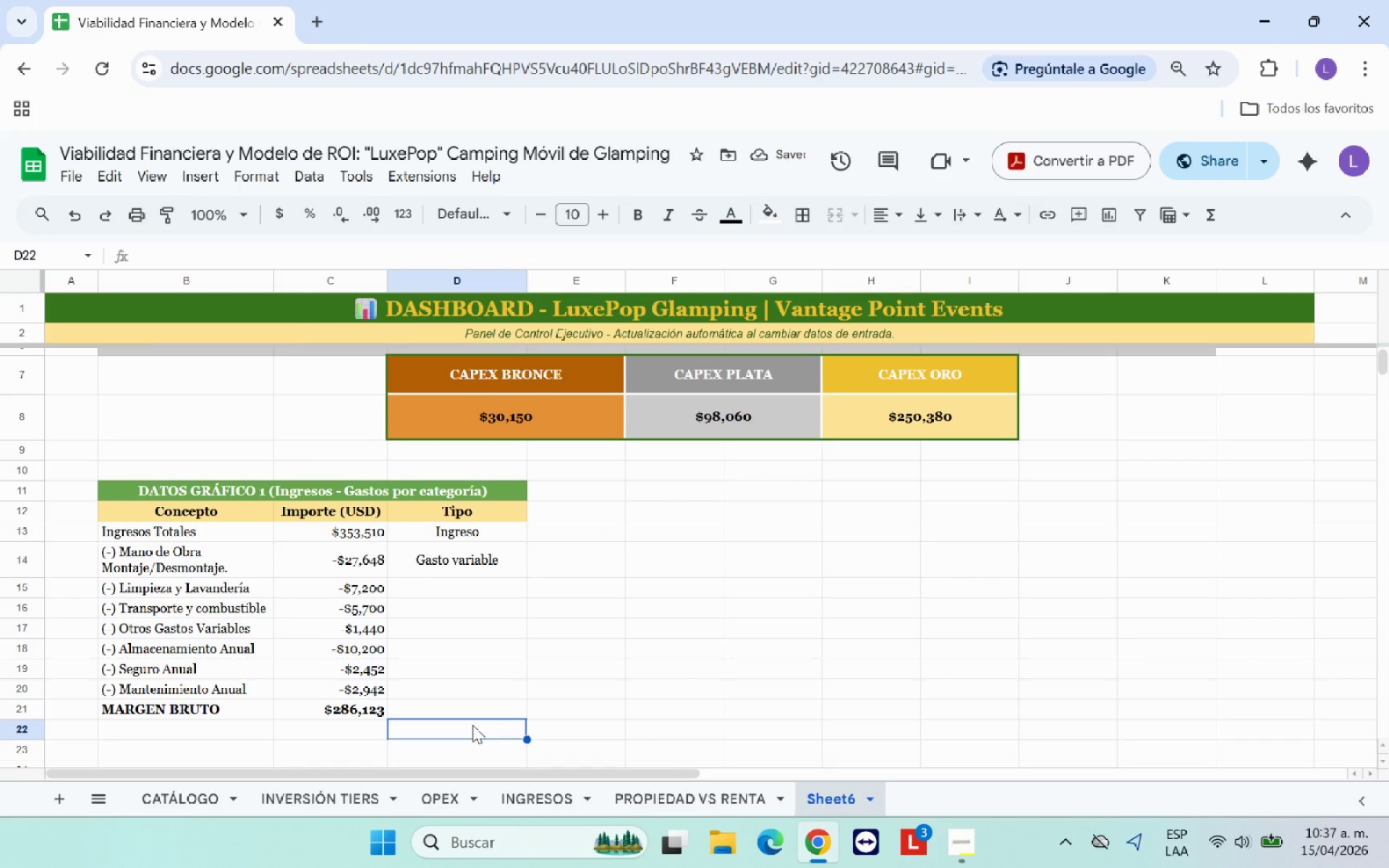 
scroll: coordinate [501, 707], scroll_direction: up, amount: 3.0
 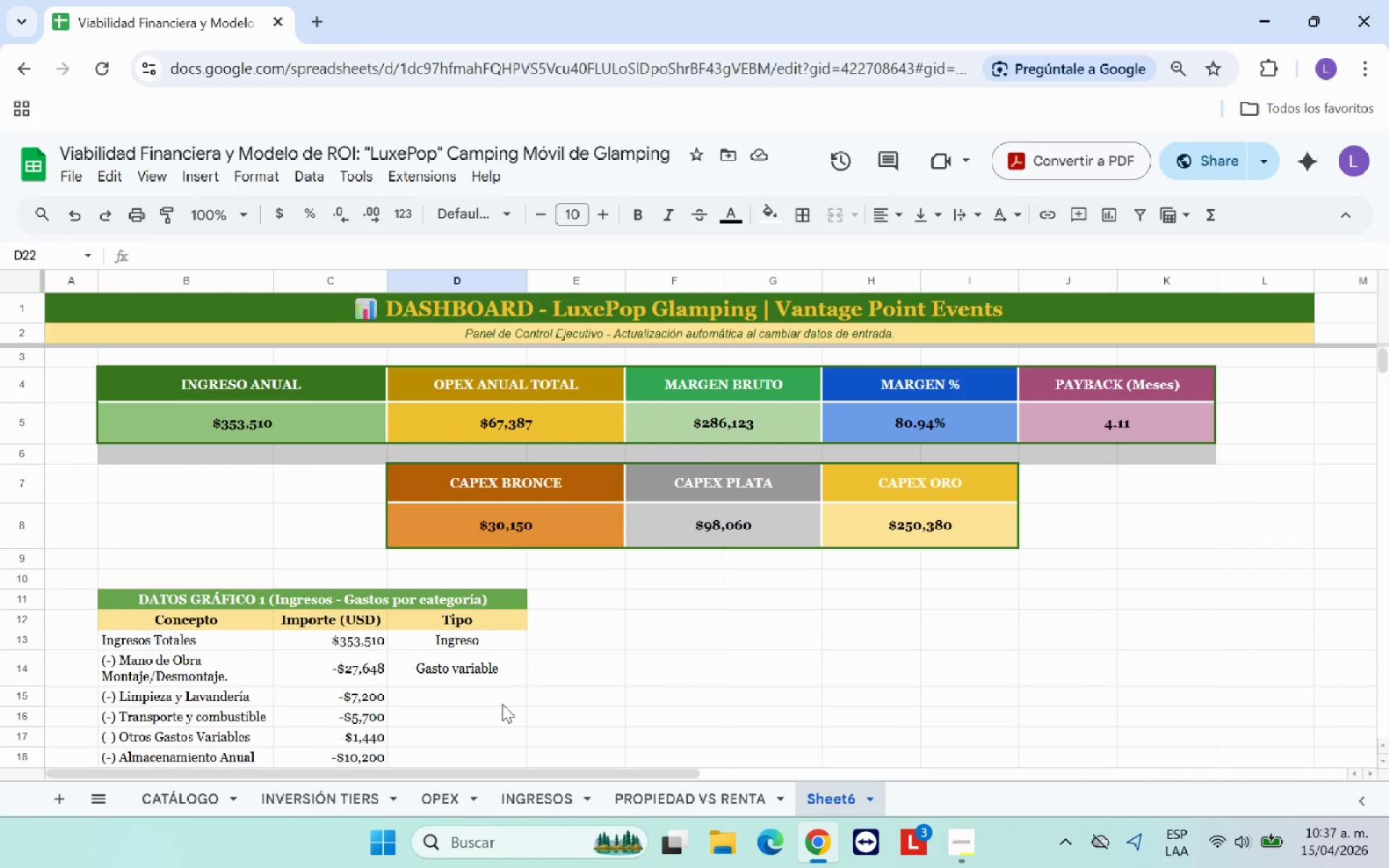 
scroll: coordinate [502, 704], scroll_direction: down, amount: 1.0
 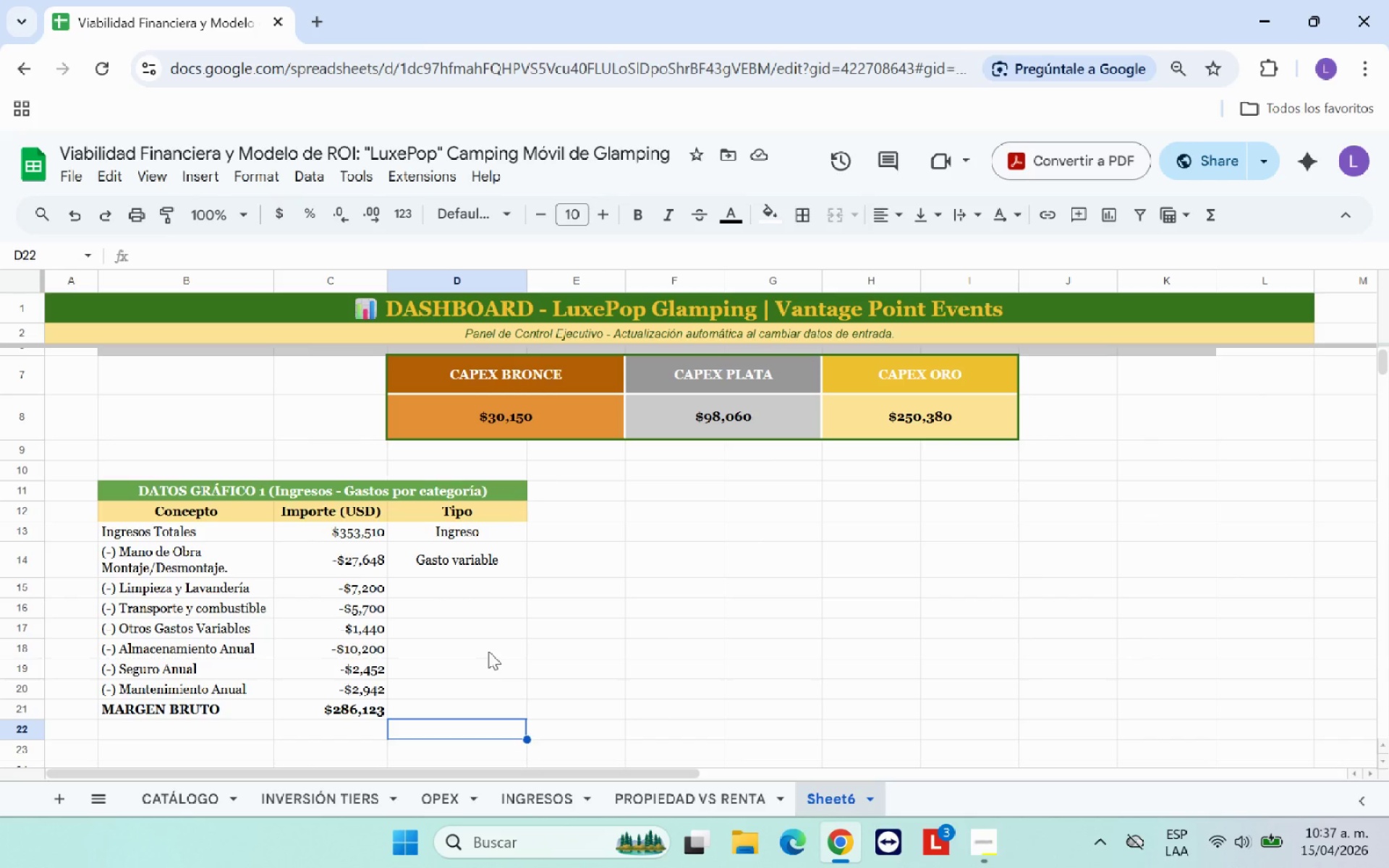 
scroll: coordinate [467, 618], scroll_direction: up, amount: 1.0
 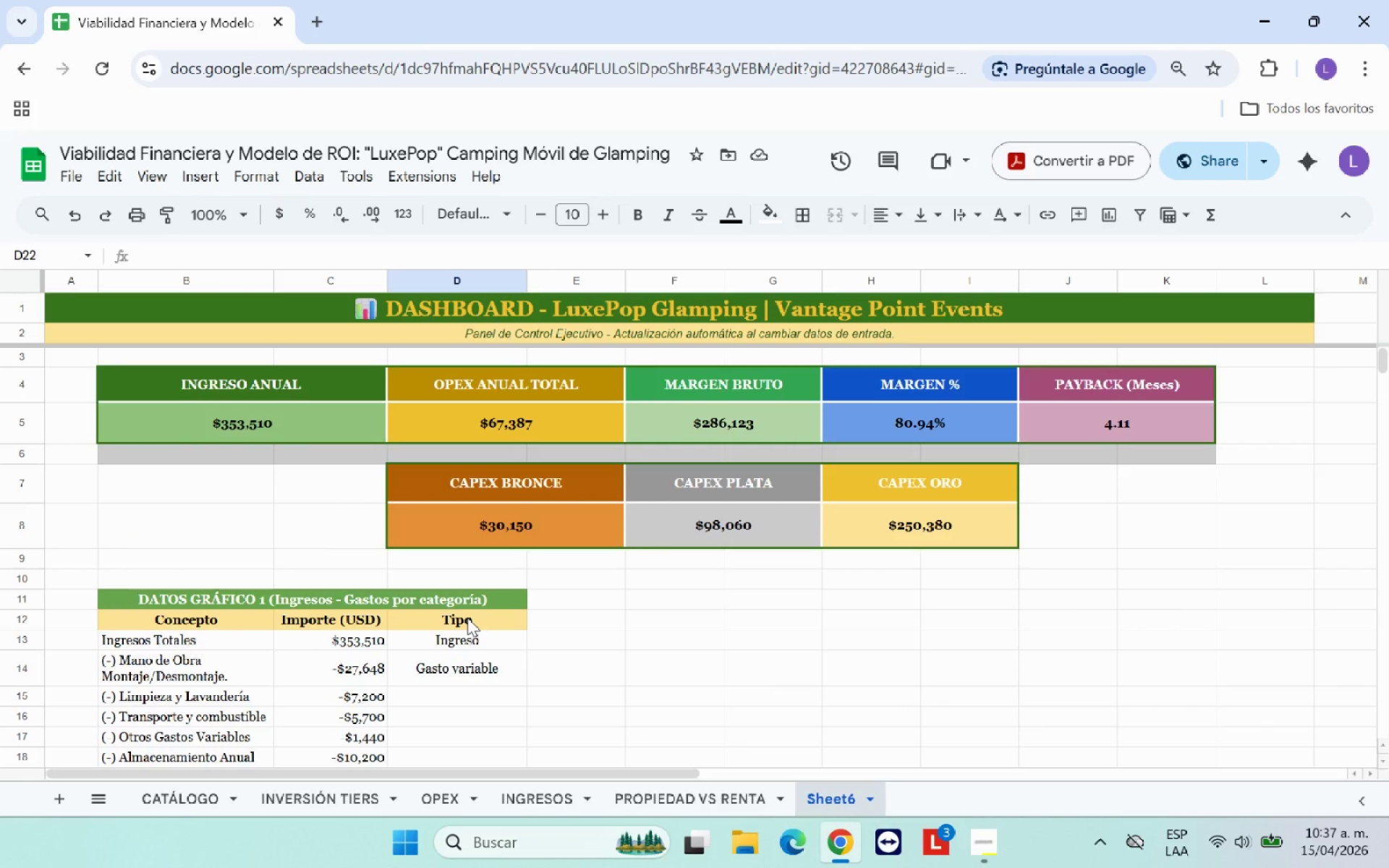 
wait(6.22)
 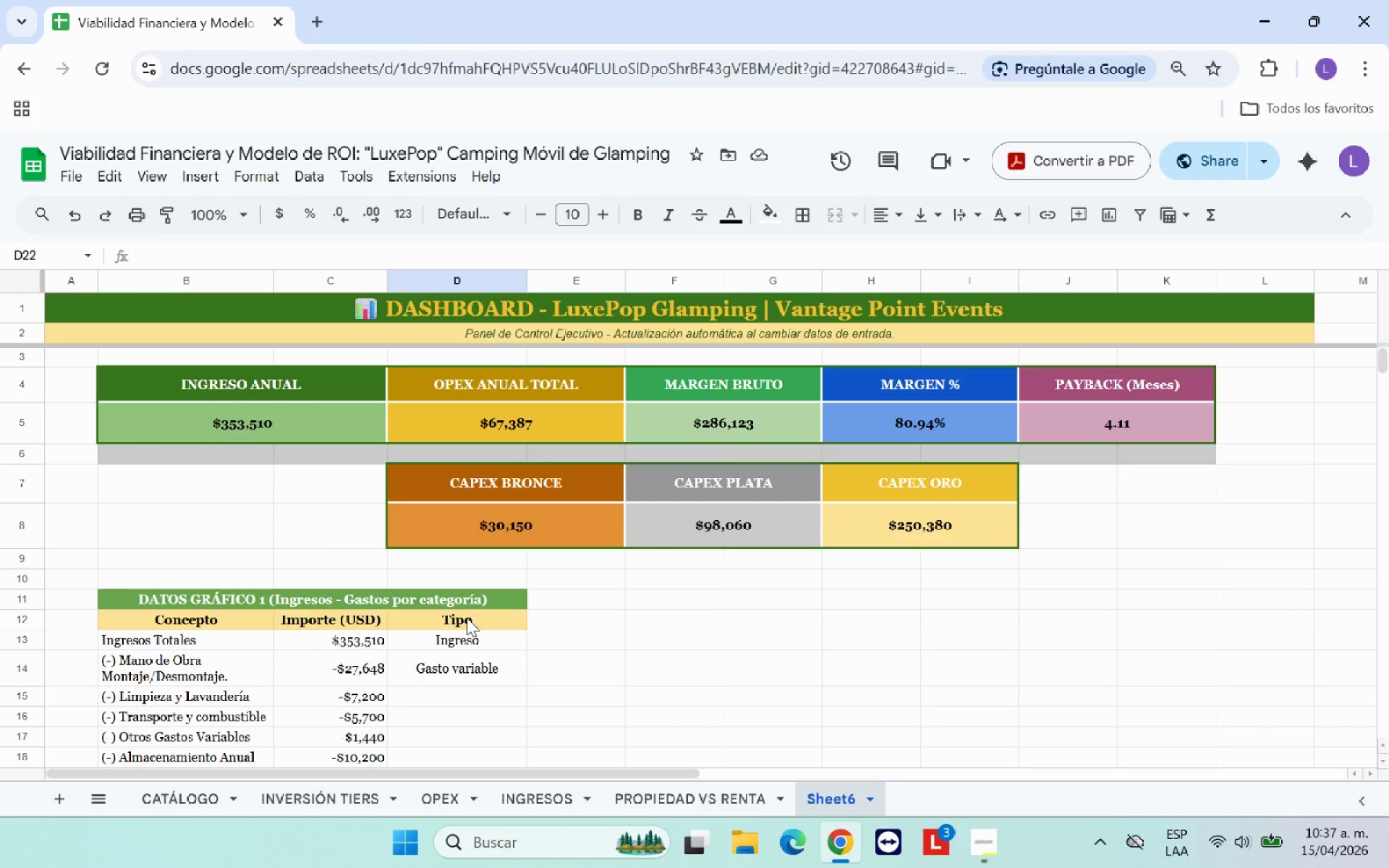 
left_click([470, 665])
 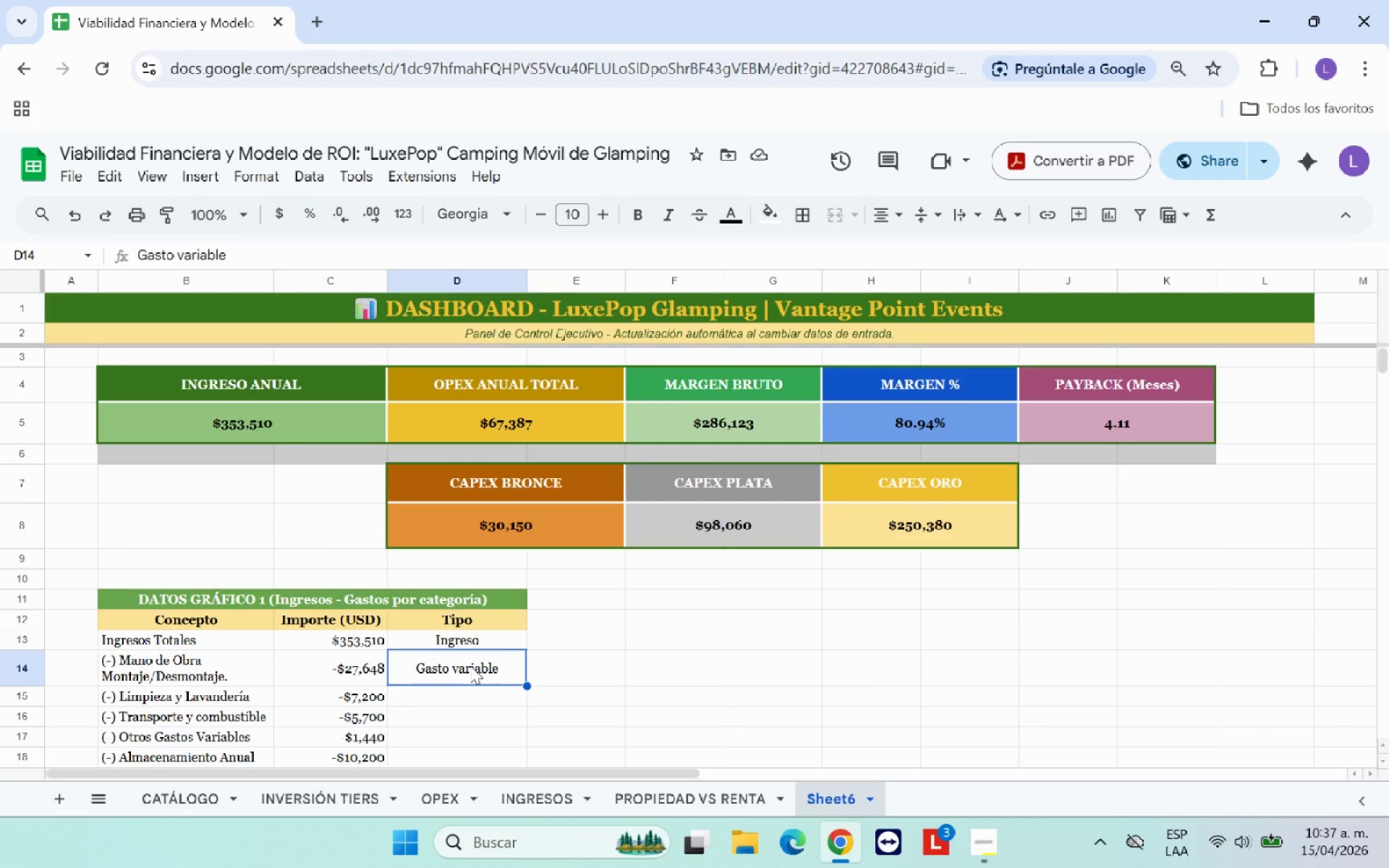 
key(Control+C)
 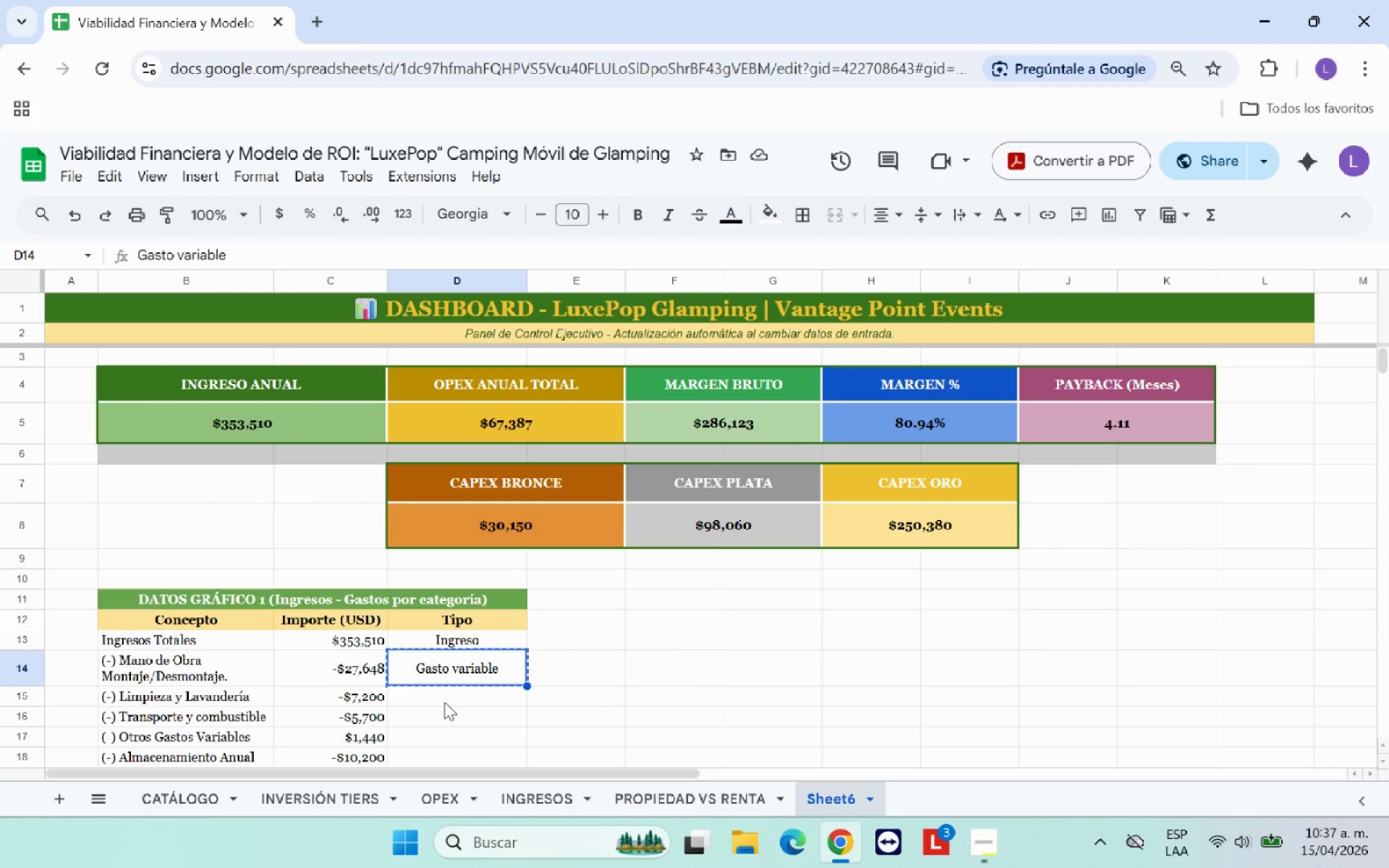 
left_click_drag(start_coordinate=[451, 697], to_coordinate=[451, 739])
 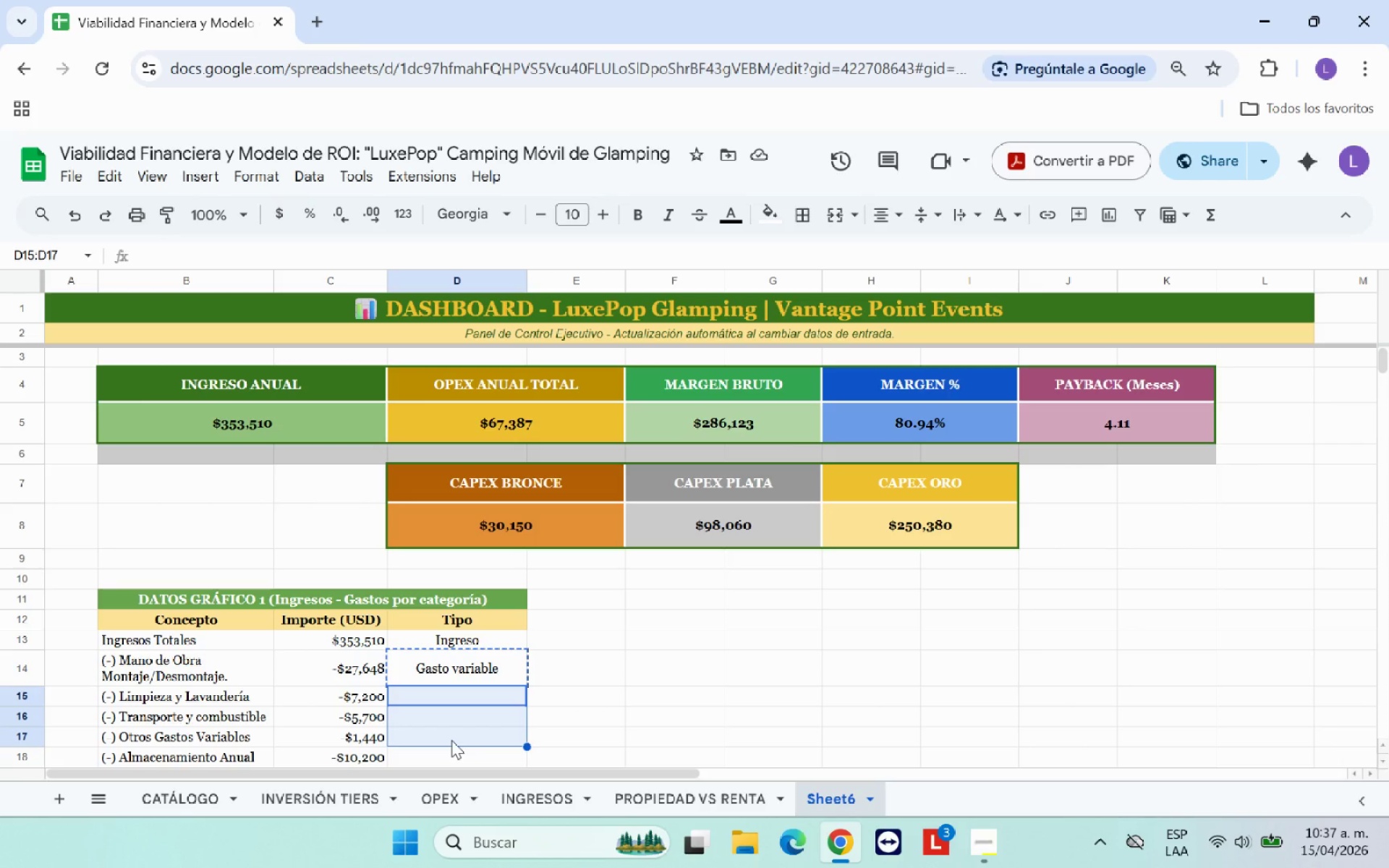 
key(Control+V)
 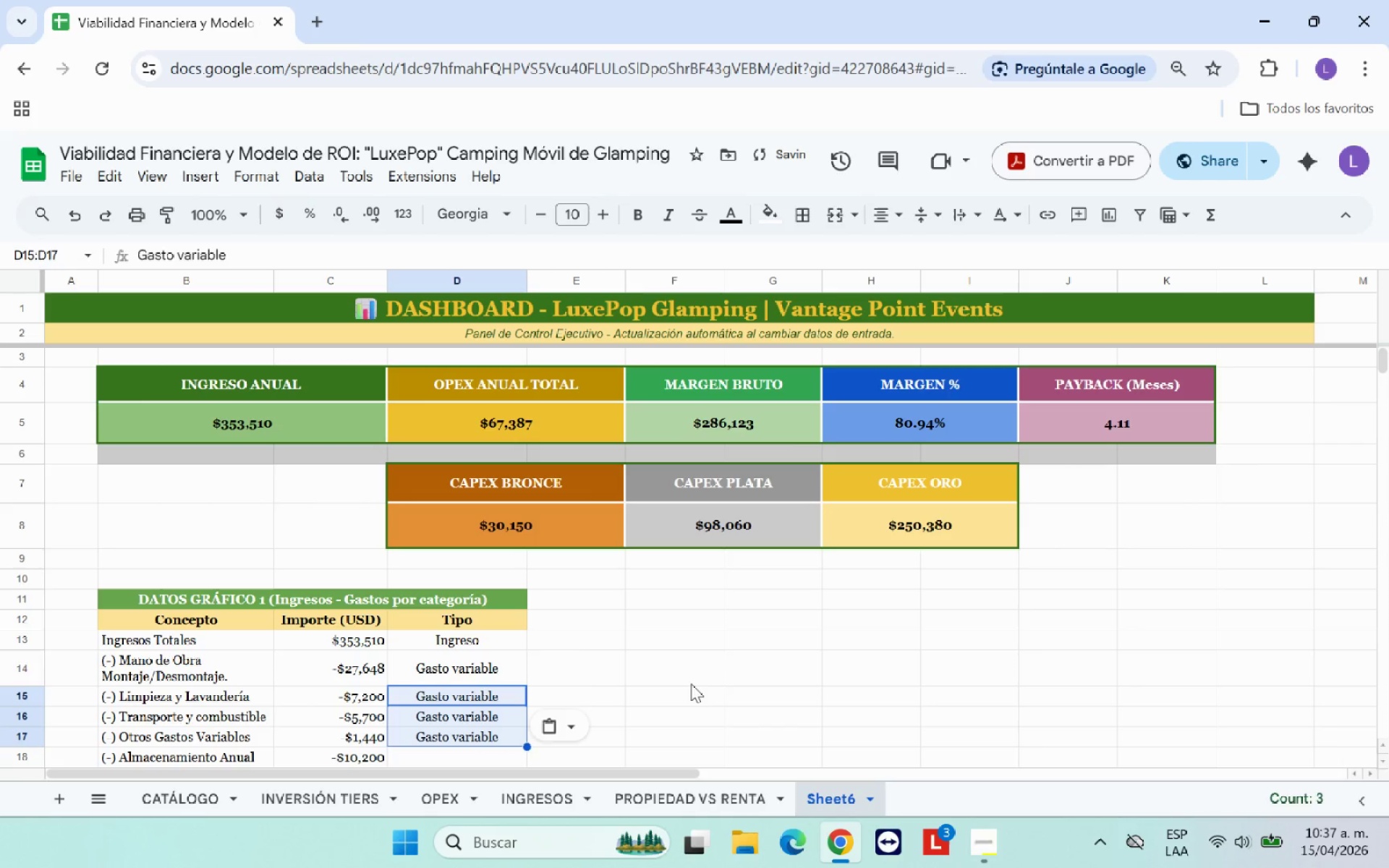 
left_click([694, 681])
 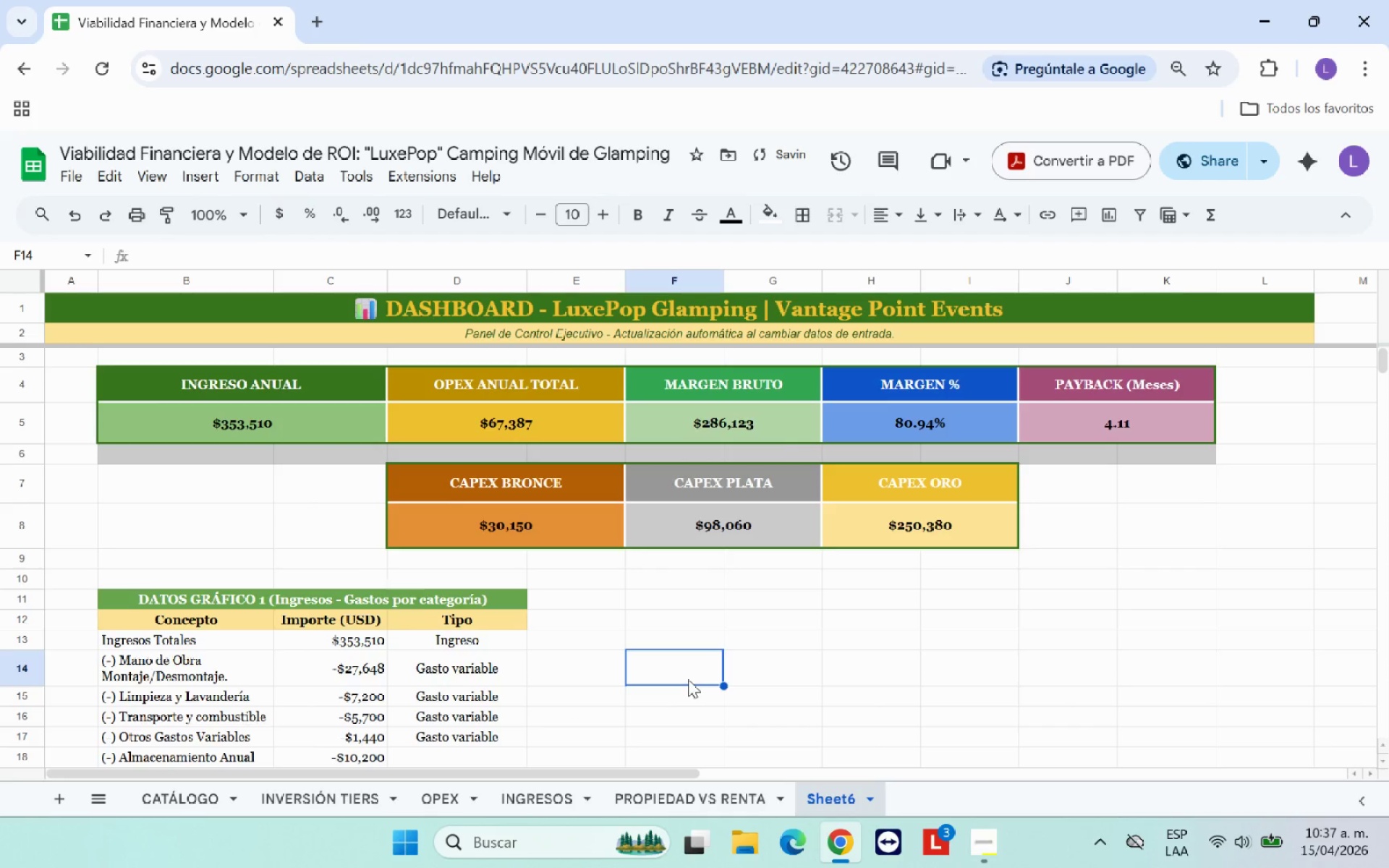 
scroll: coordinate [686, 679], scroll_direction: down, amount: 1.0
 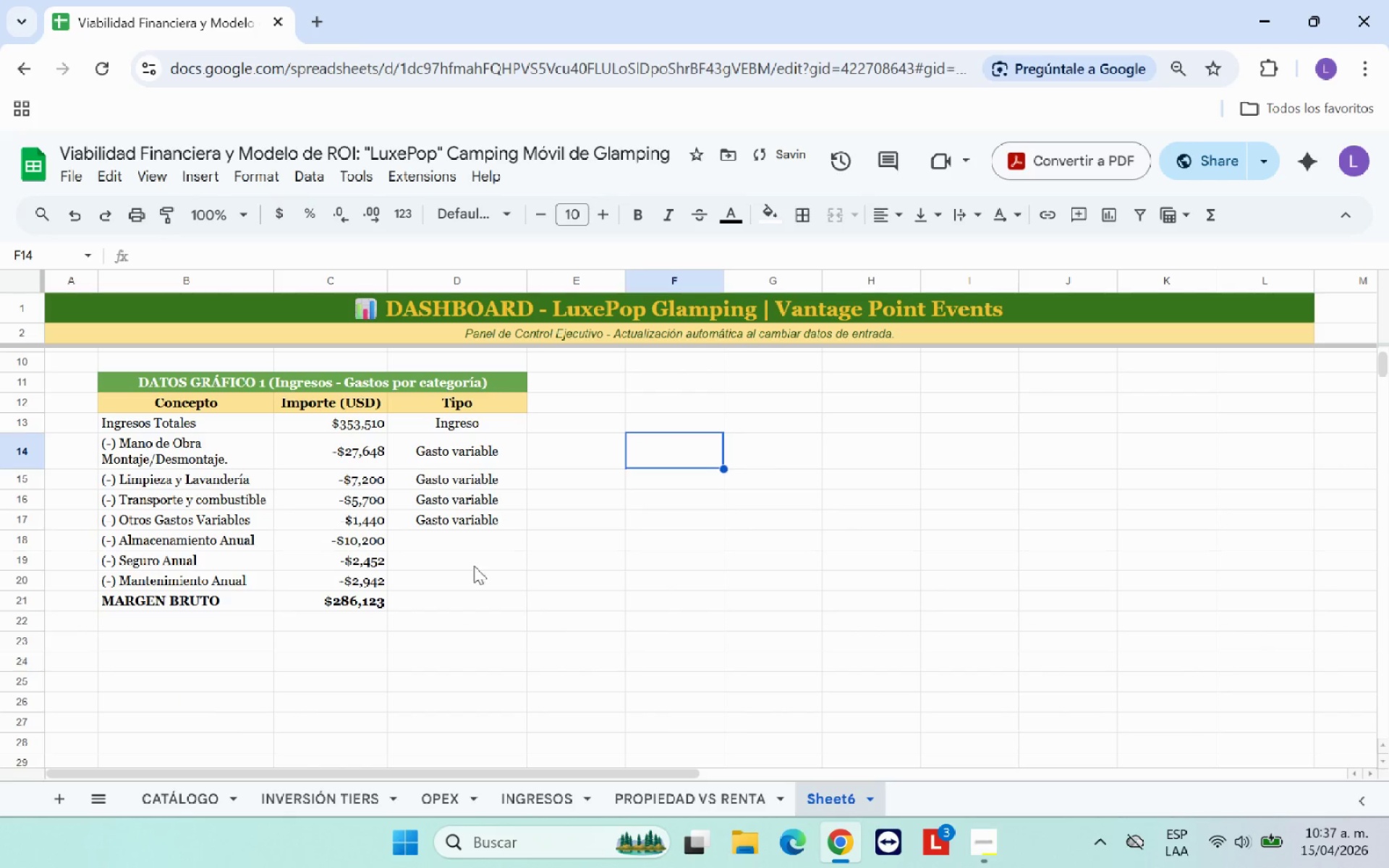 
left_click([460, 542])
 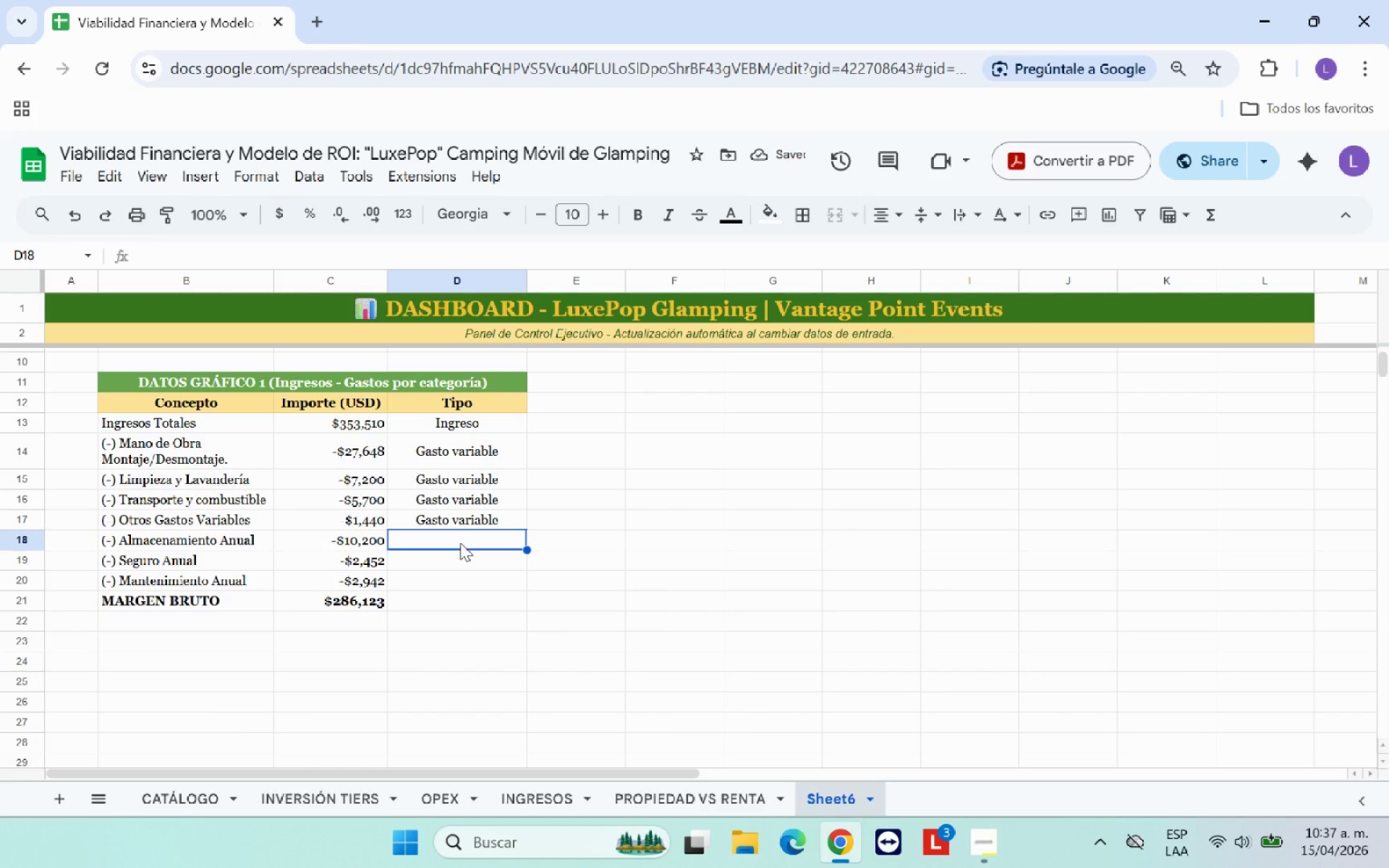 
type(Gasto Fijo)
 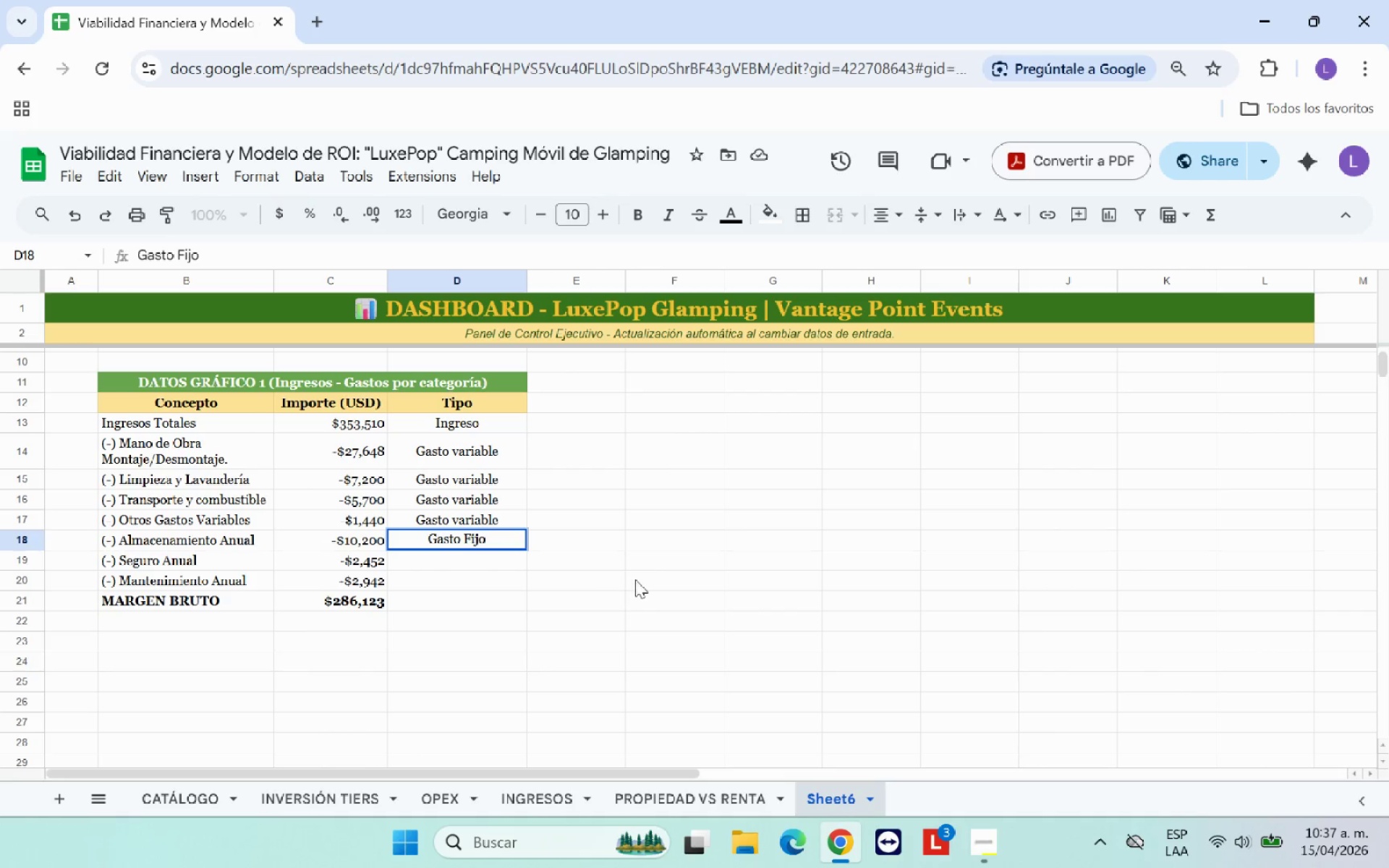 
left_click([514, 533])
 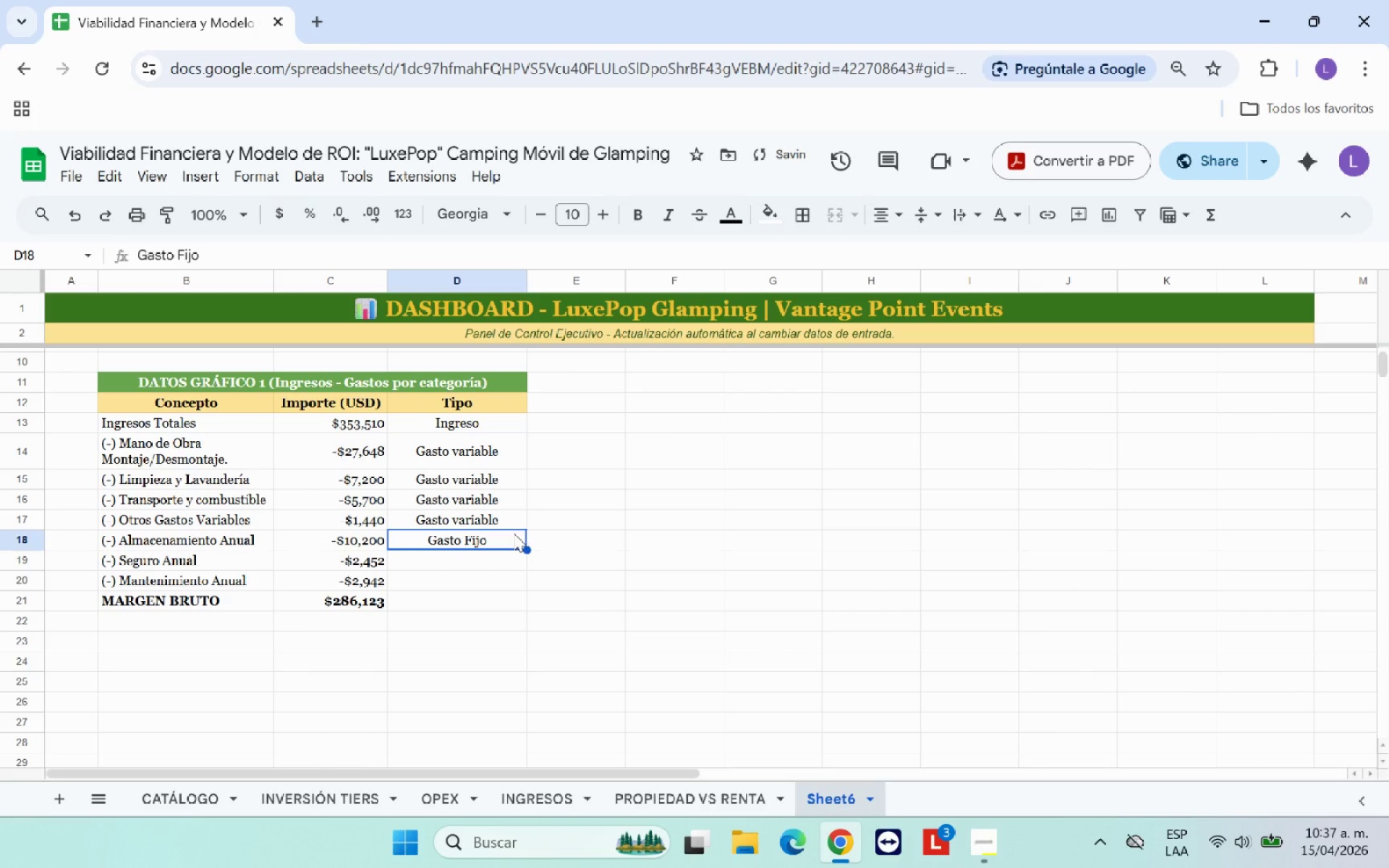 
key(Control+C)
 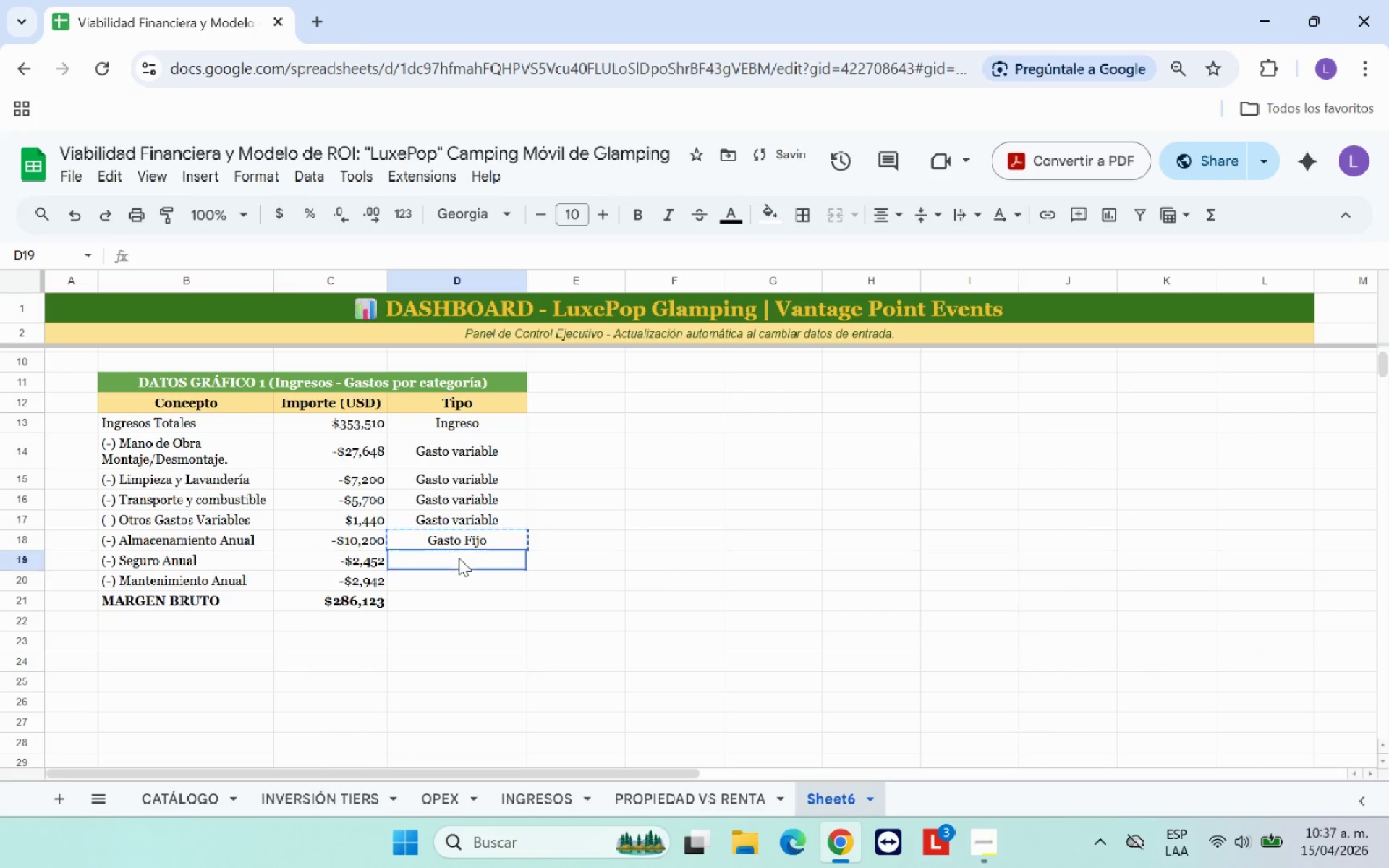 
left_click_drag(start_coordinate=[459, 558], to_coordinate=[459, 576])
 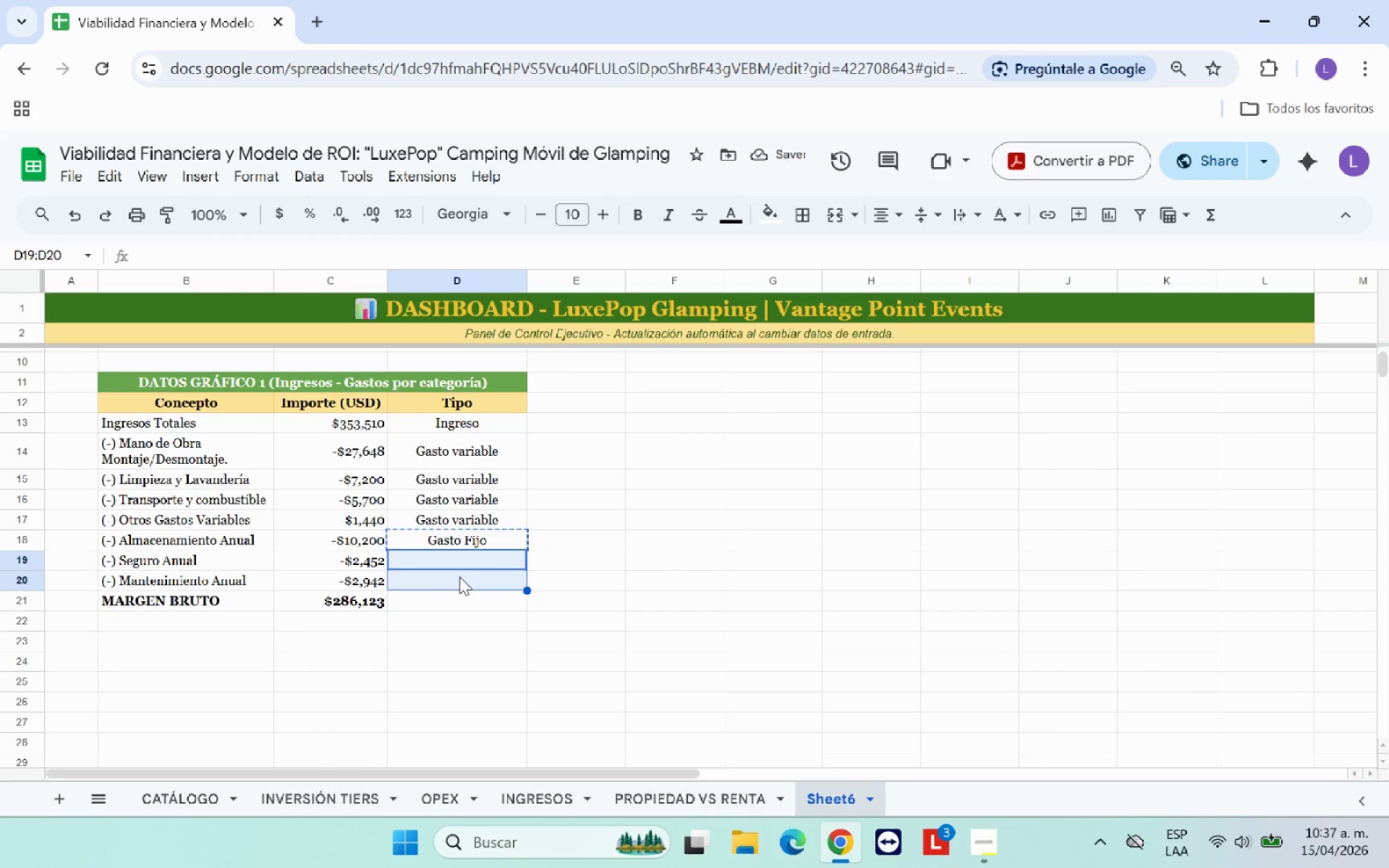 
key(Control+V)
 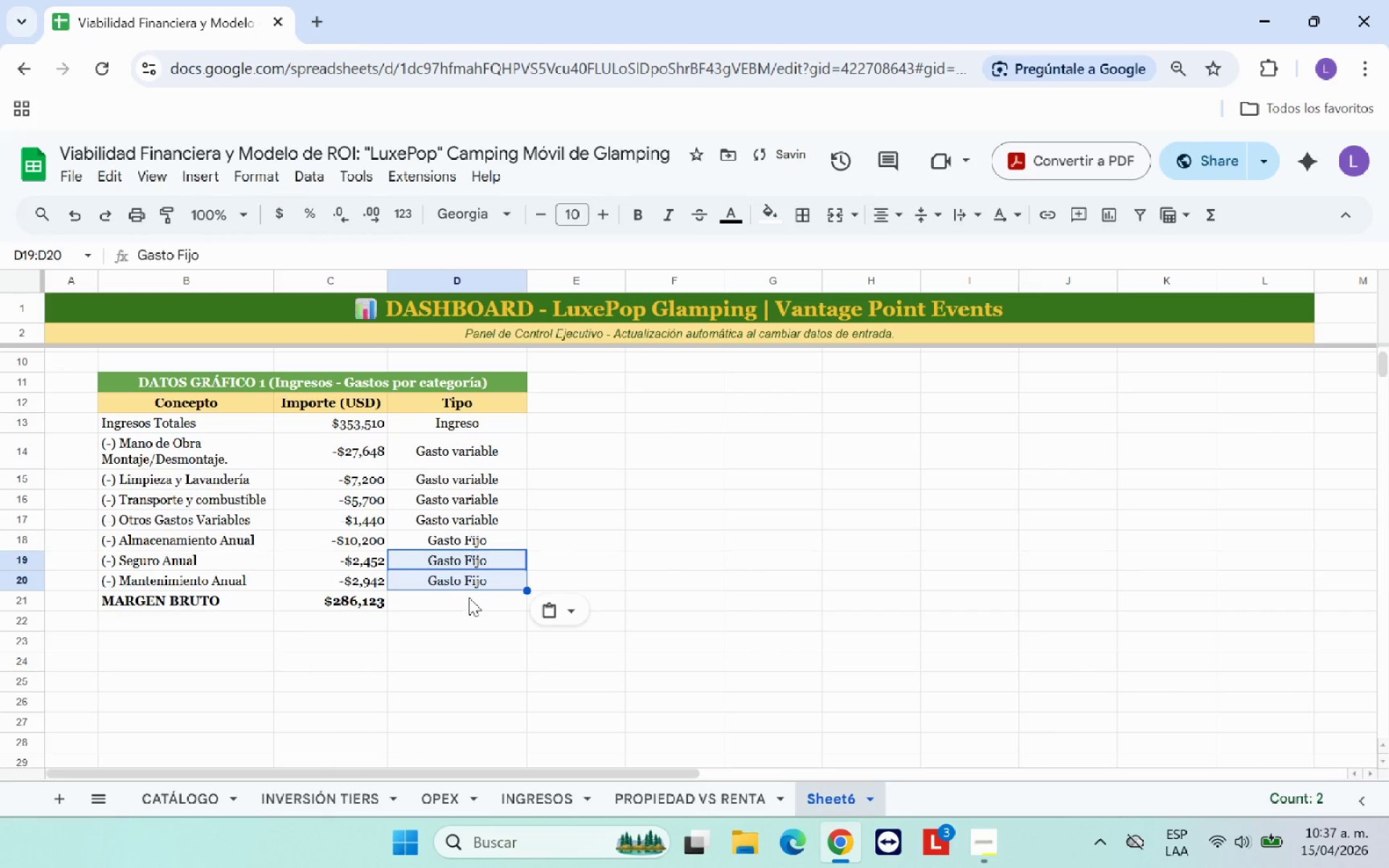 
left_click([462, 595])
 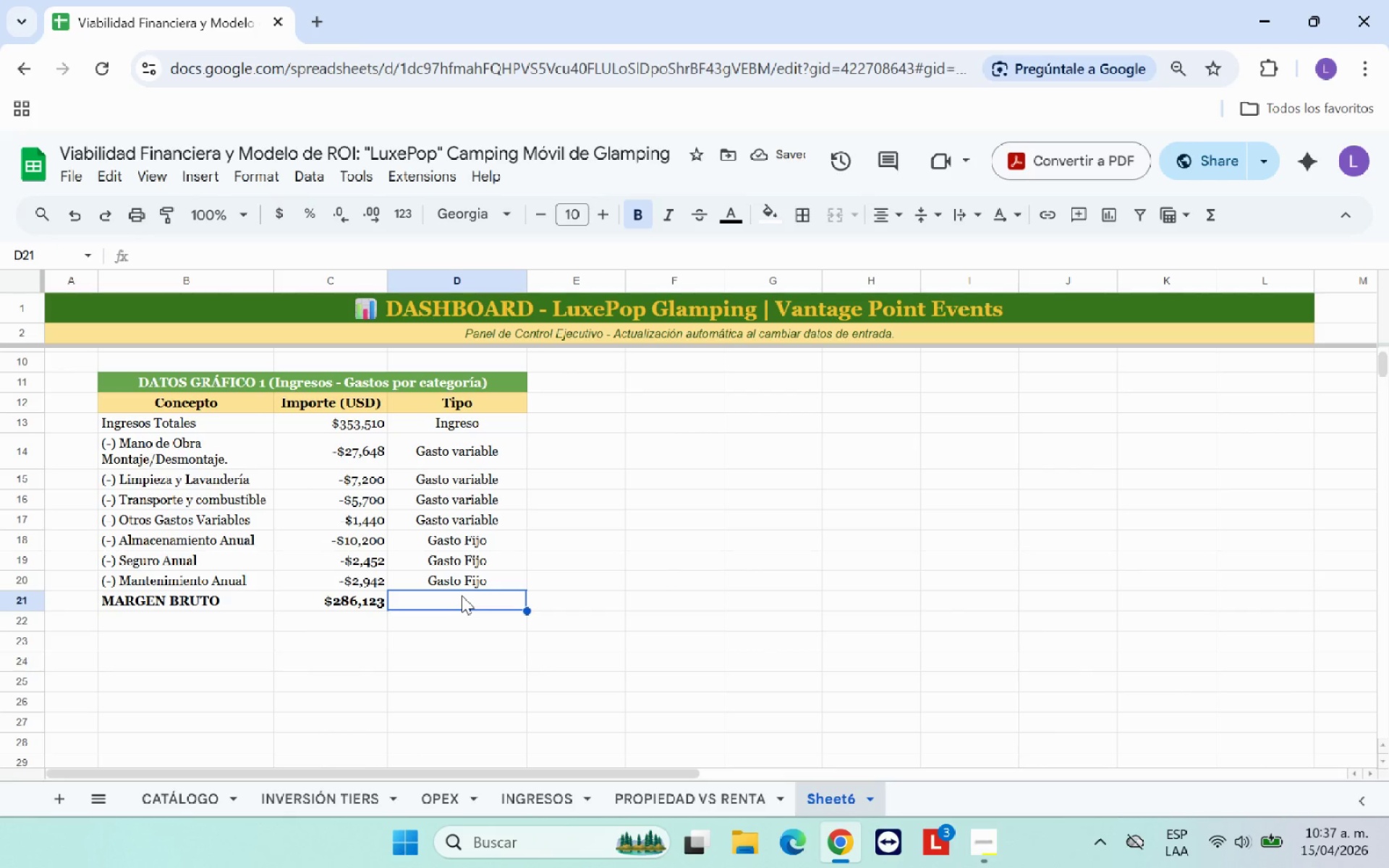 
type(Resuly)
key(Backspace)
type(tado)
 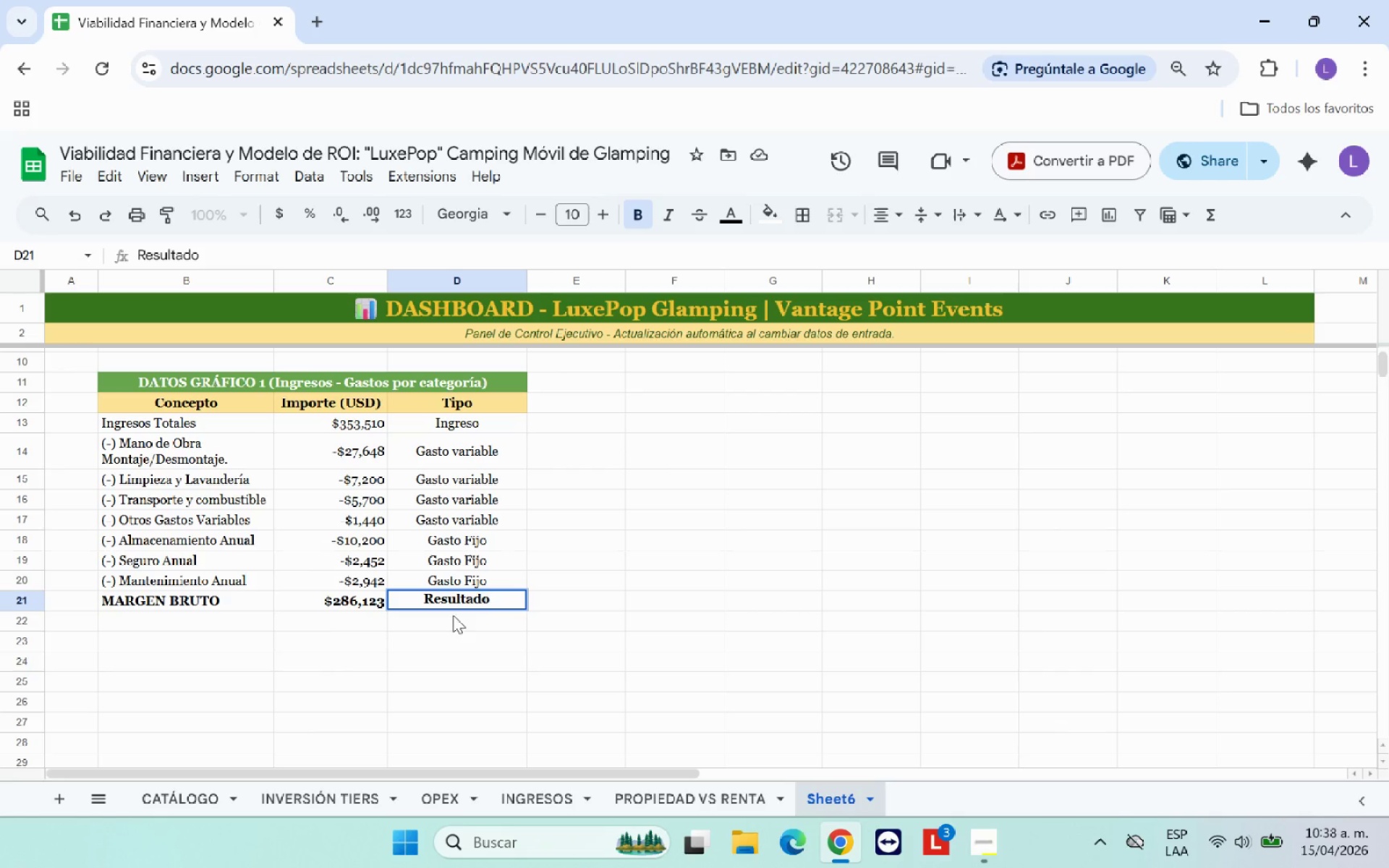 
left_click([454, 681])
 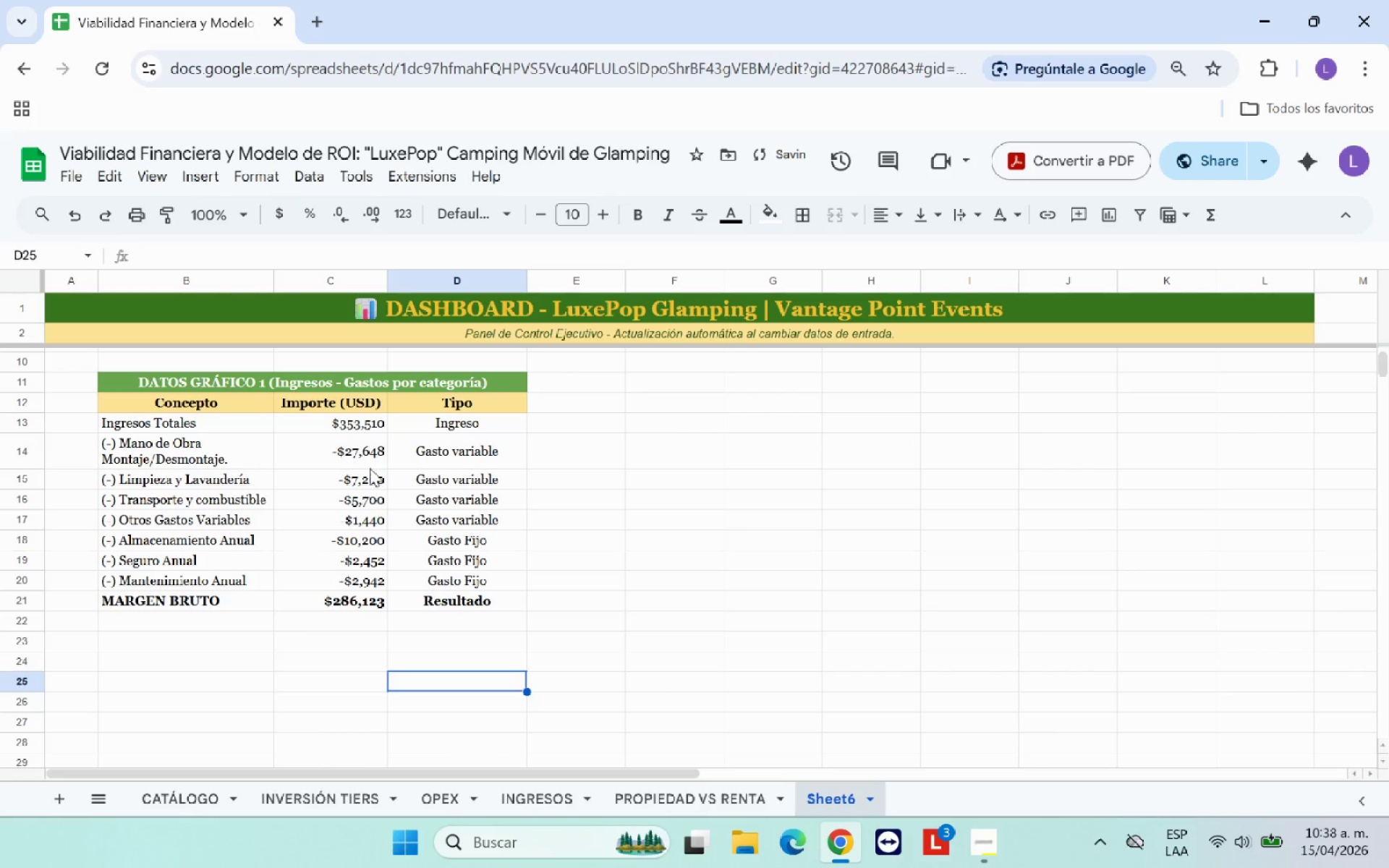 
left_click_drag(start_coordinate=[363, 460], to_coordinate=[417, 576])
 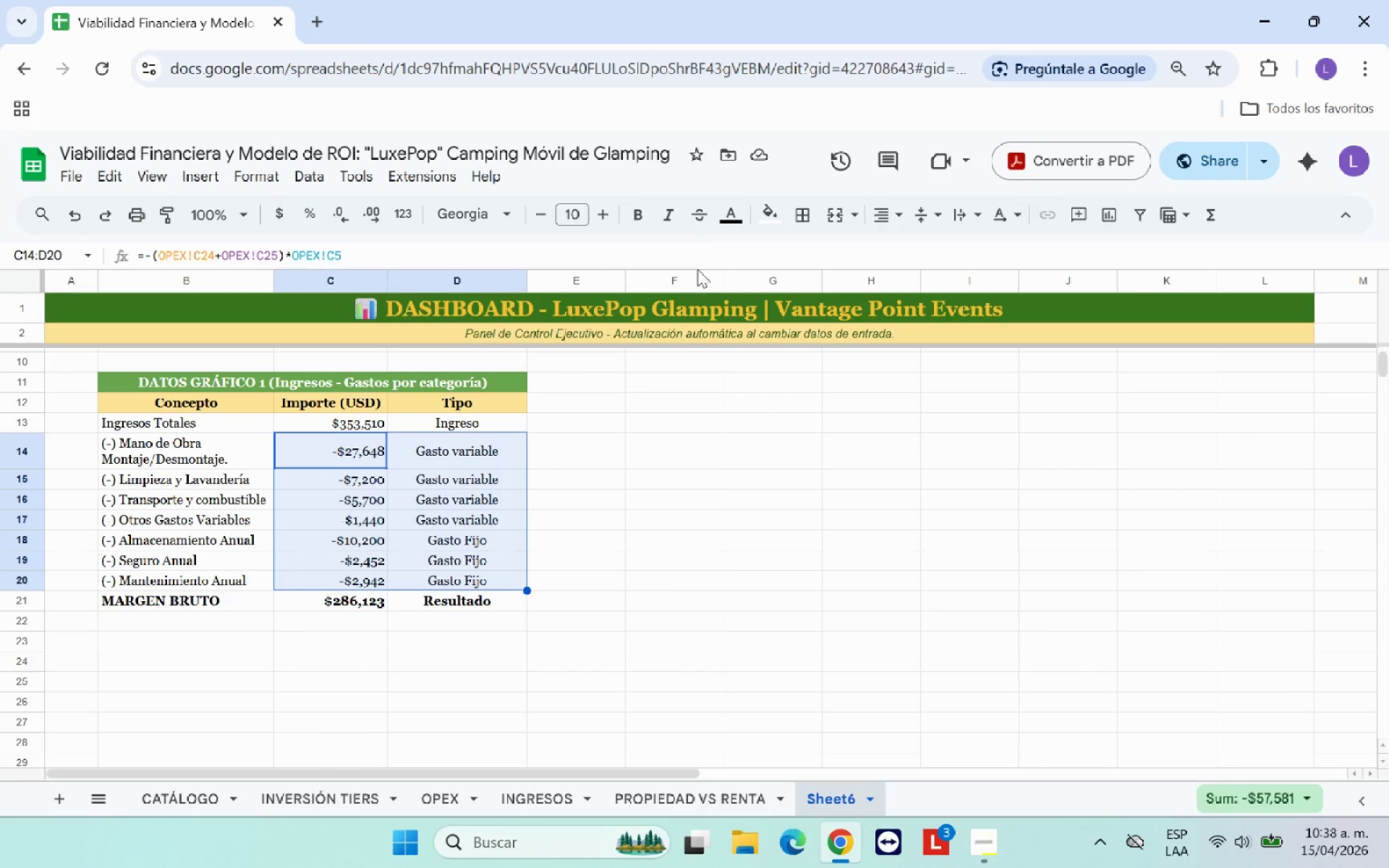 
wait(8.55)
 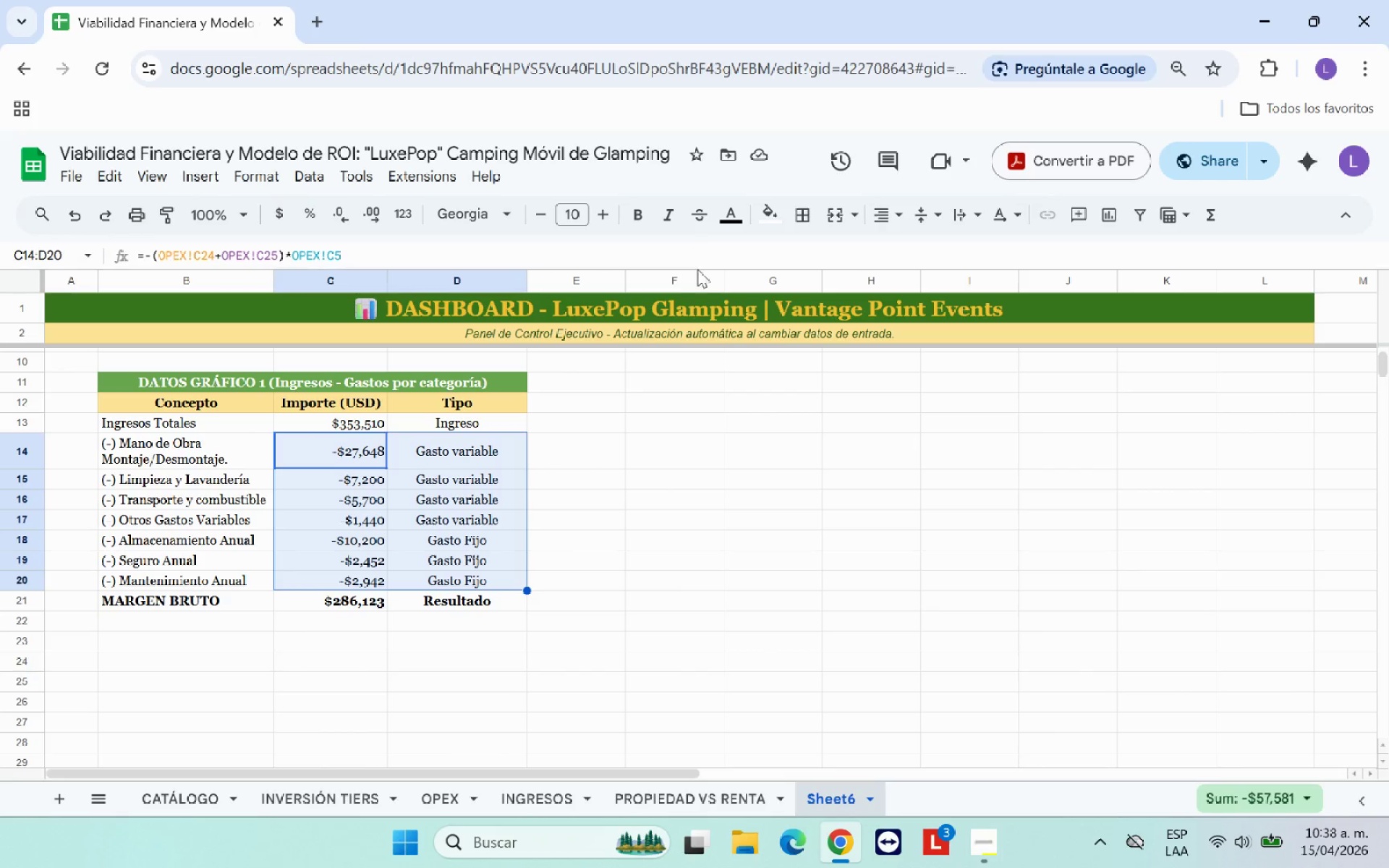 
left_click([681, 515])
 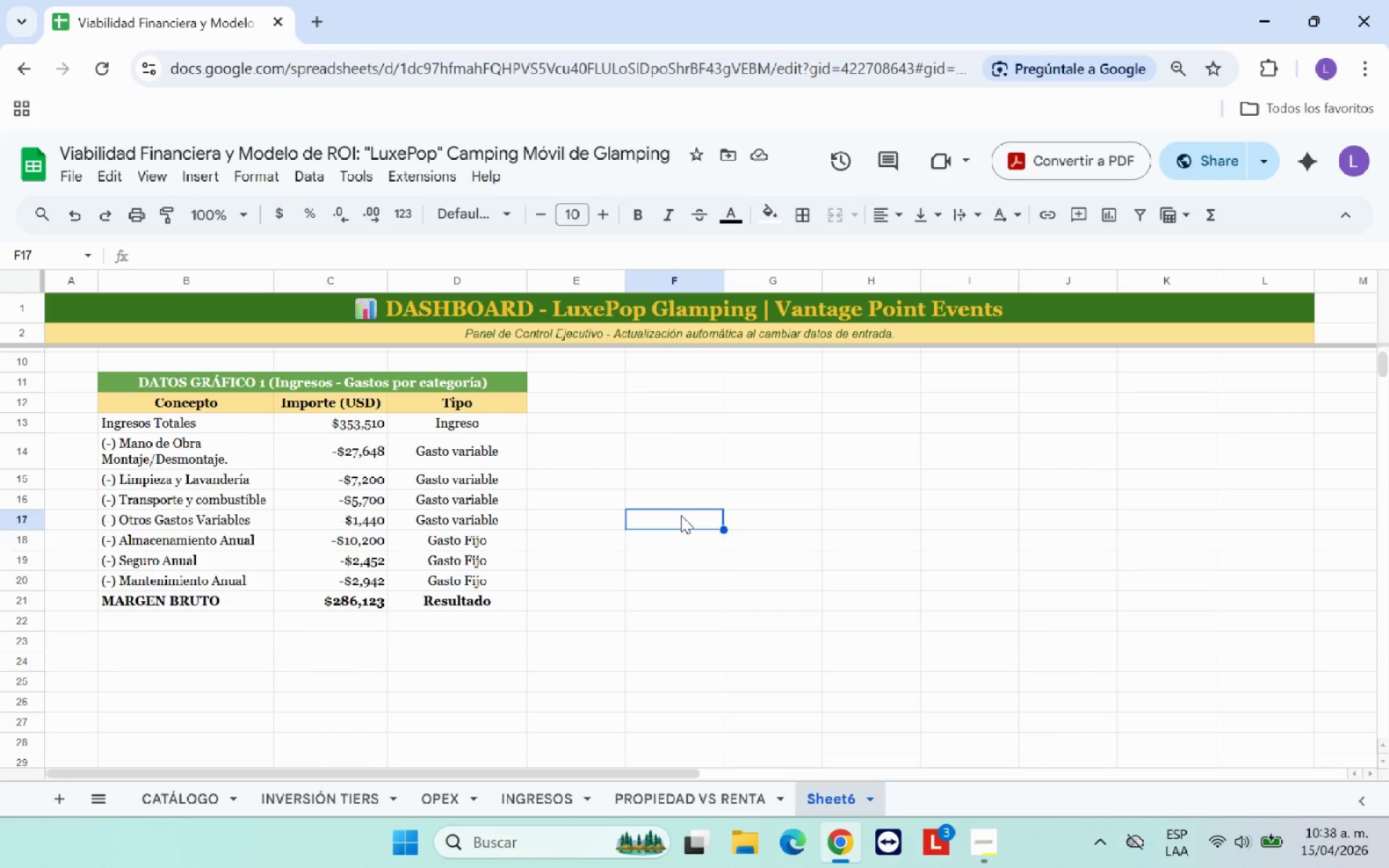 
wait(11.19)
 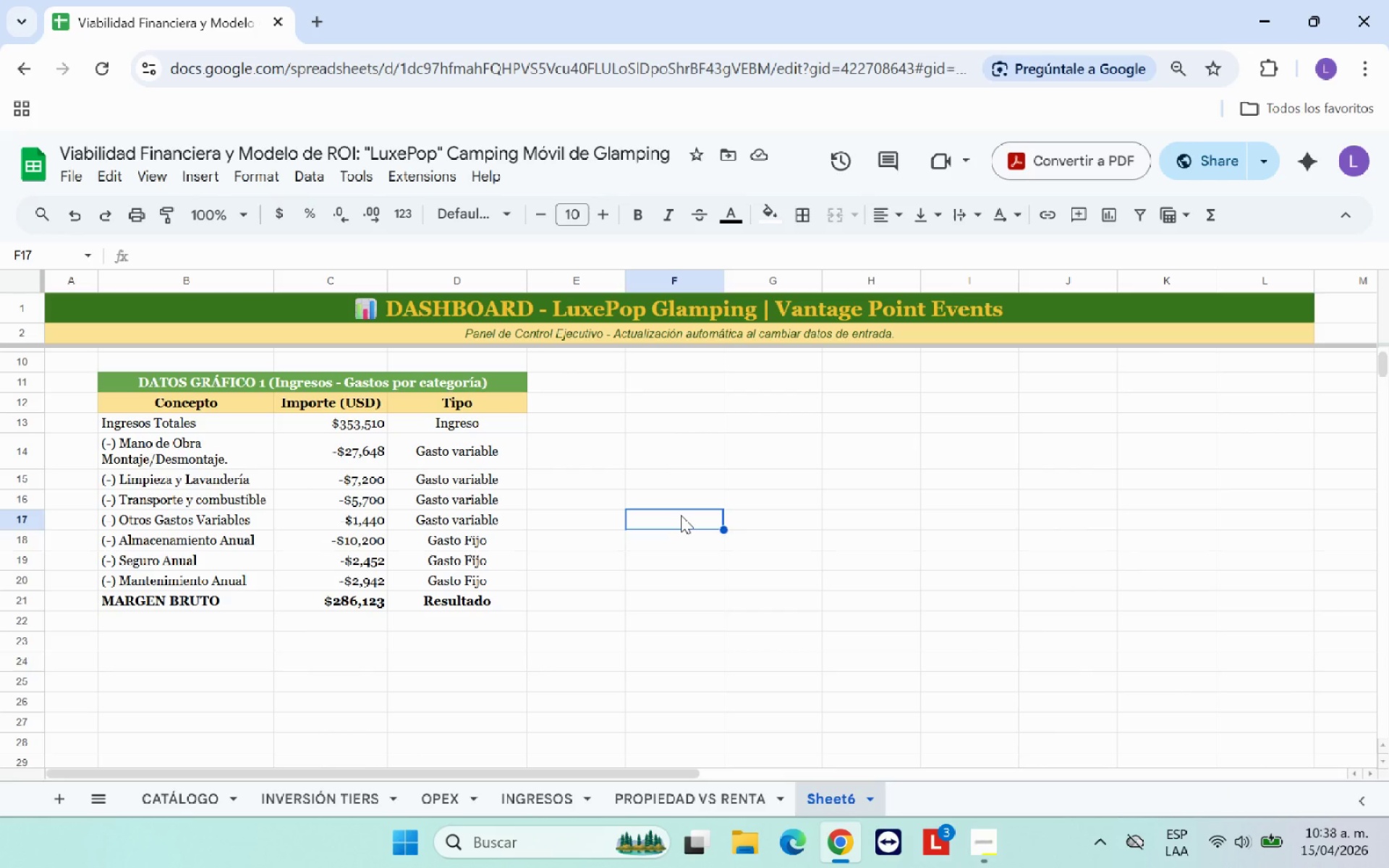 
left_click_drag(start_coordinate=[232, 597], to_coordinate=[416, 600])
 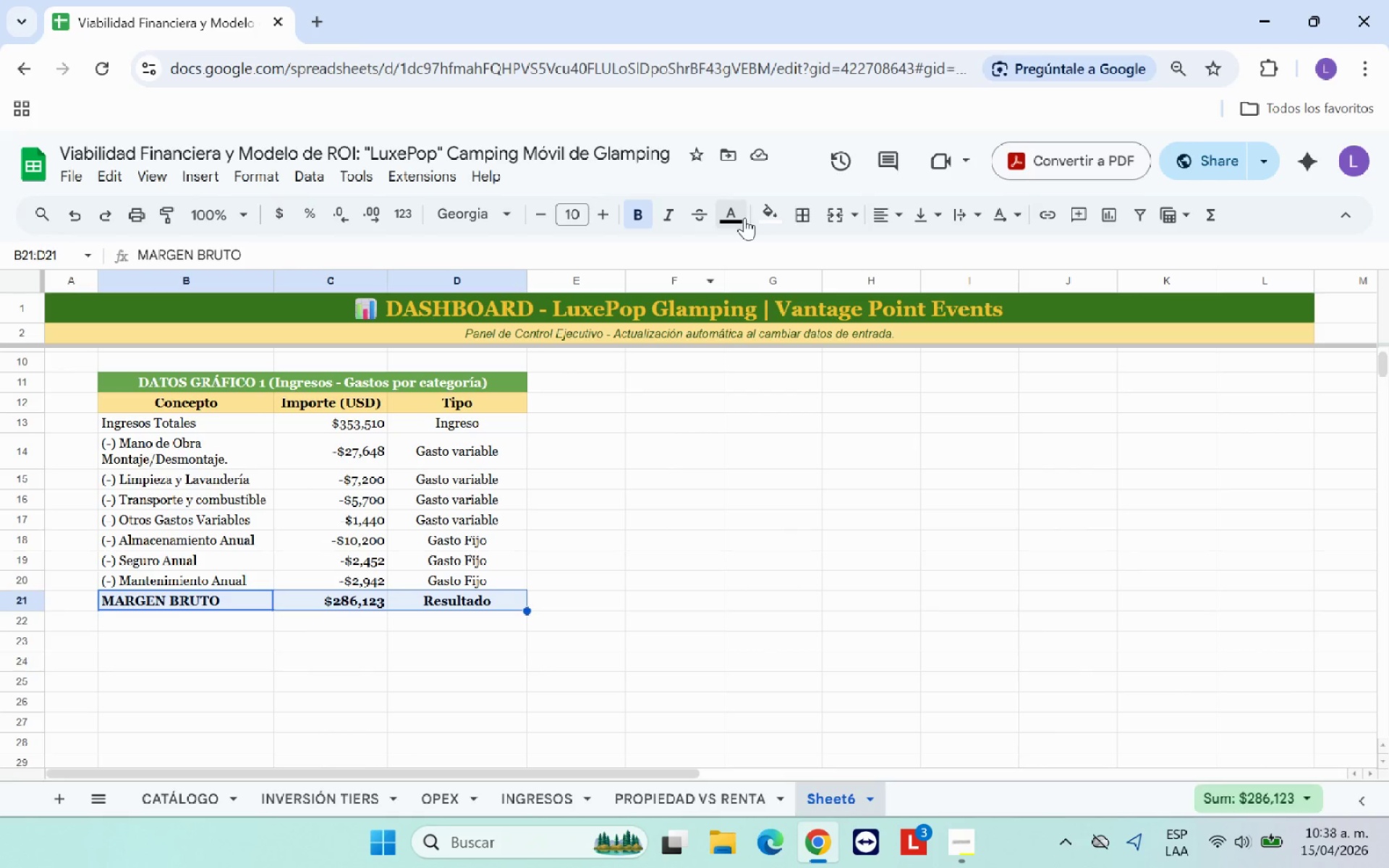 
left_click([761, 216])
 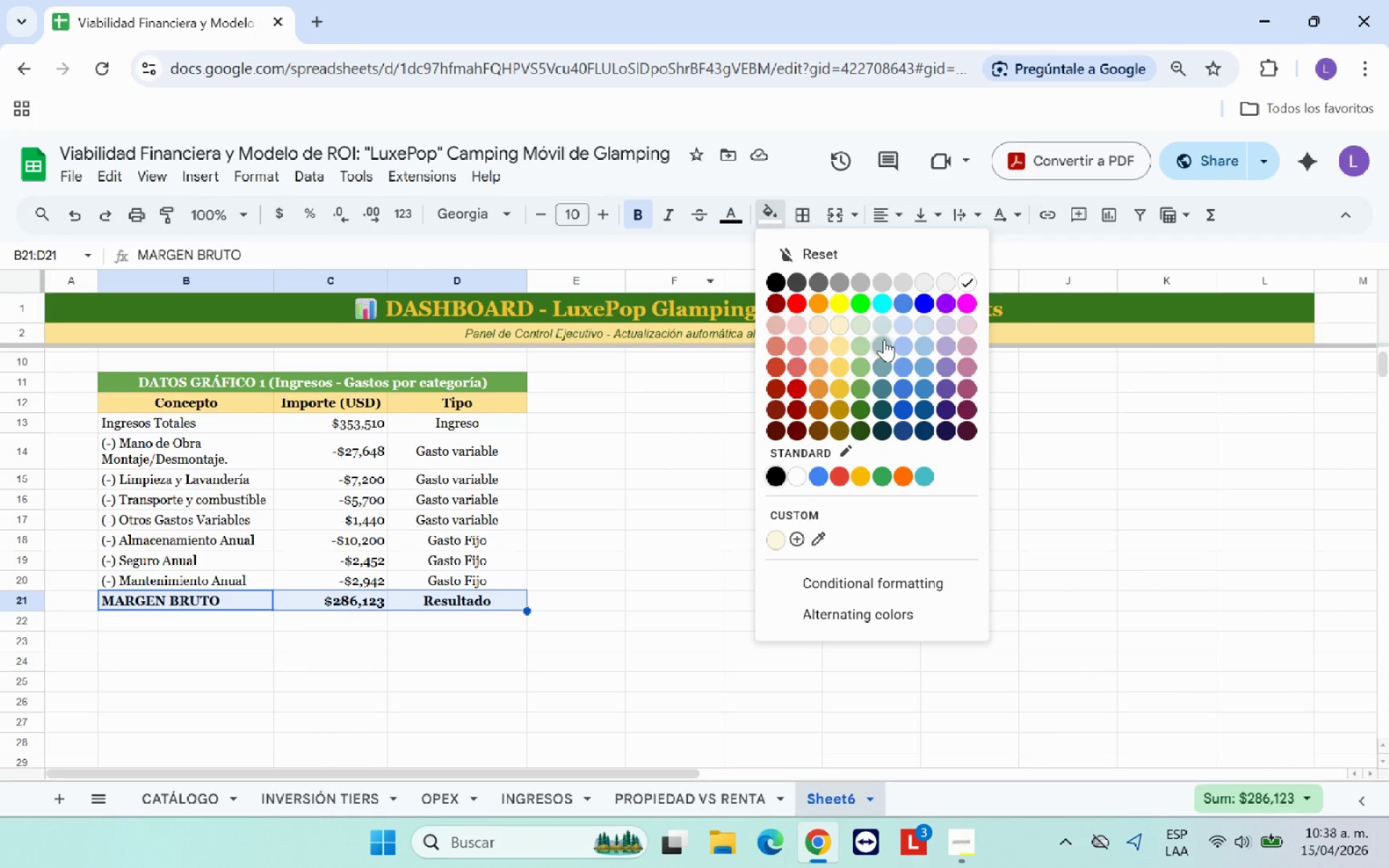 
left_click([866, 340])
 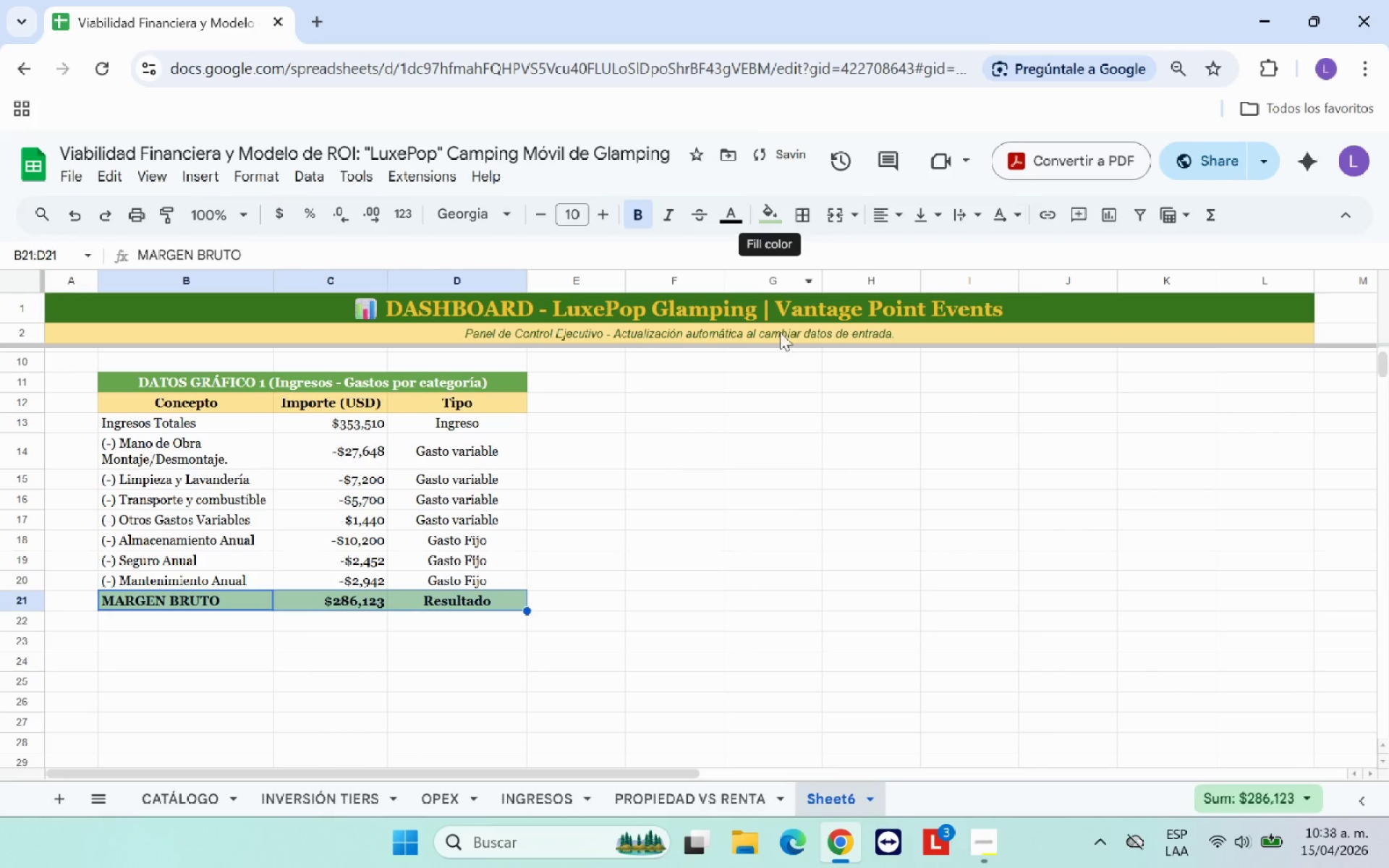 
left_click([721, 590])
 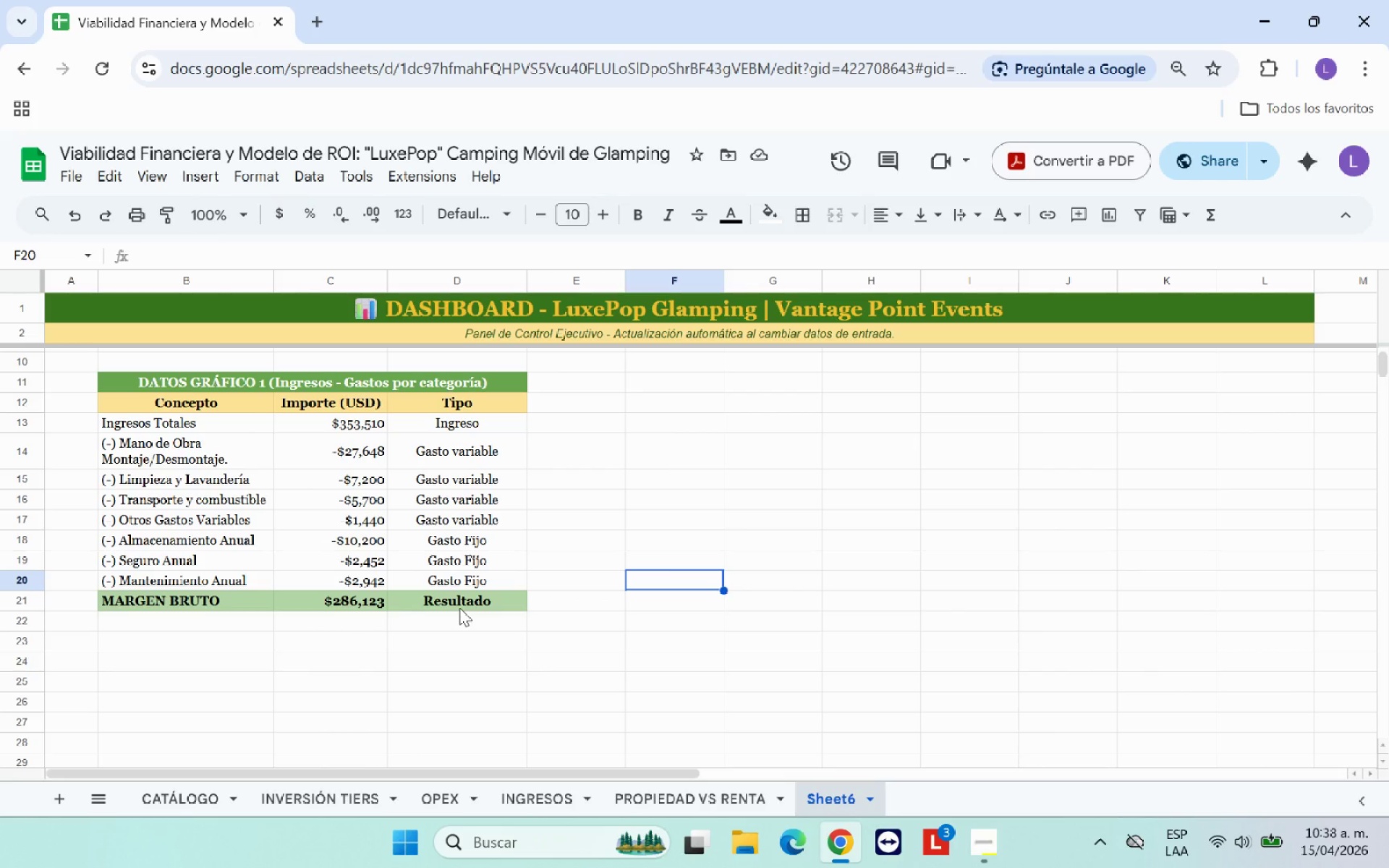 
left_click([466, 599])
 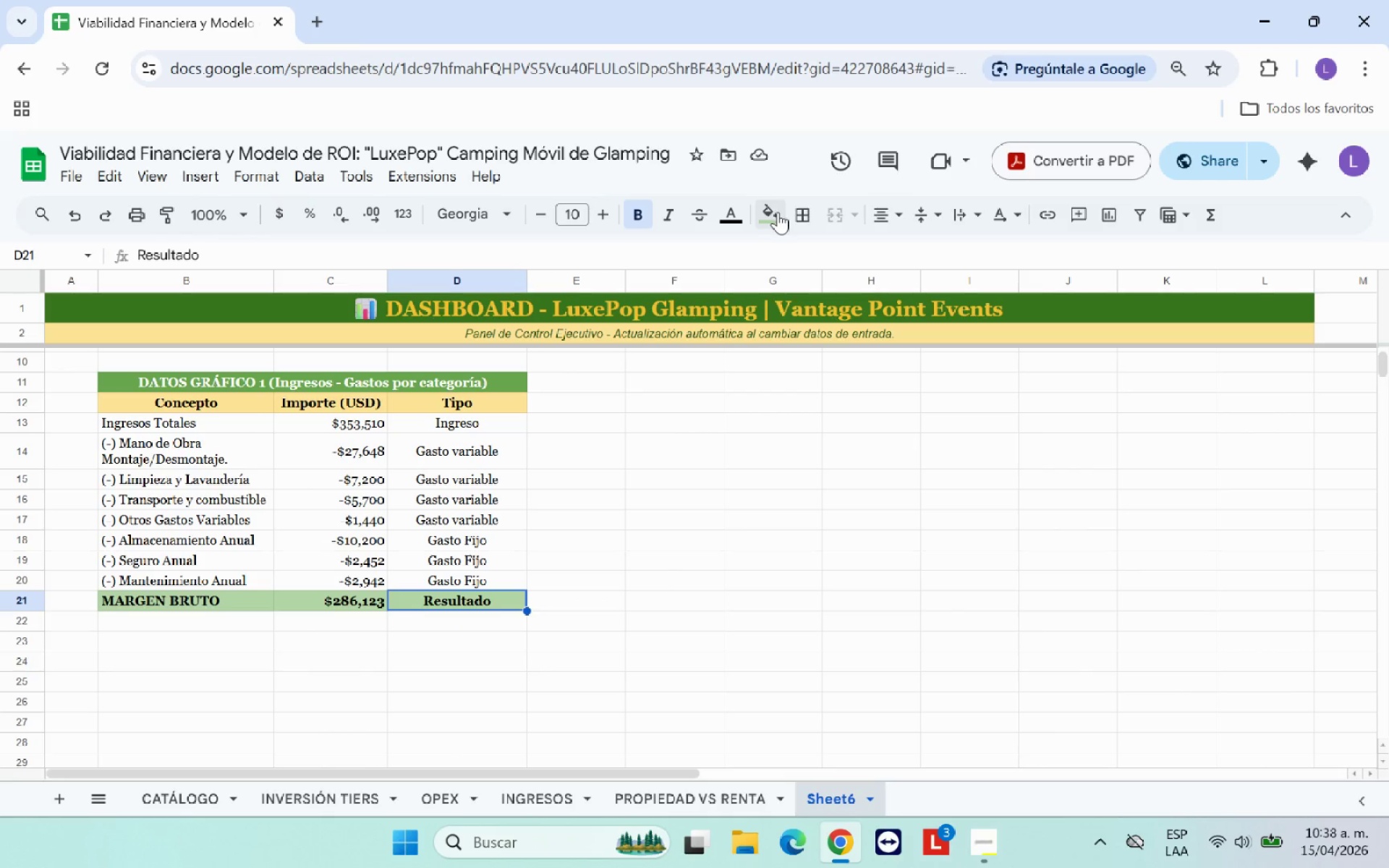 
left_click([736, 223])
 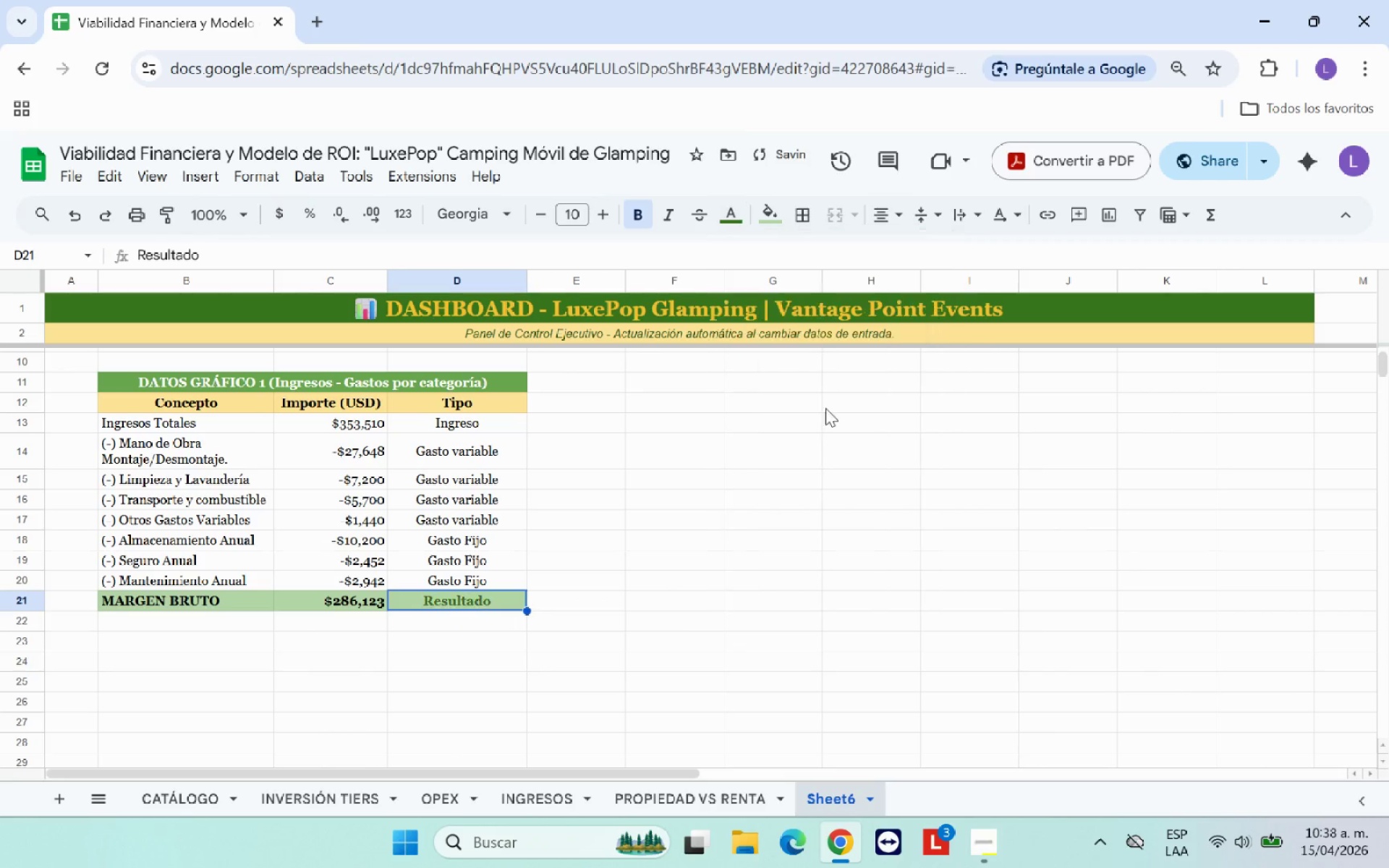 
double_click([705, 594])
 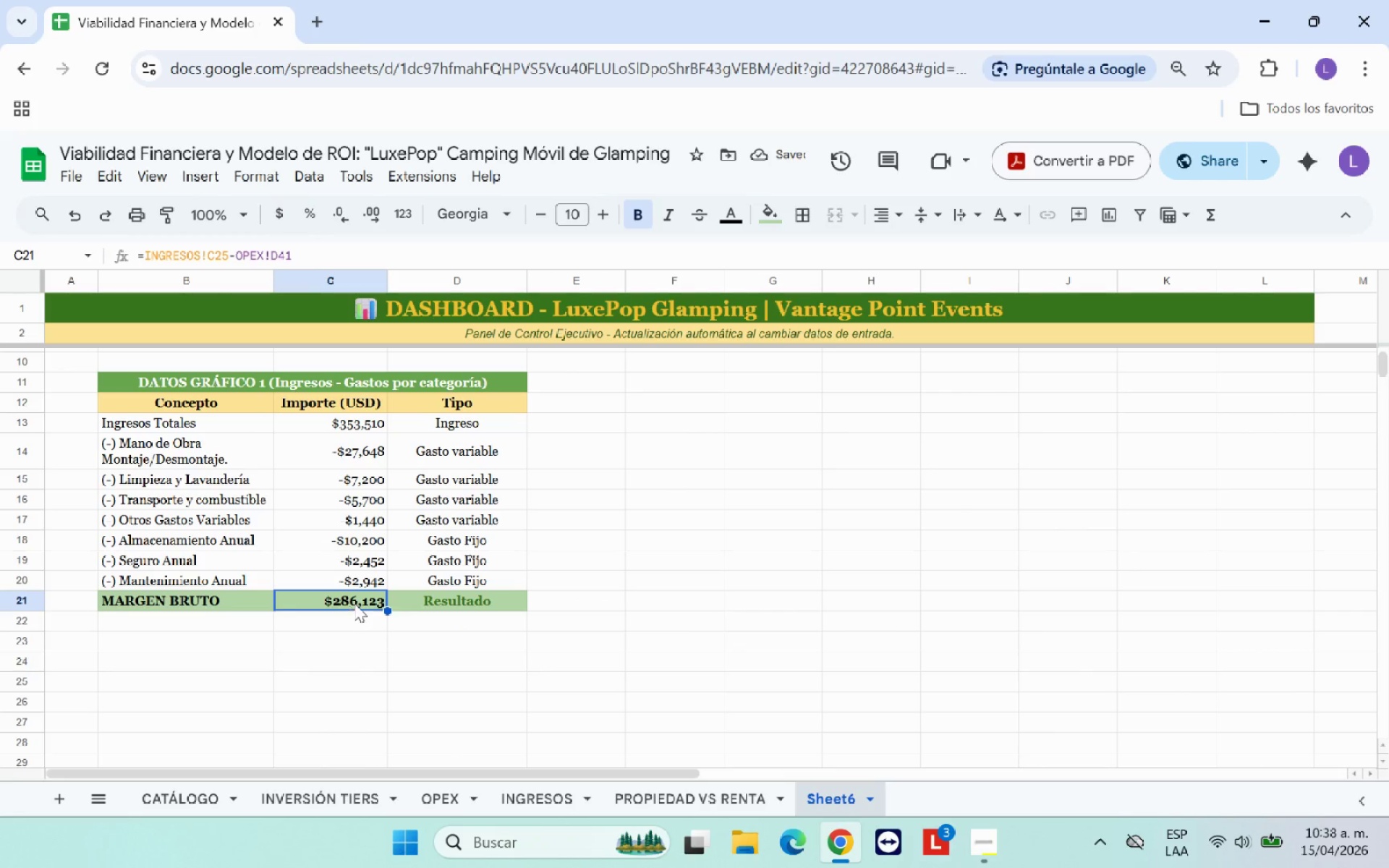 
left_click([765, 216])
 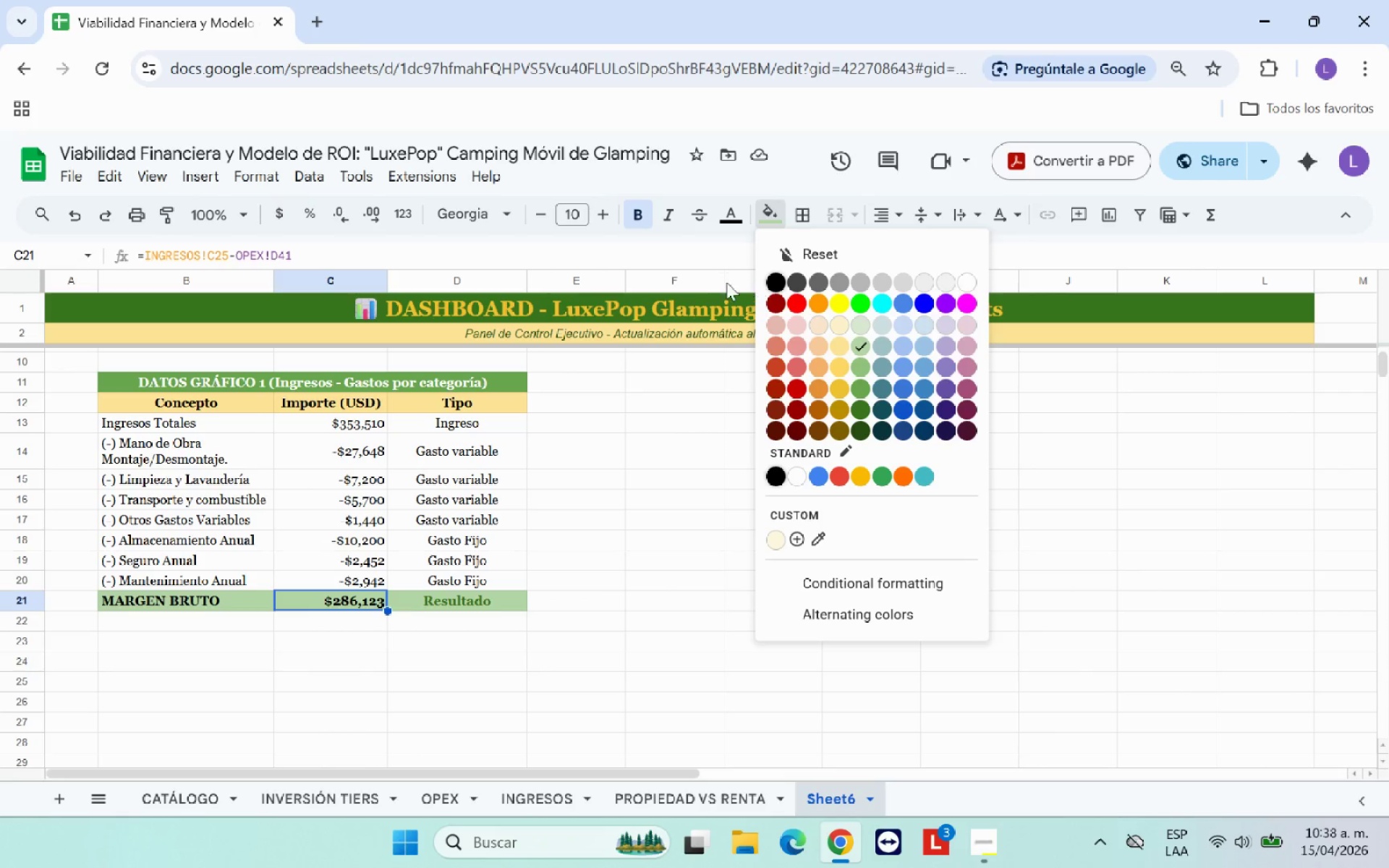 
left_click([734, 215])
 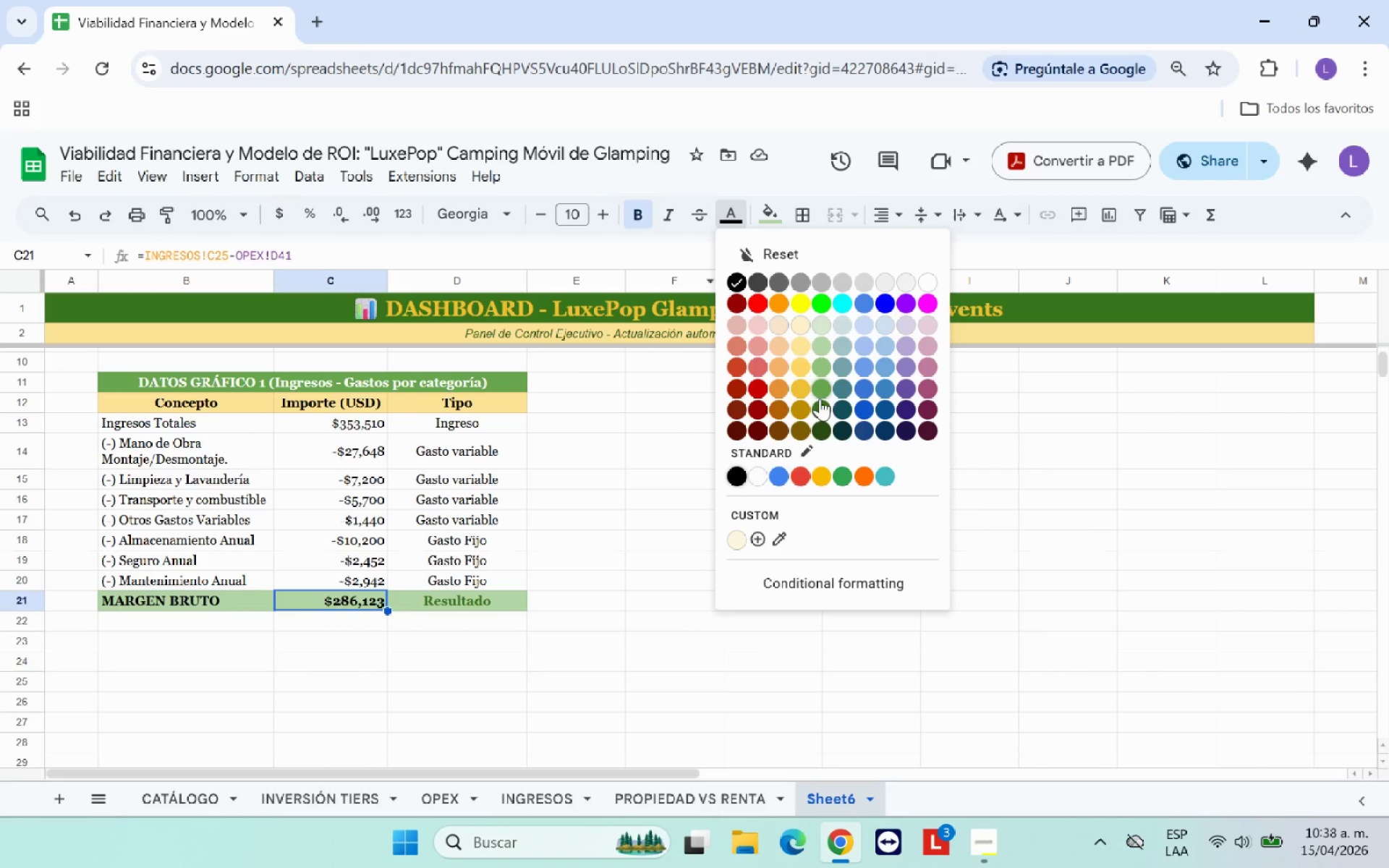 
left_click([823, 414])
 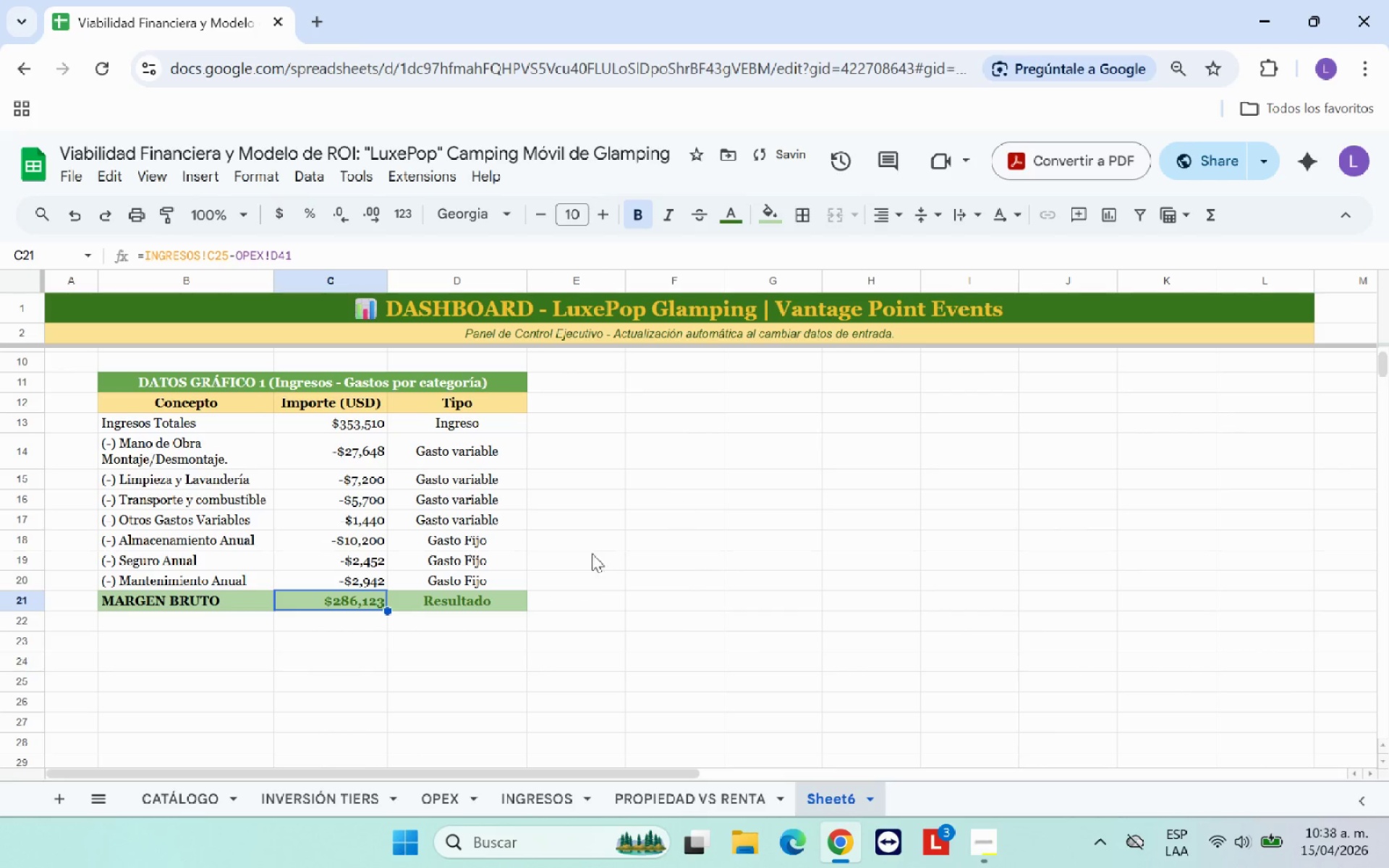 
left_click([527, 616])
 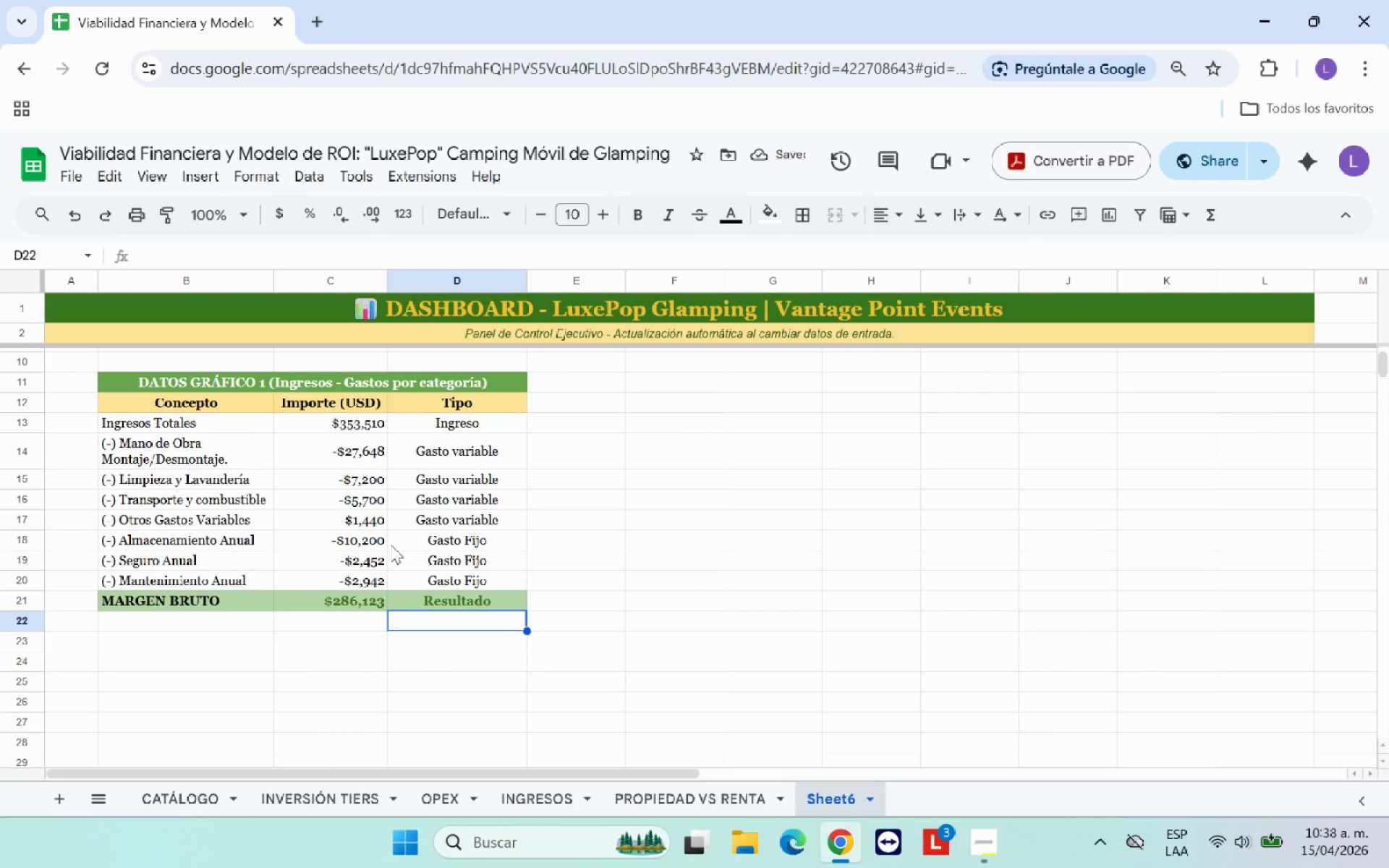 
left_click_drag(start_coordinate=[368, 421], to_coordinate=[462, 418])
 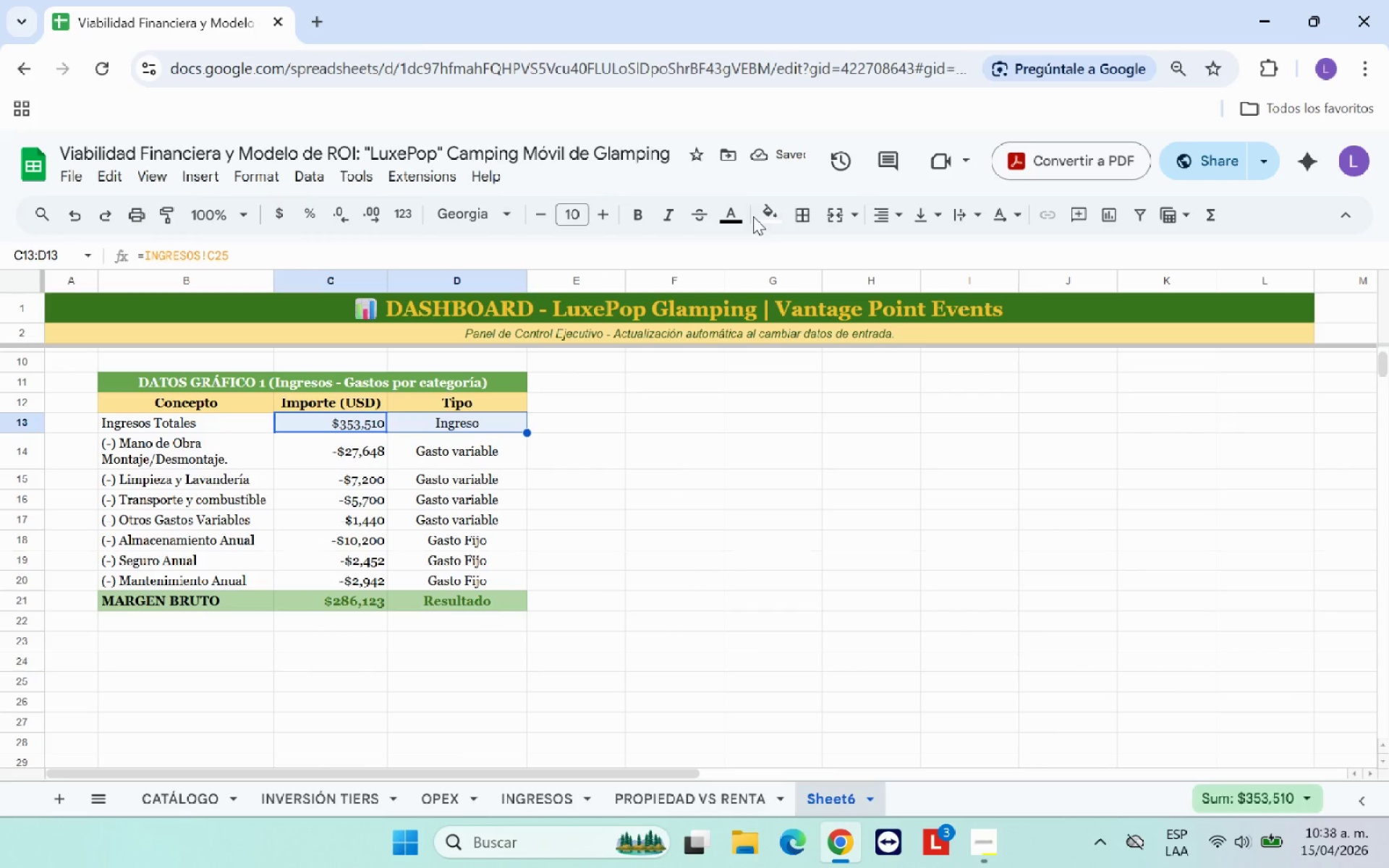 
left_click([736, 216])
 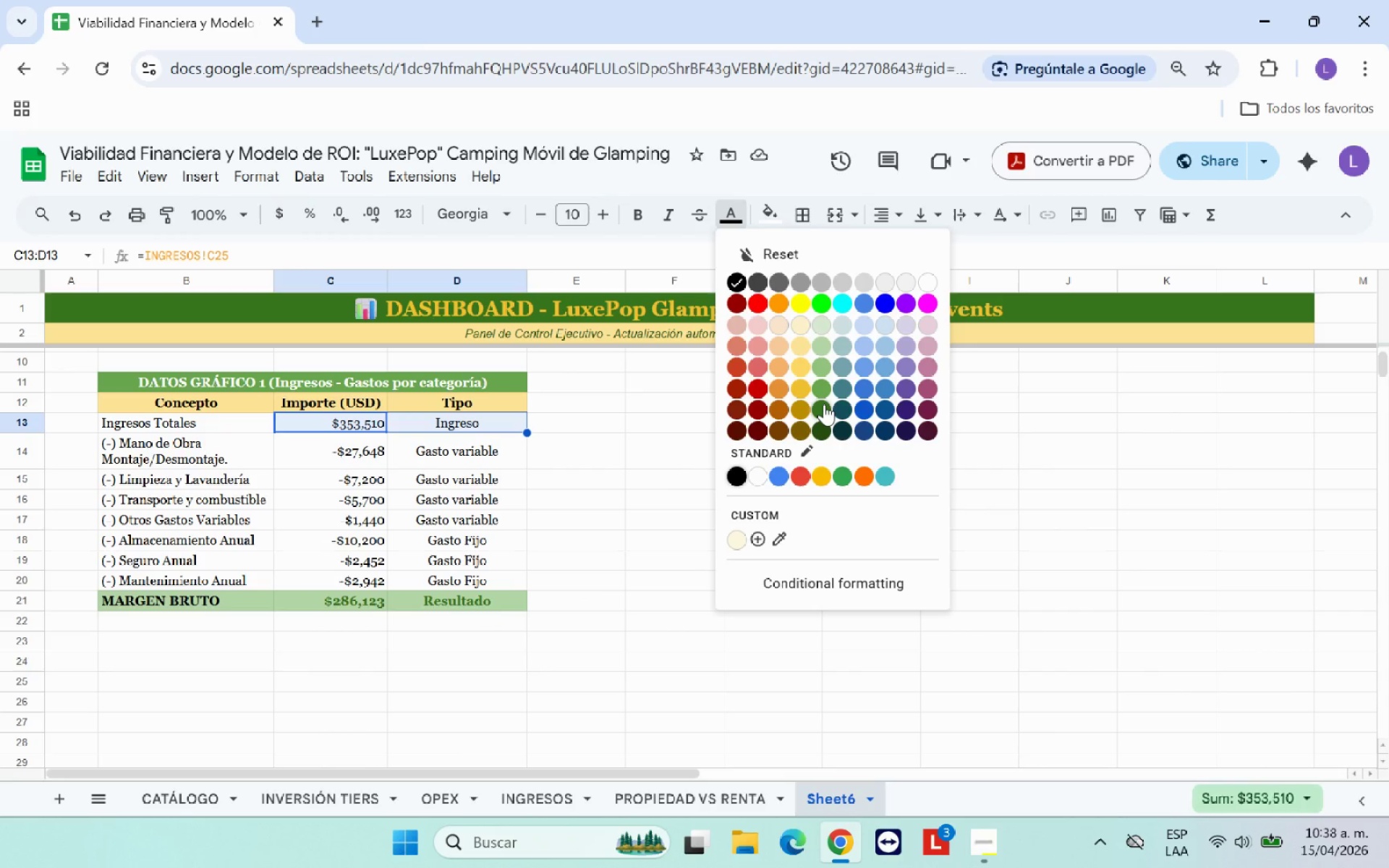 
left_click([824, 404])
 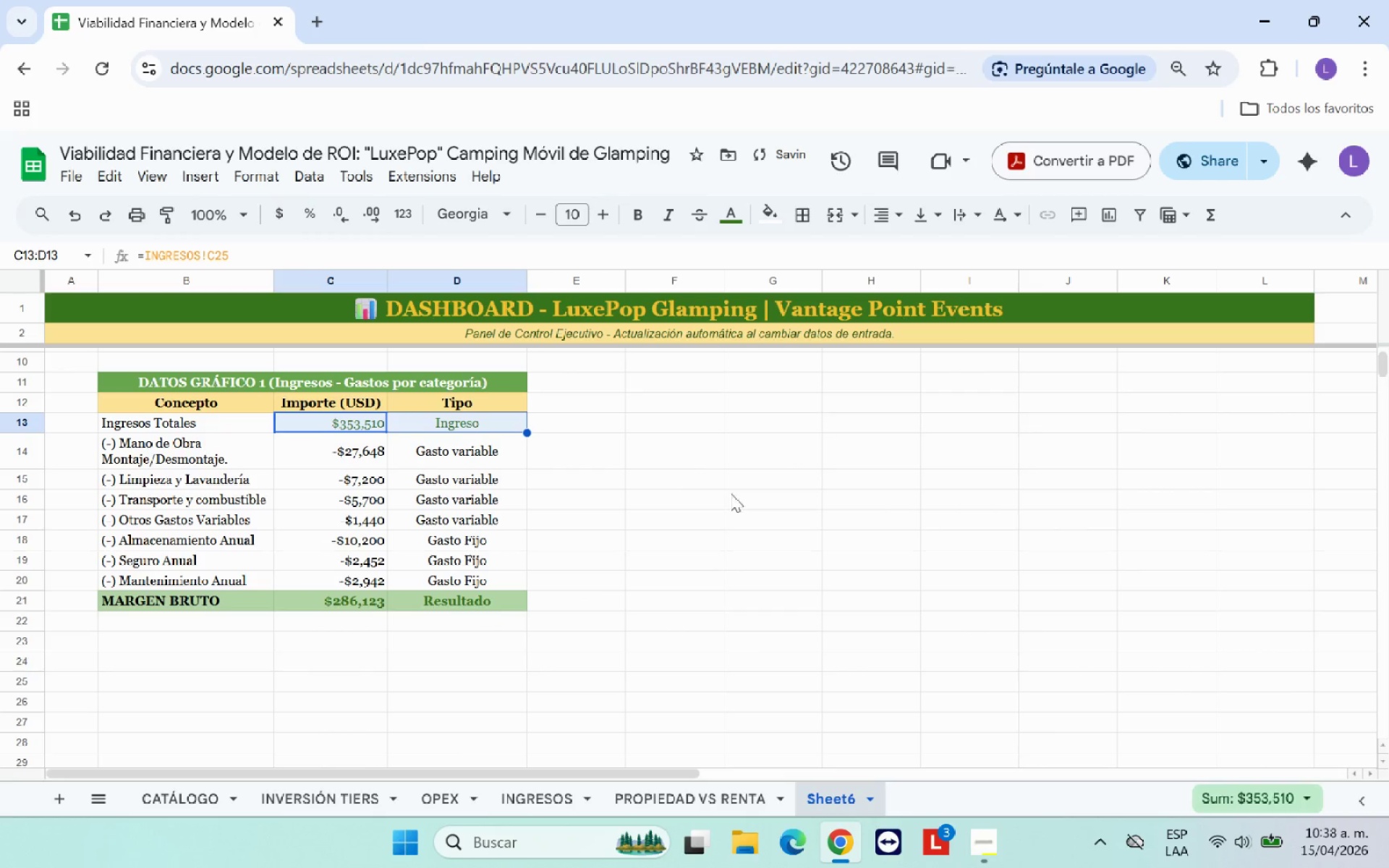 
left_click([680, 528])
 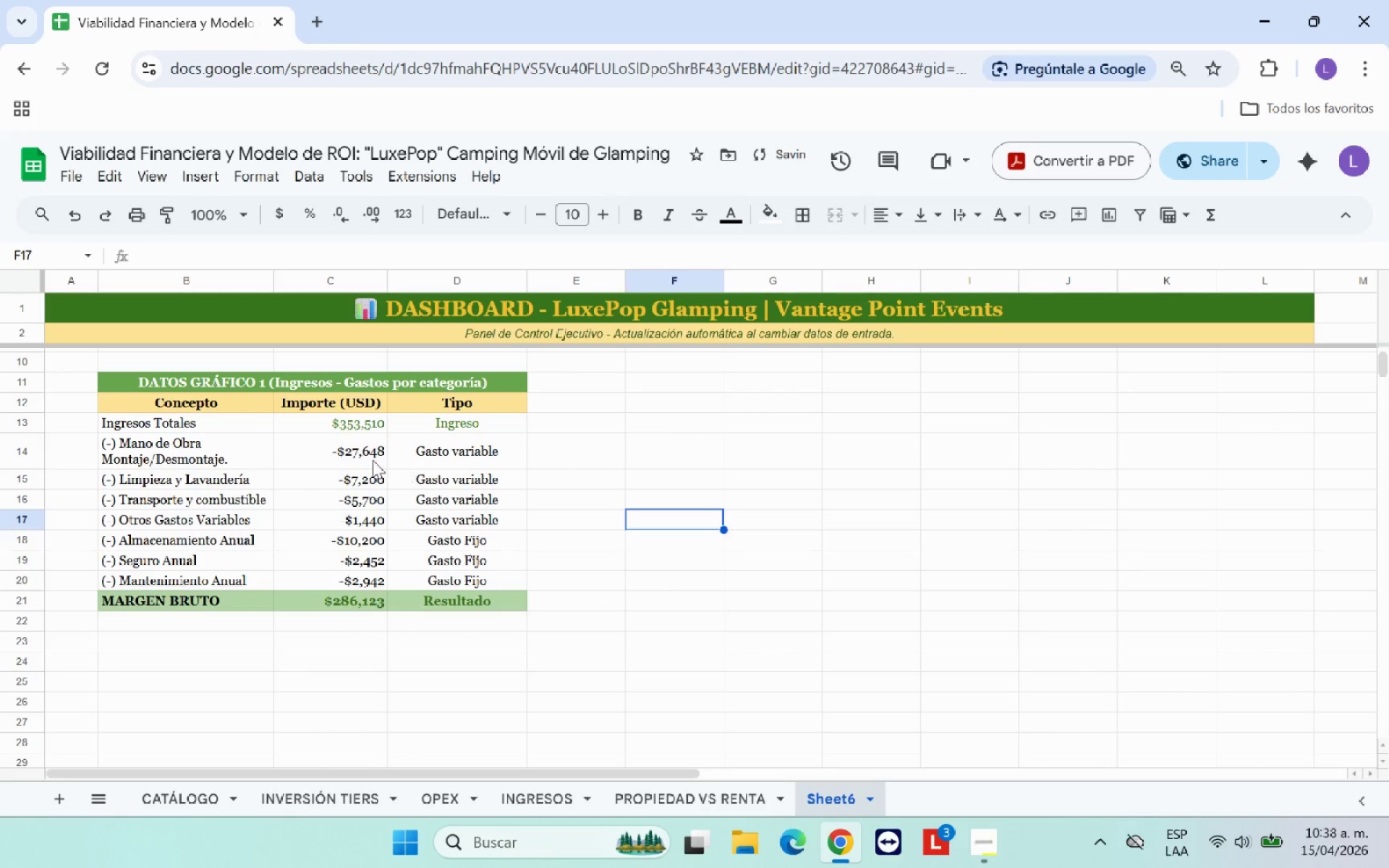 
left_click_drag(start_coordinate=[346, 451], to_coordinate=[447, 572])
 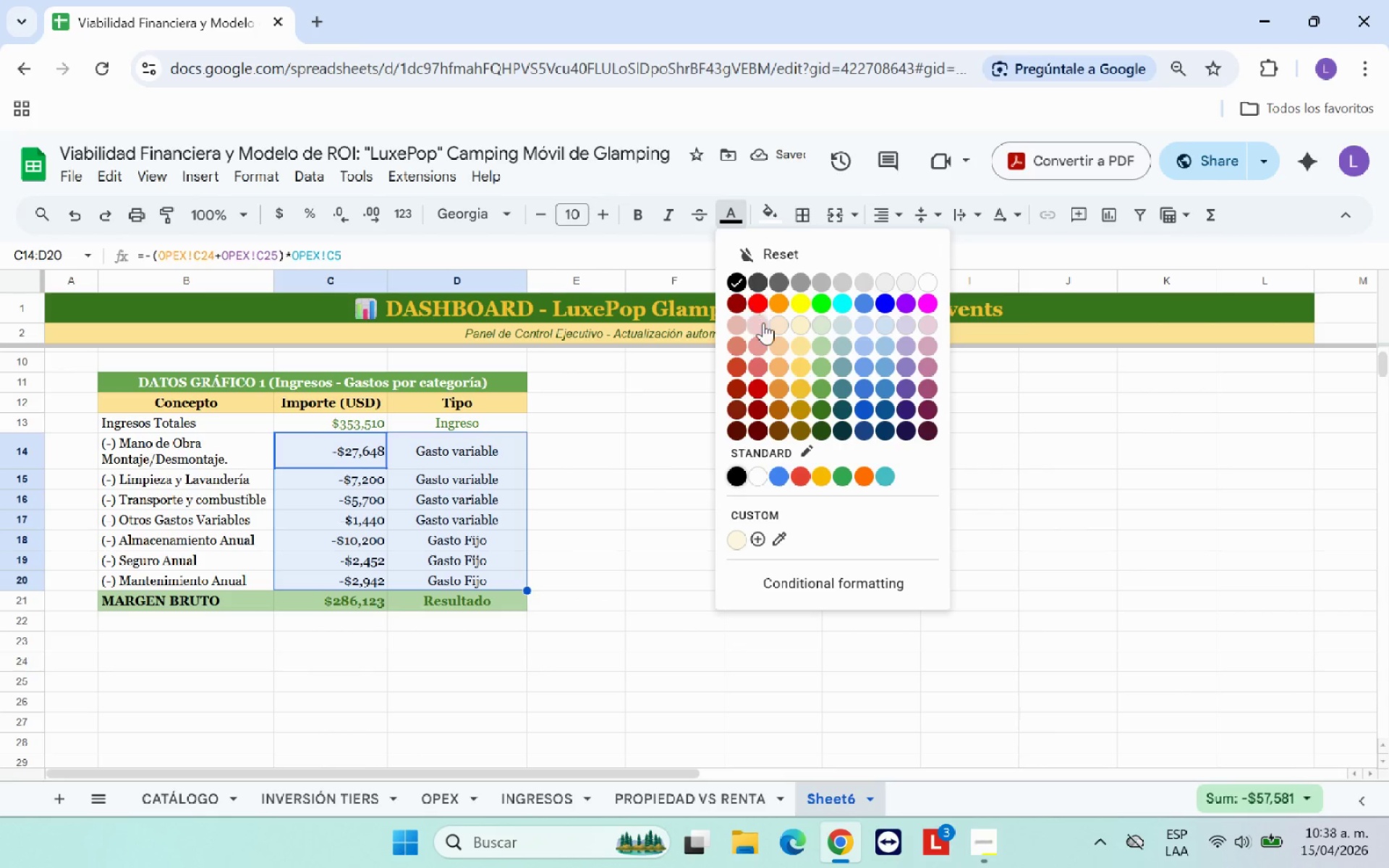 
left_click([763, 297])
 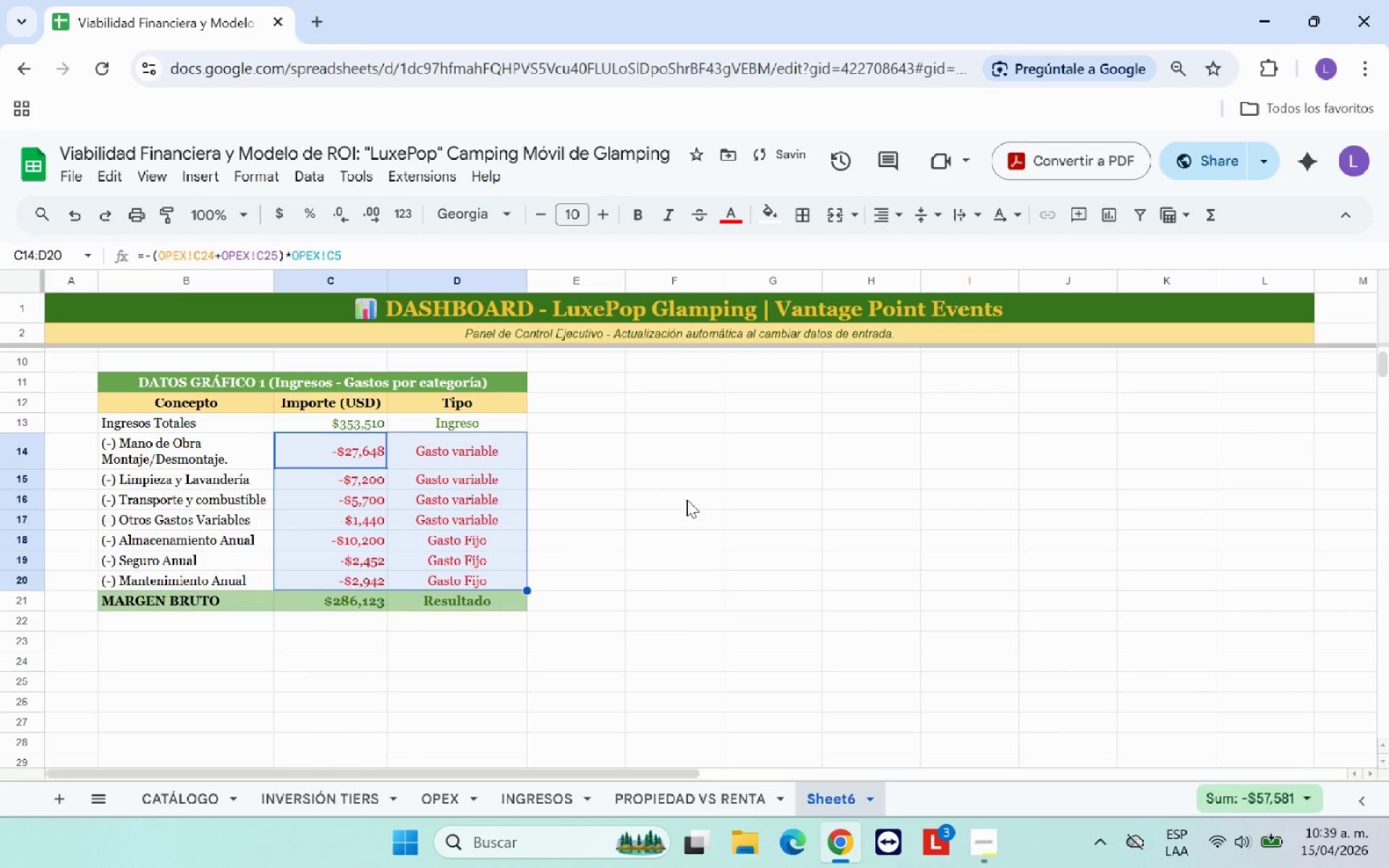 
left_click([661, 556])
 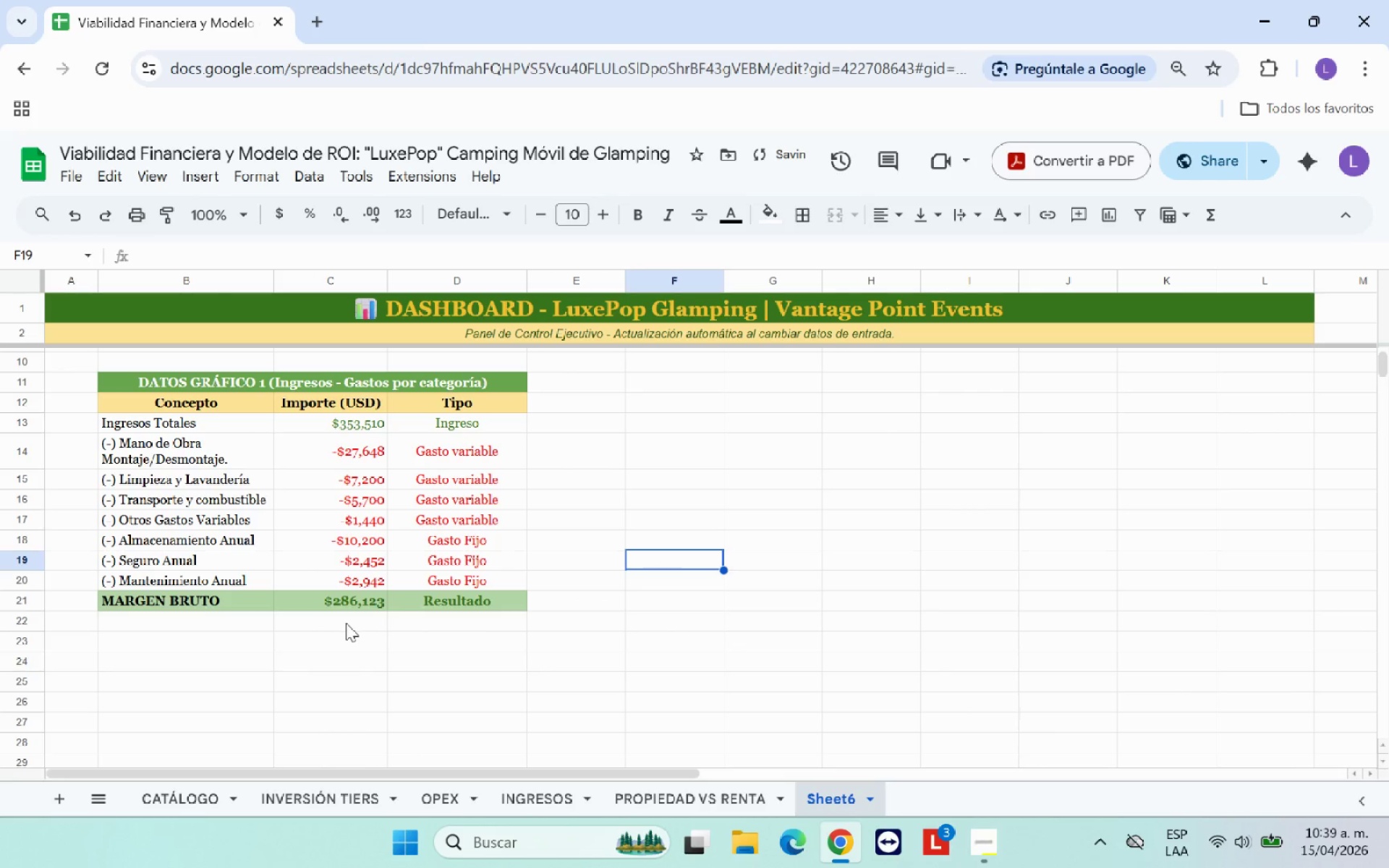 
scroll: coordinate [346, 623], scroll_direction: up, amount: 1.0
 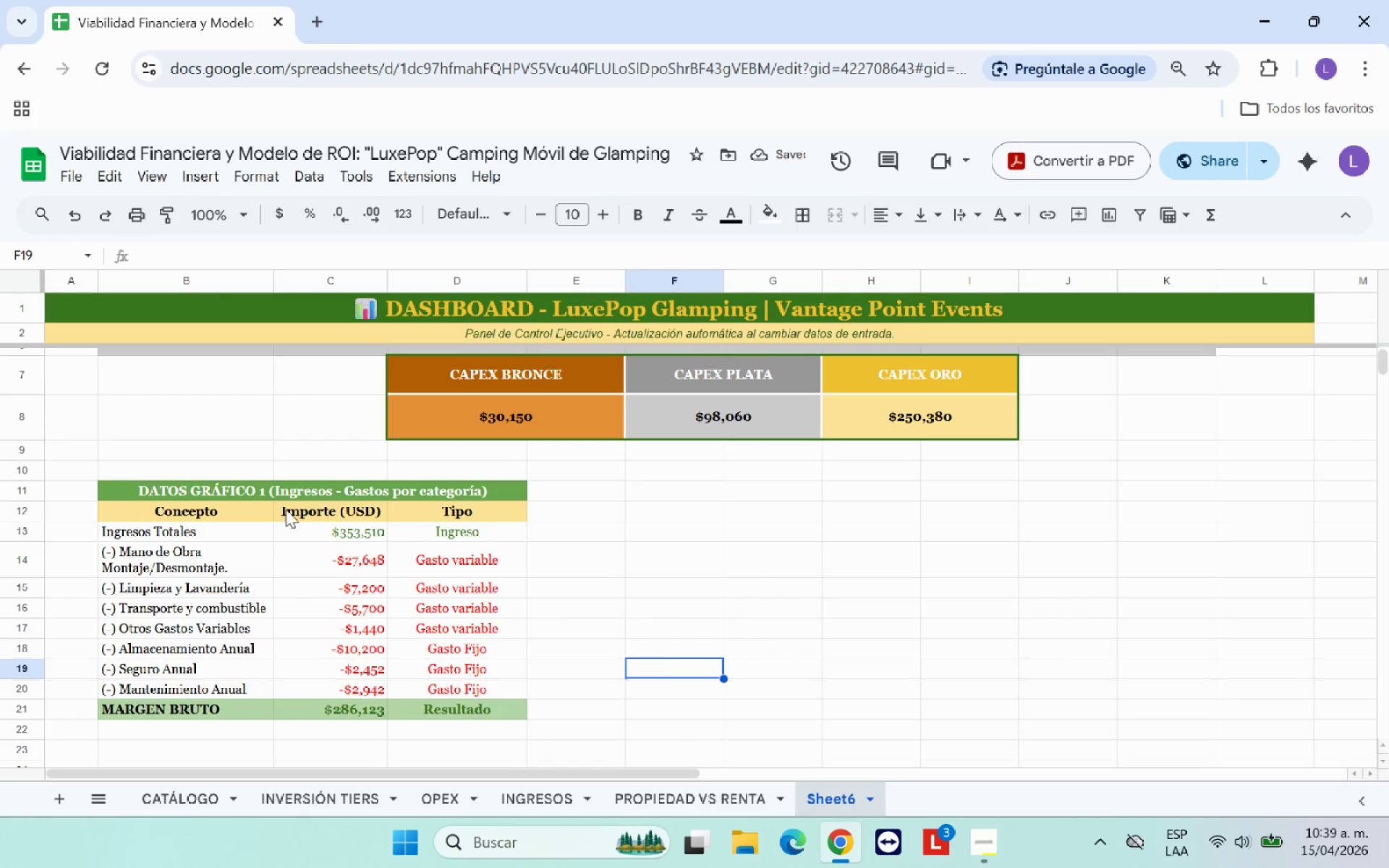 
left_click_drag(start_coordinate=[260, 493], to_coordinate=[299, 712])
 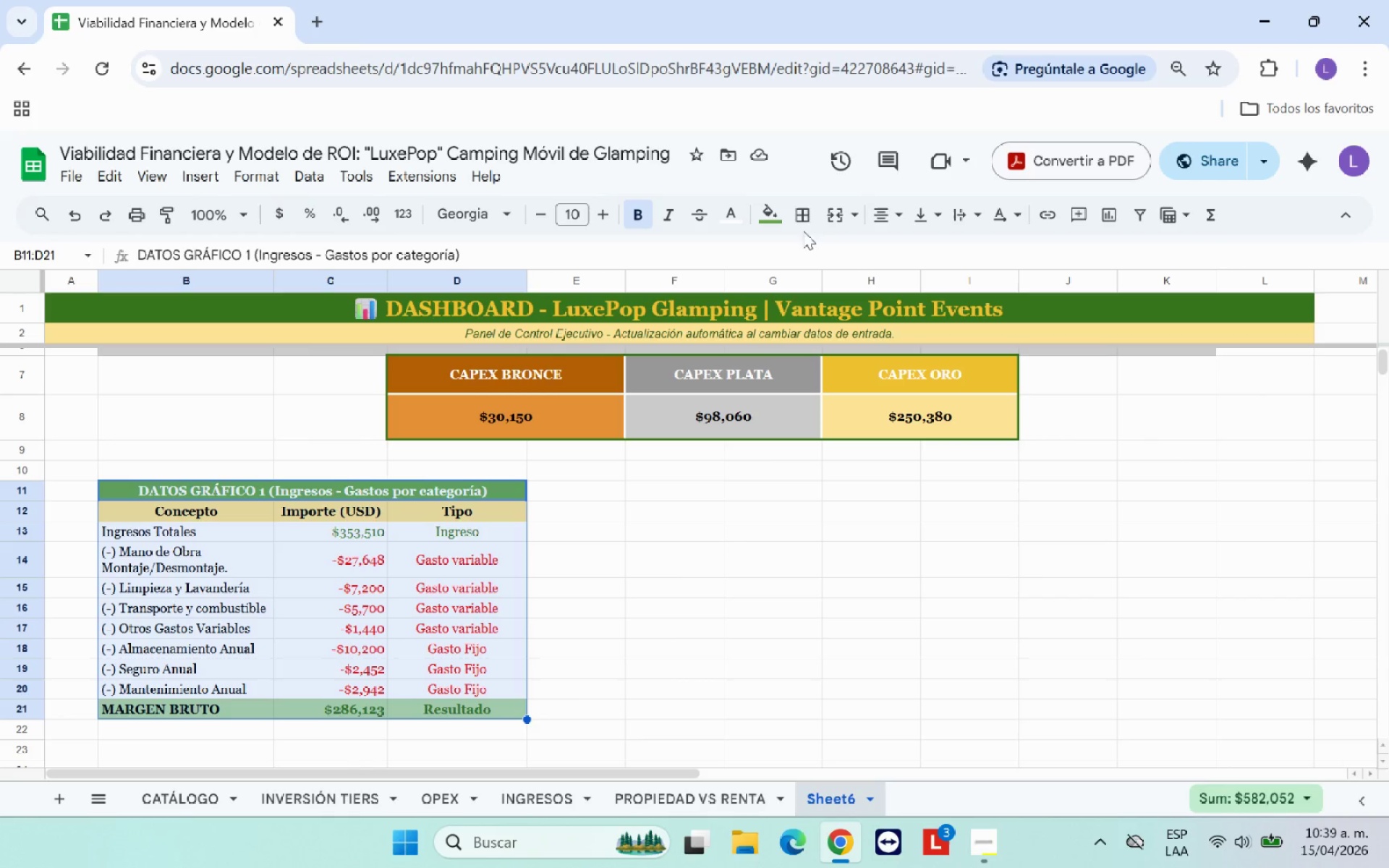 
left_click([807, 222])
 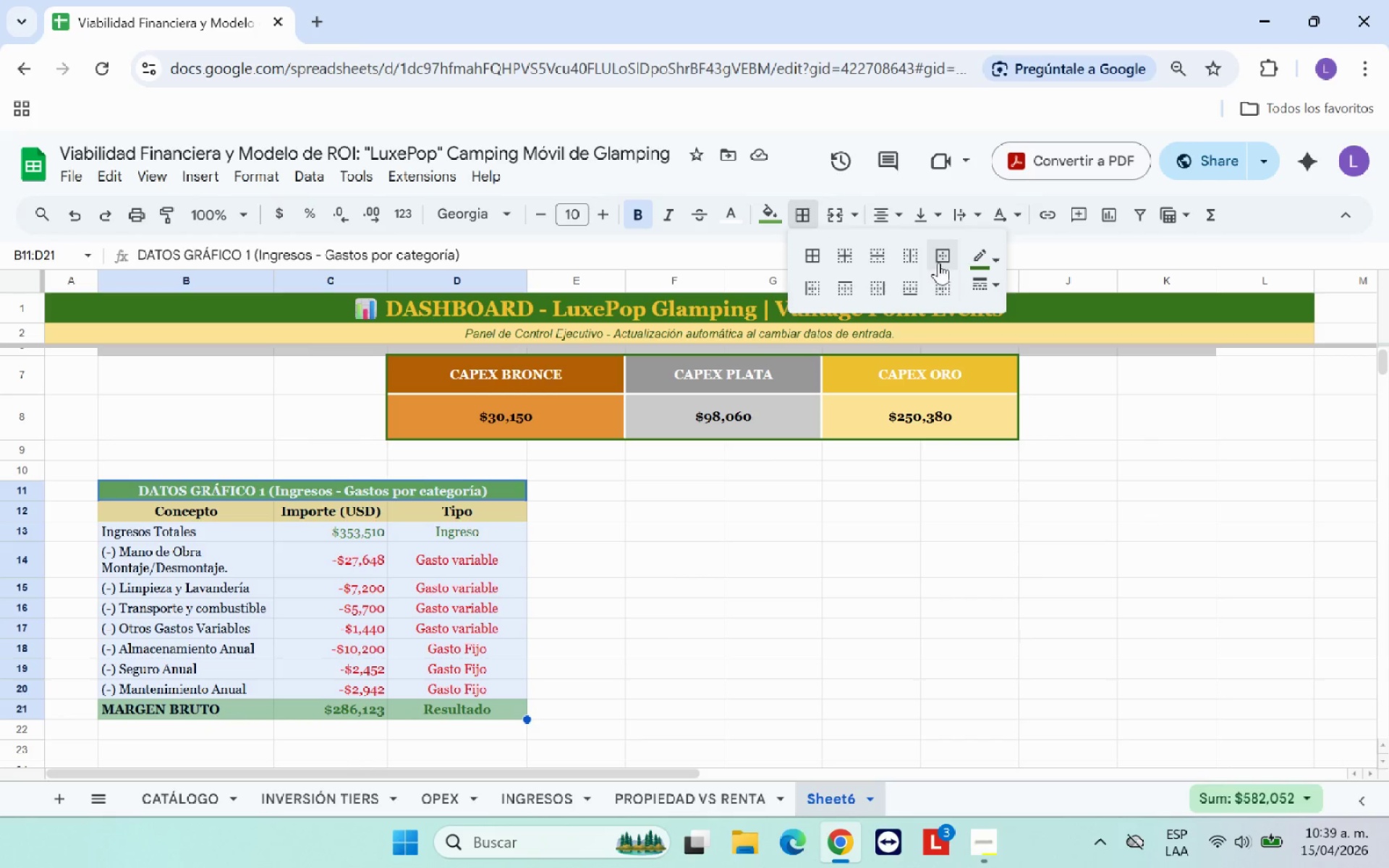 
left_click([938, 262])
 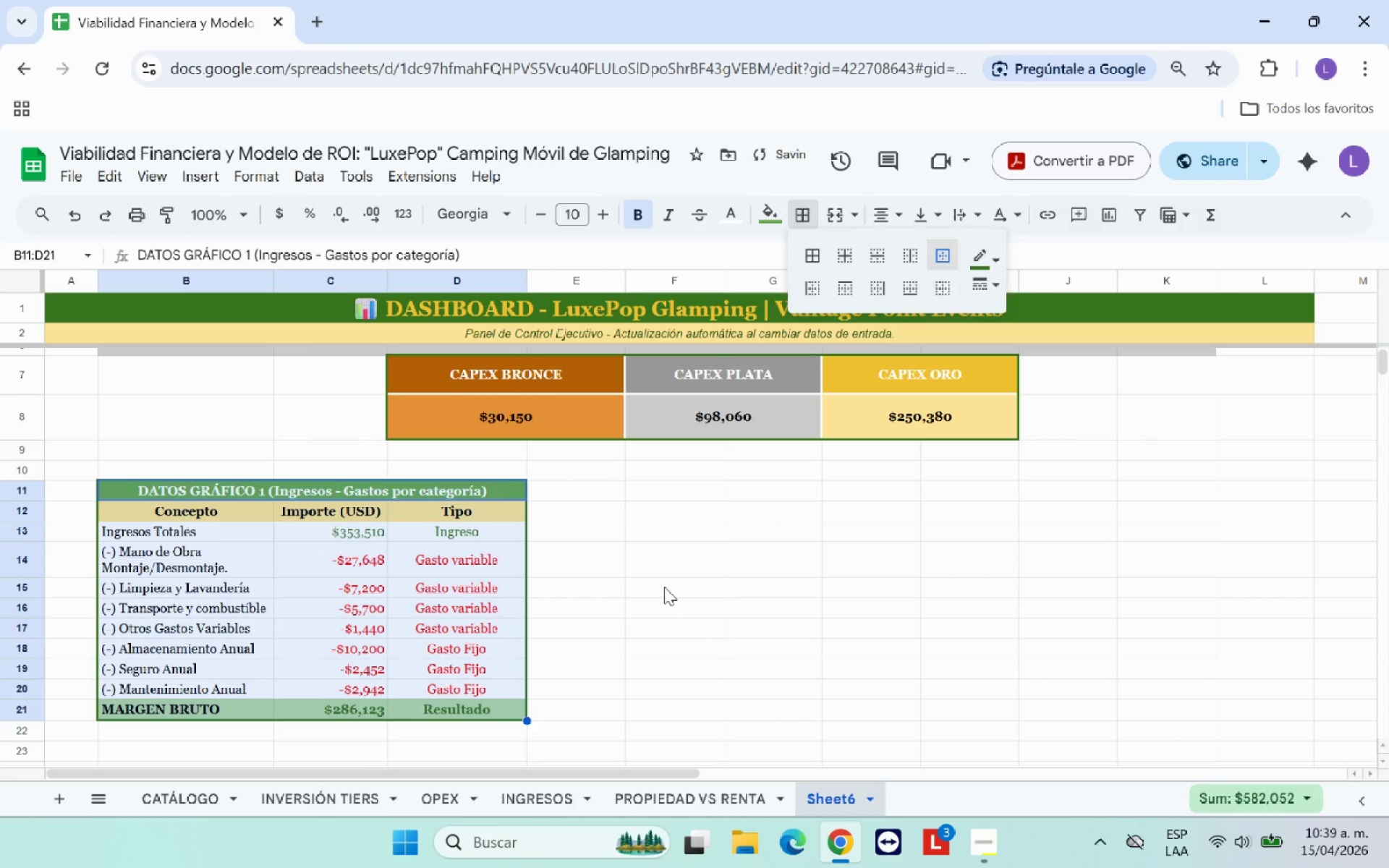 
left_click([660, 599])
 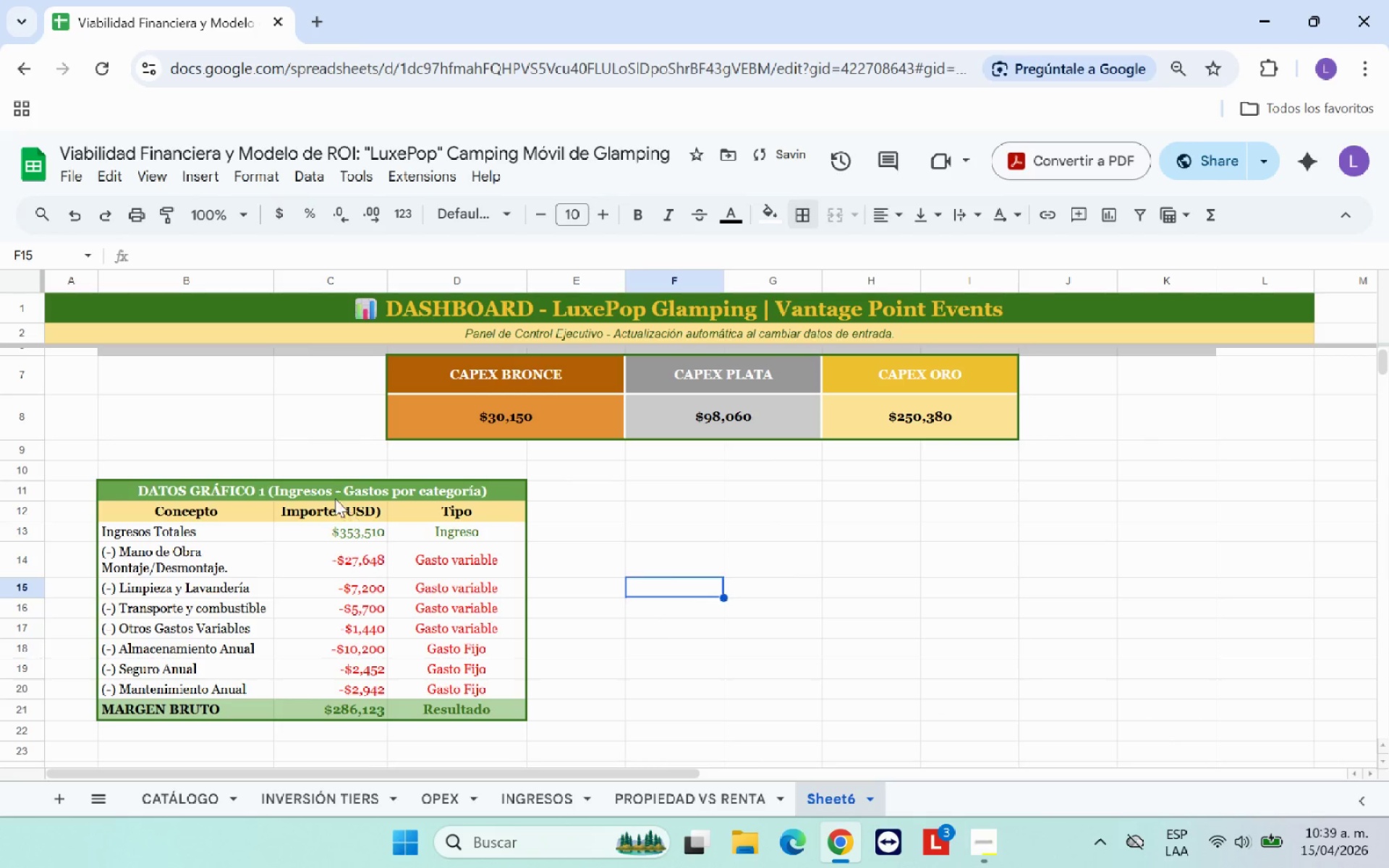 
left_click([327, 493])
 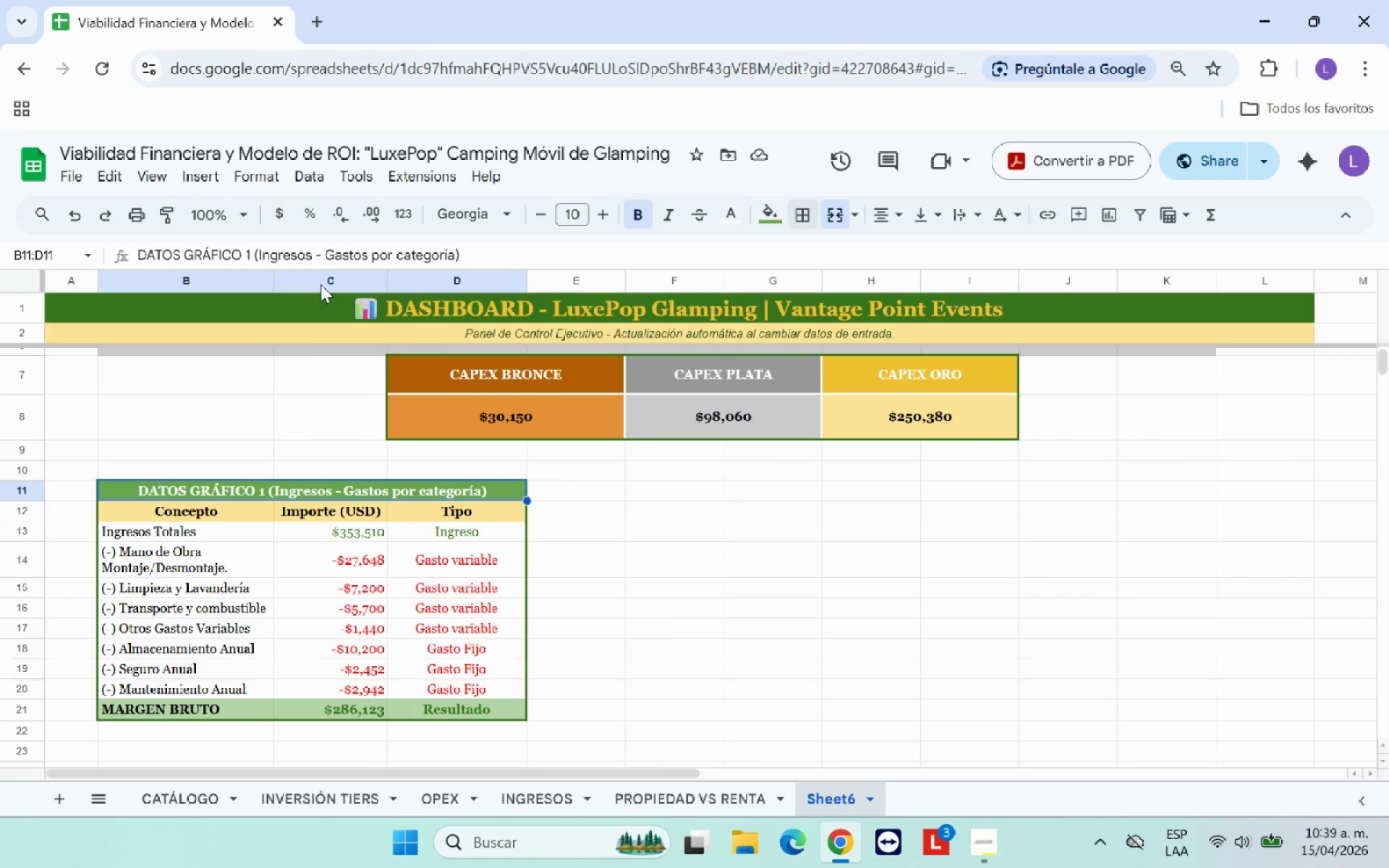 
left_click([244, 258])
 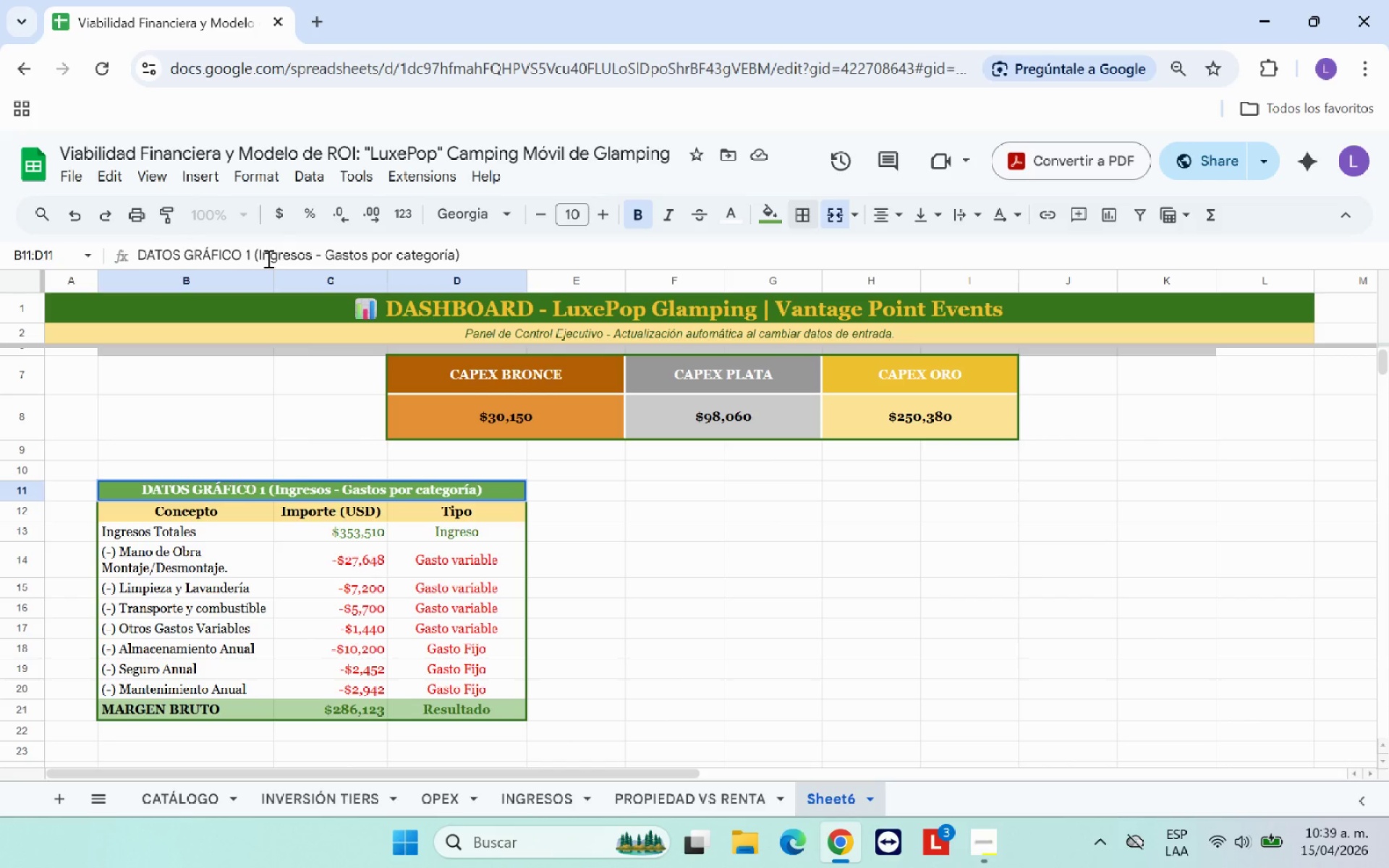 
key(Shift+3)
 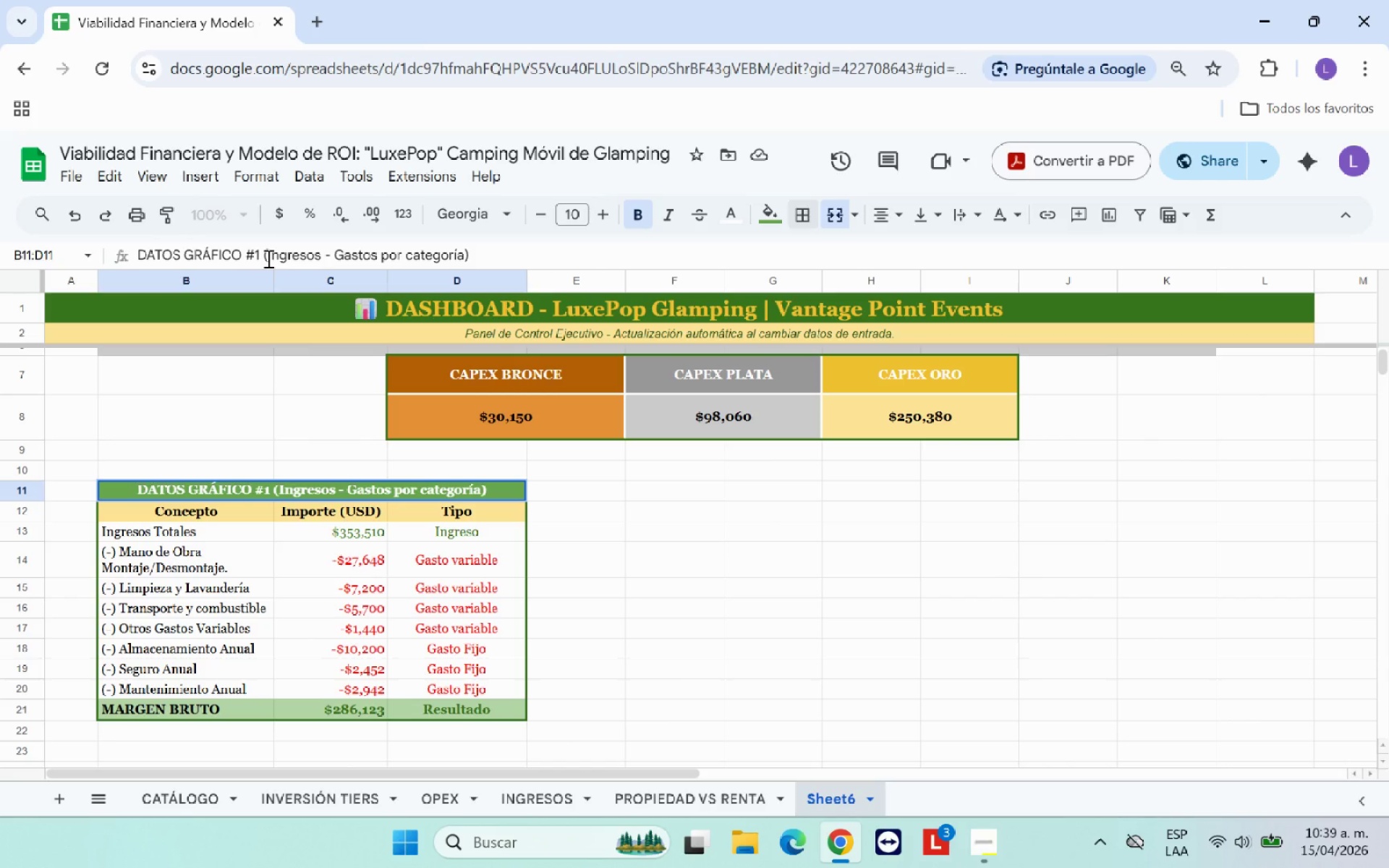 
key(Enter)
 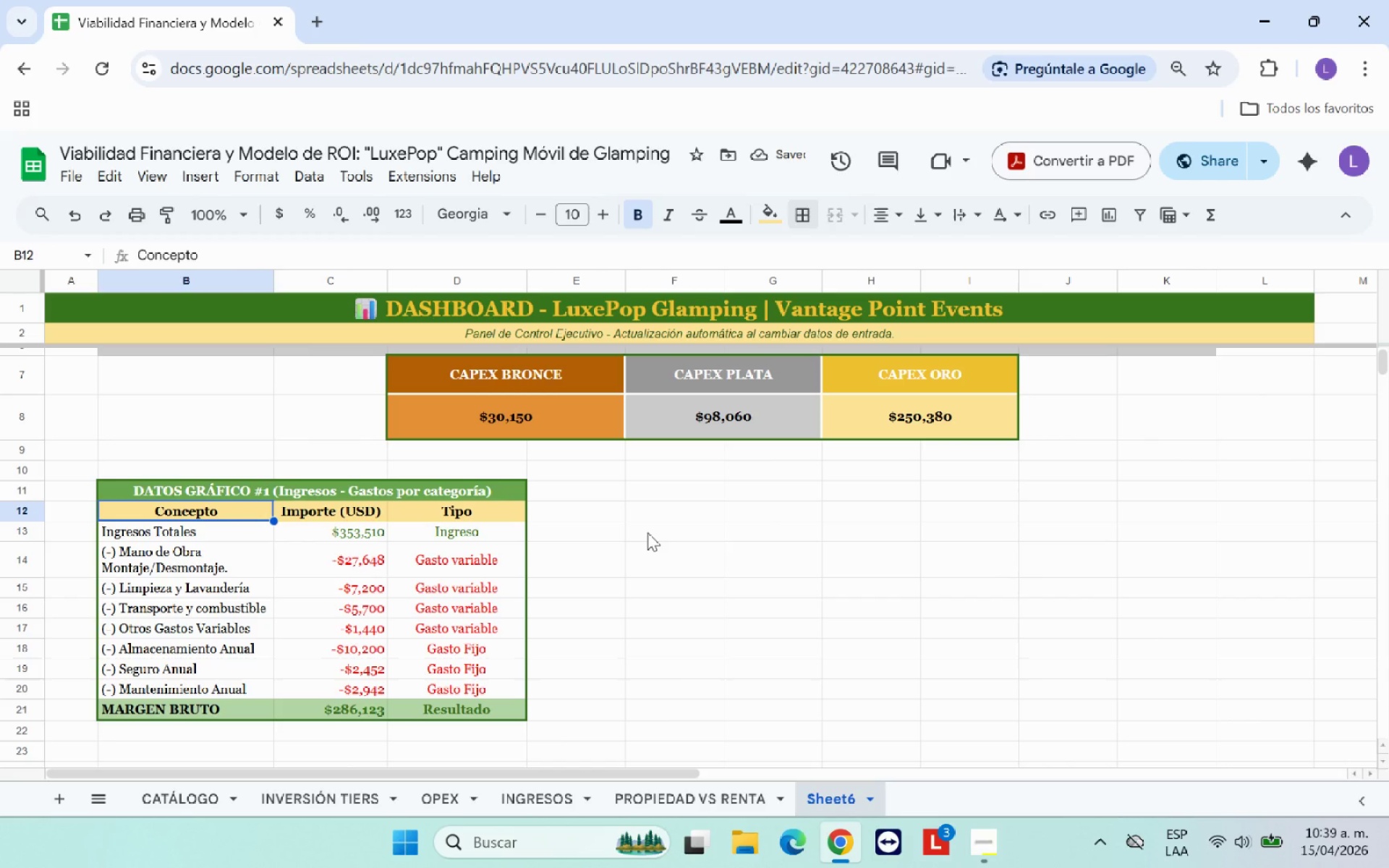 
wait(5.45)
 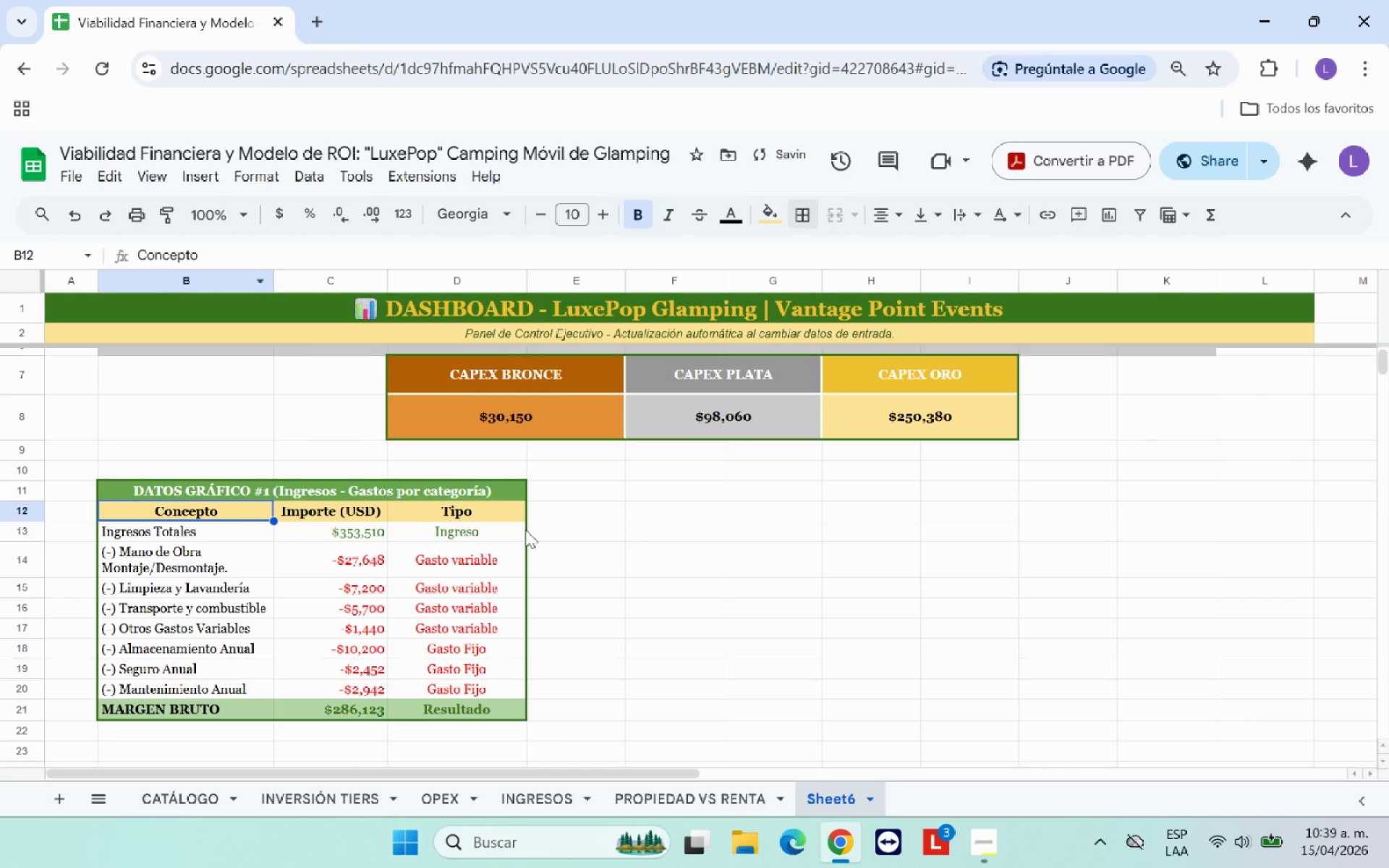 
left_click([644, 532])
 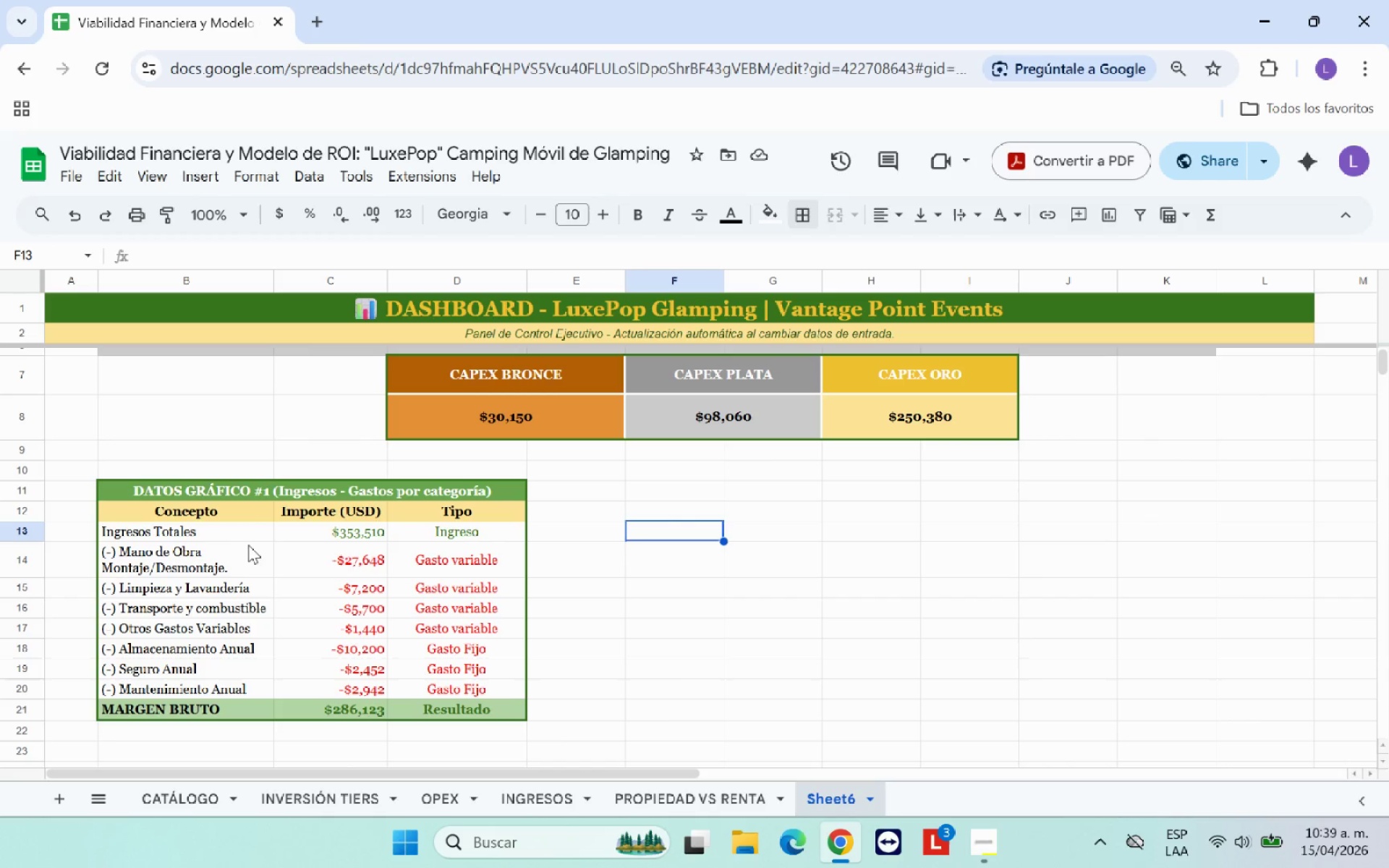 
left_click_drag(start_coordinate=[247, 538], to_coordinate=[431, 686])
 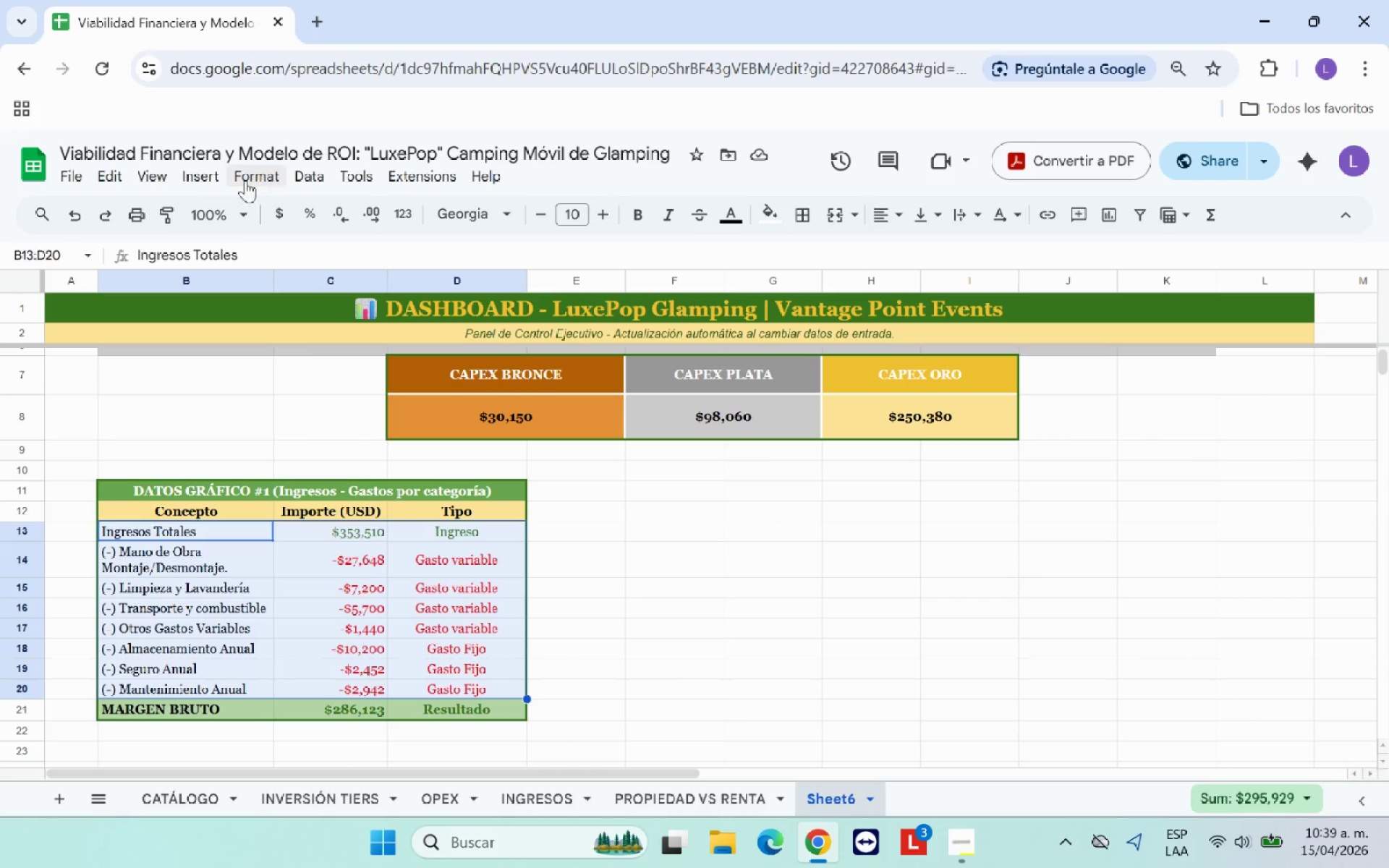 
left_click([245, 175])
 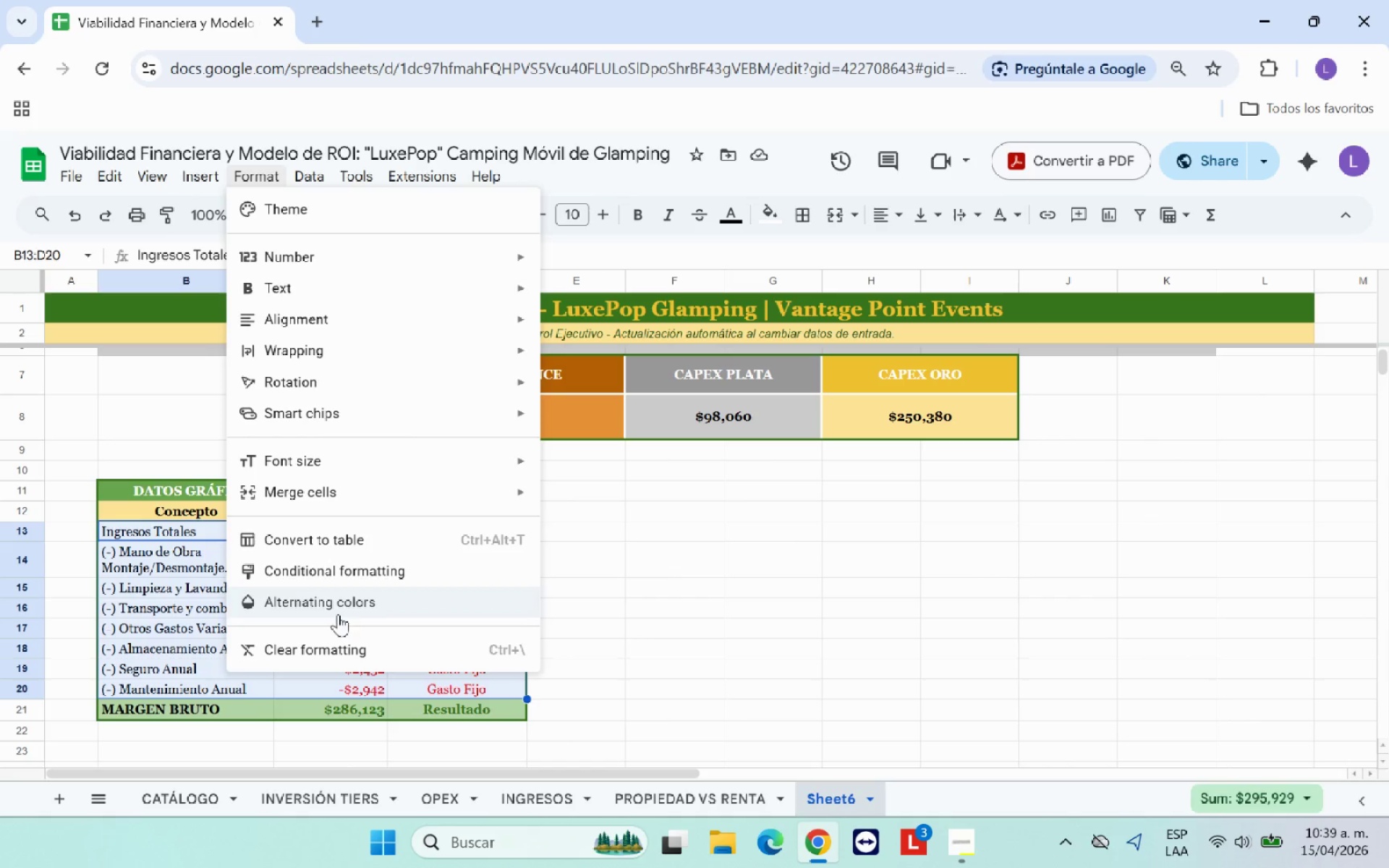 
left_click([342, 607])
 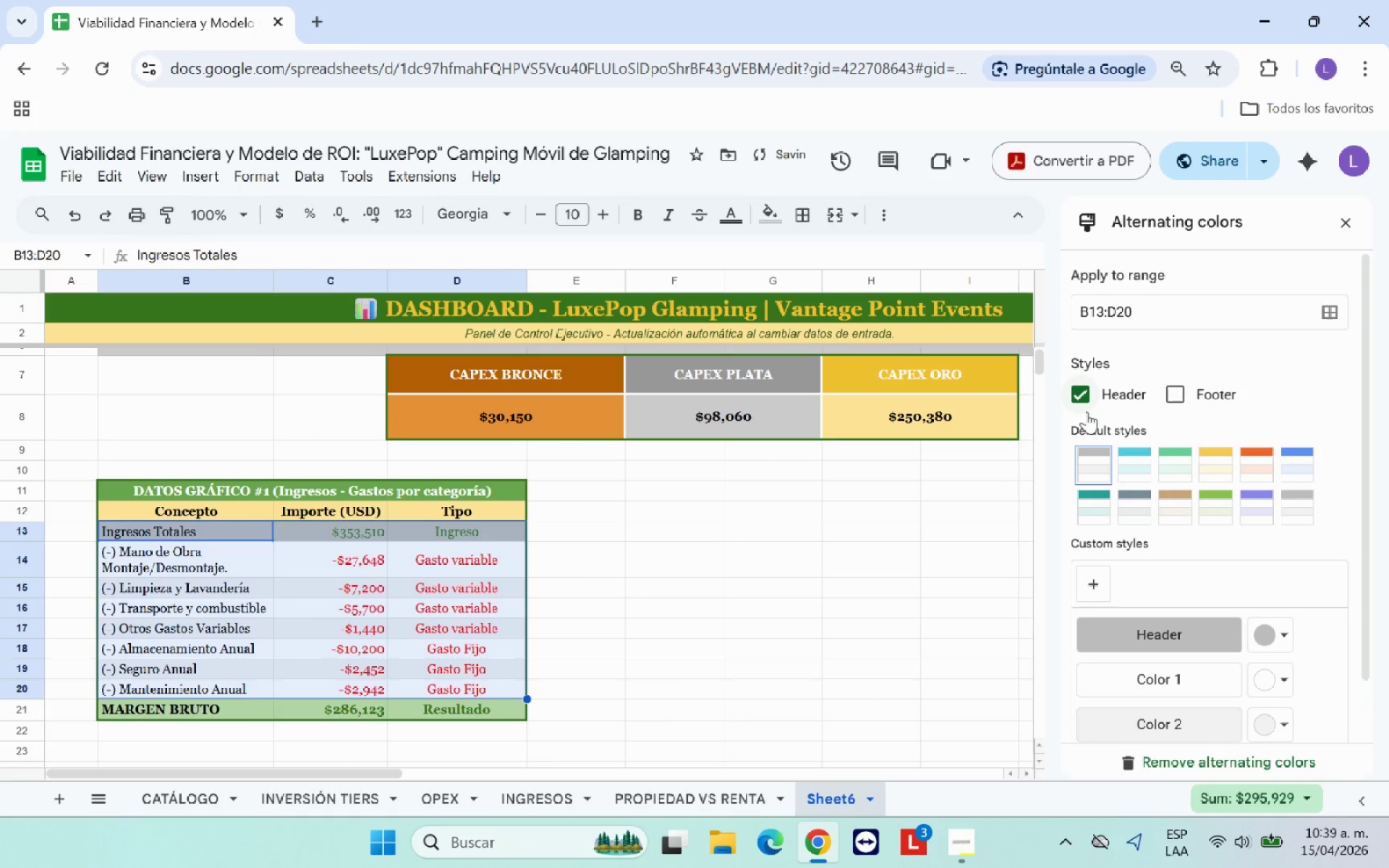 
left_click([1084, 393])
 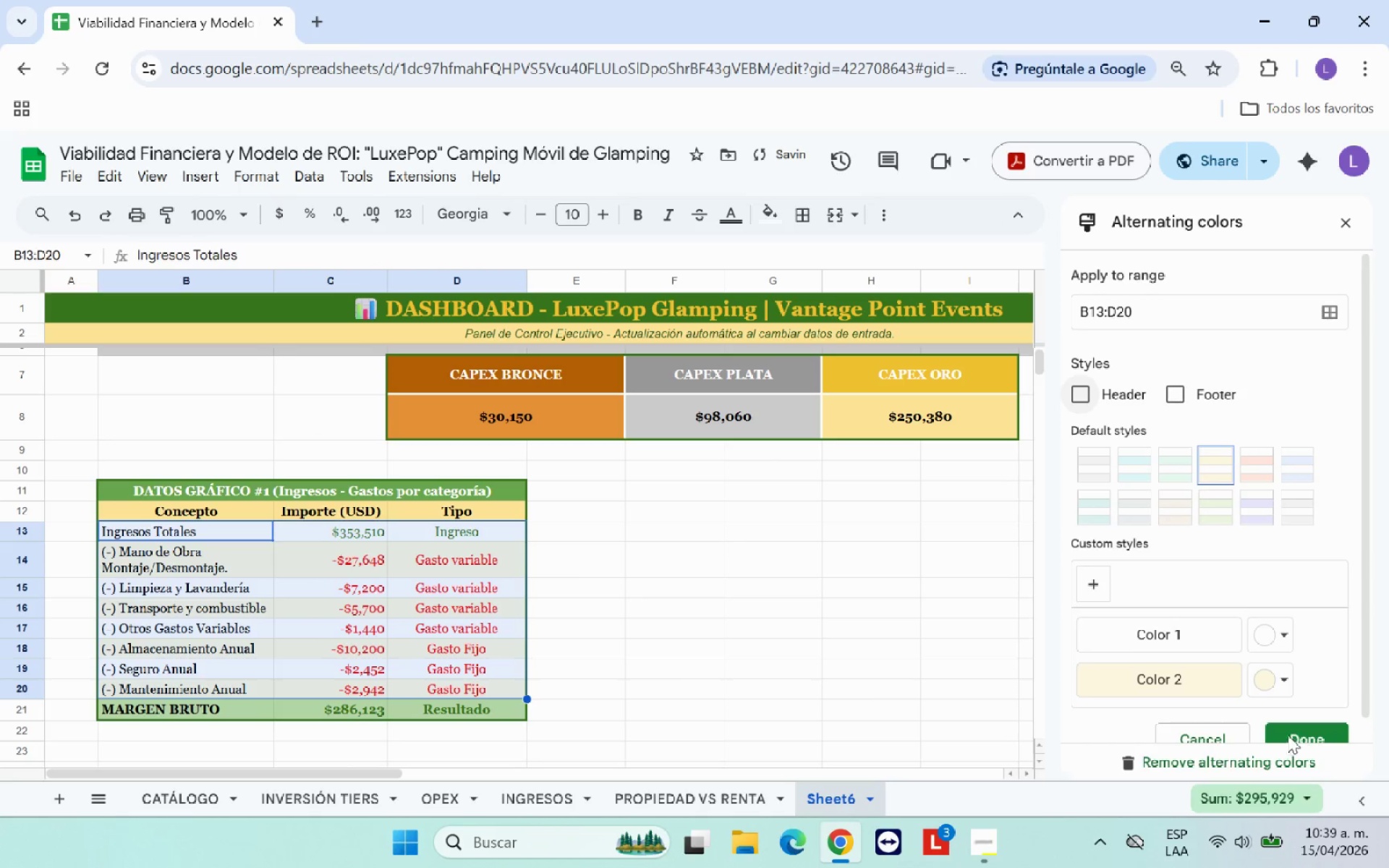 
double_click([699, 584])
 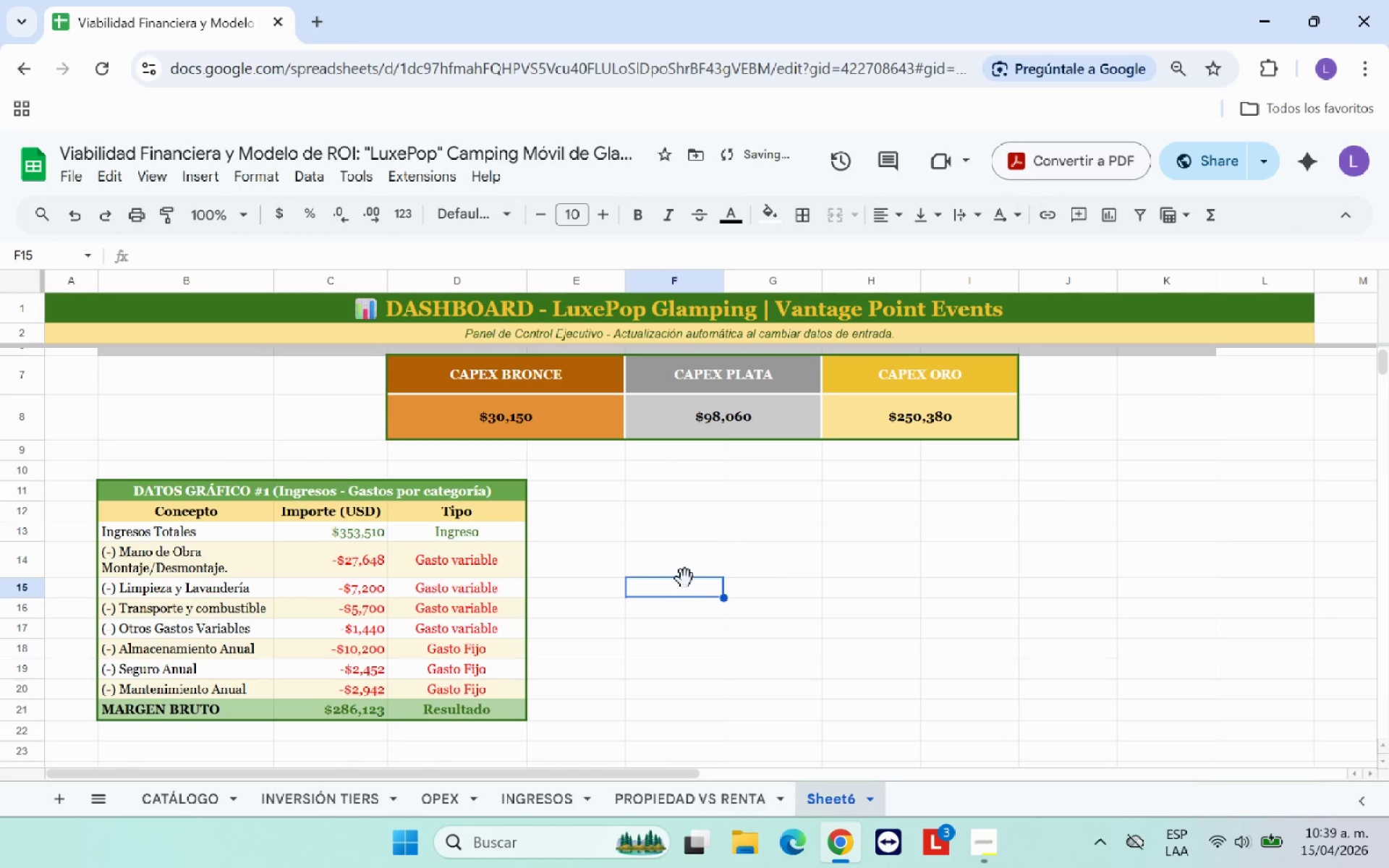 
scroll: coordinate [685, 579], scroll_direction: up, amount: 3.0
 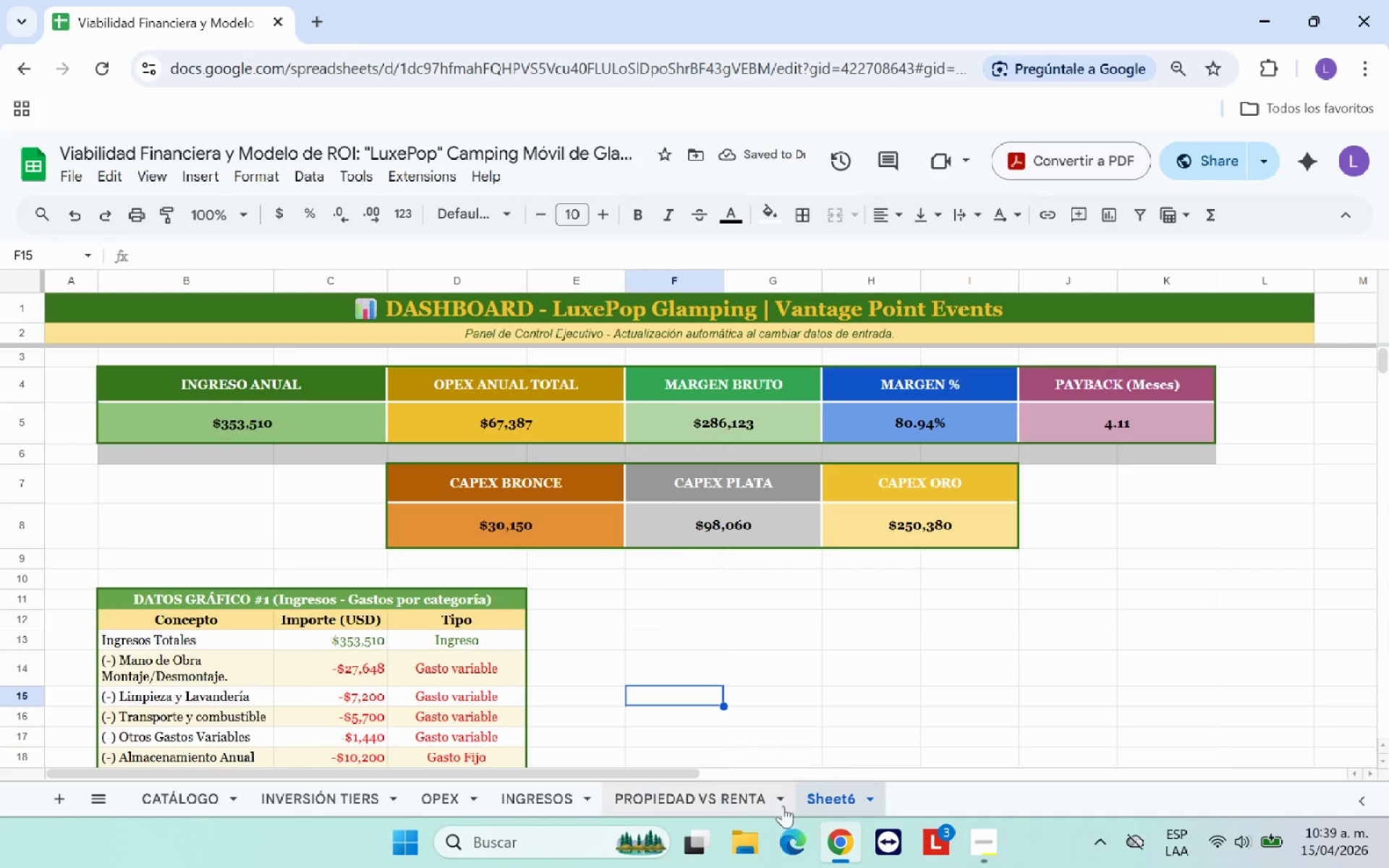 
left_click([749, 807])
 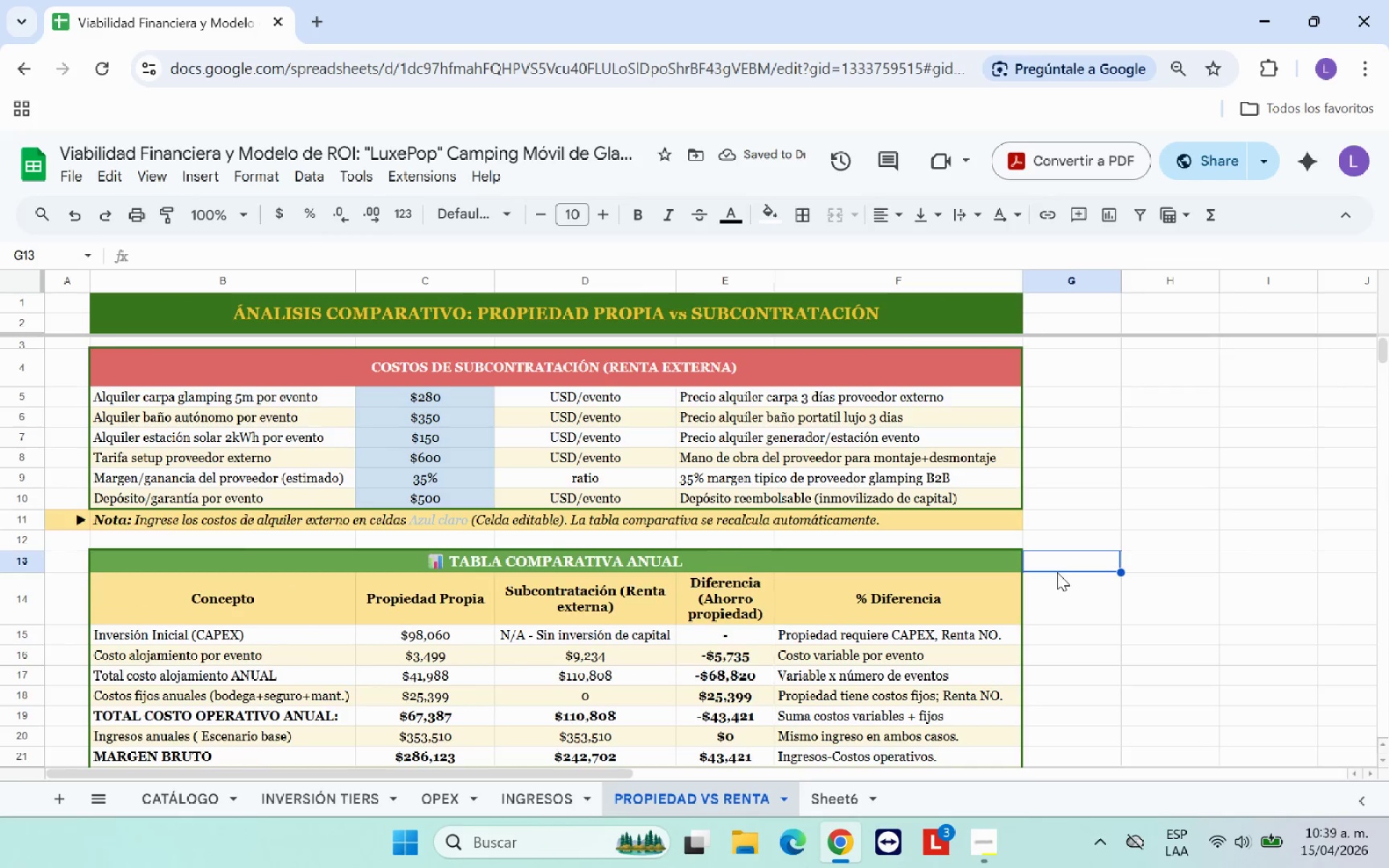 
scroll: coordinate [1057, 572], scroll_direction: down, amount: 2.0
 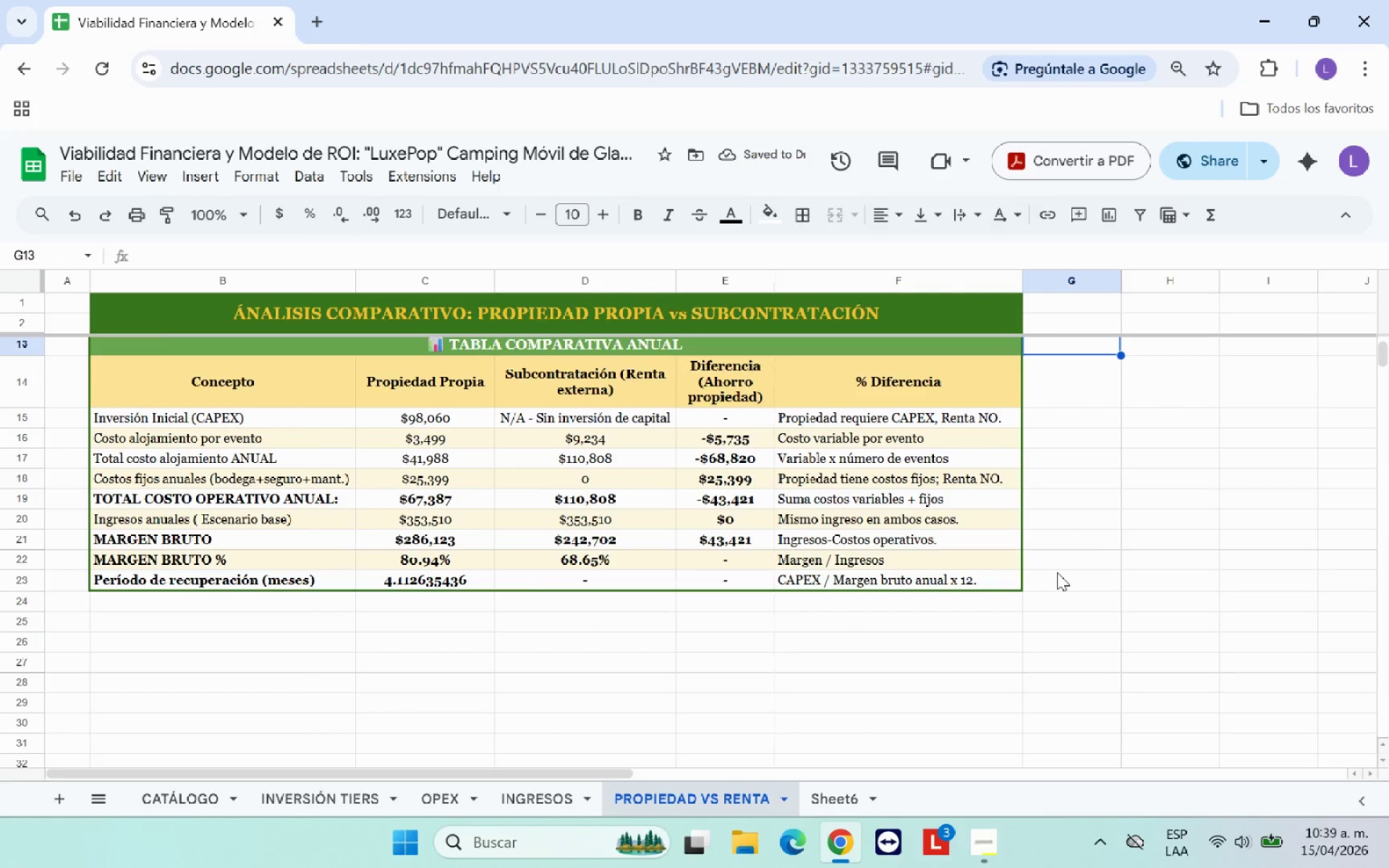 
scroll: coordinate [1057, 572], scroll_direction: up, amount: 4.0
 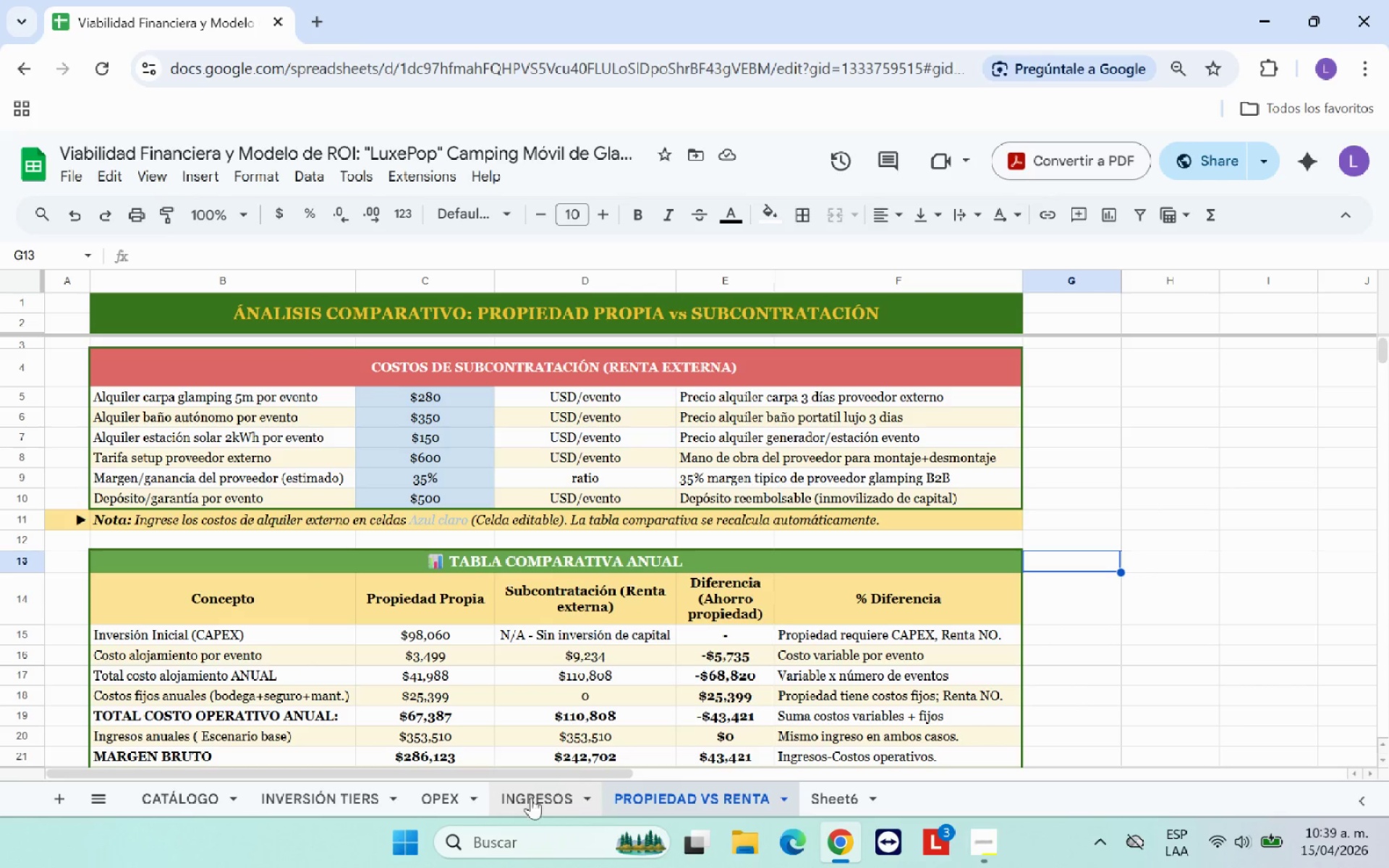 
left_click([534, 795])
 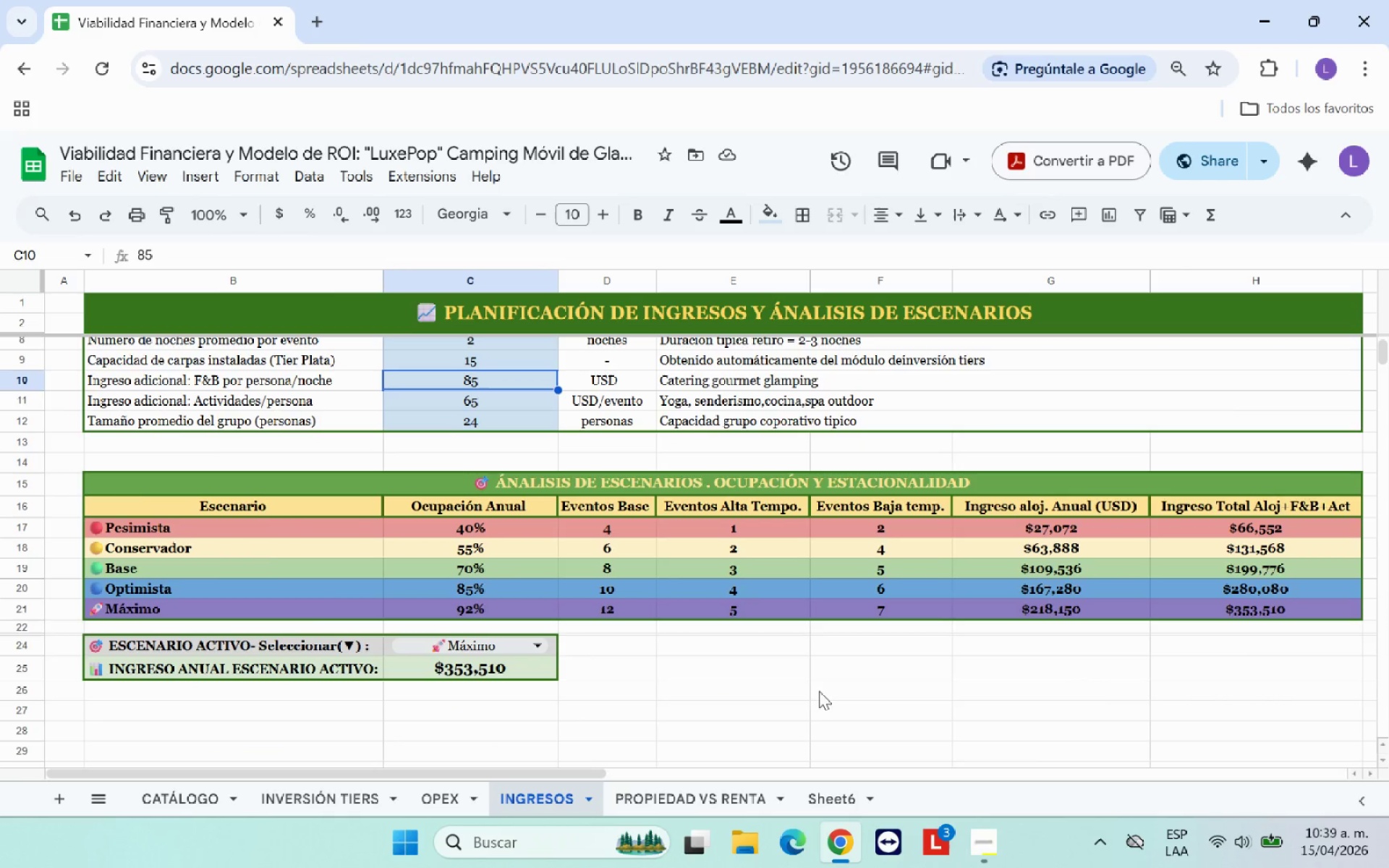 
scroll: coordinate [819, 688], scroll_direction: up, amount: 3.0
 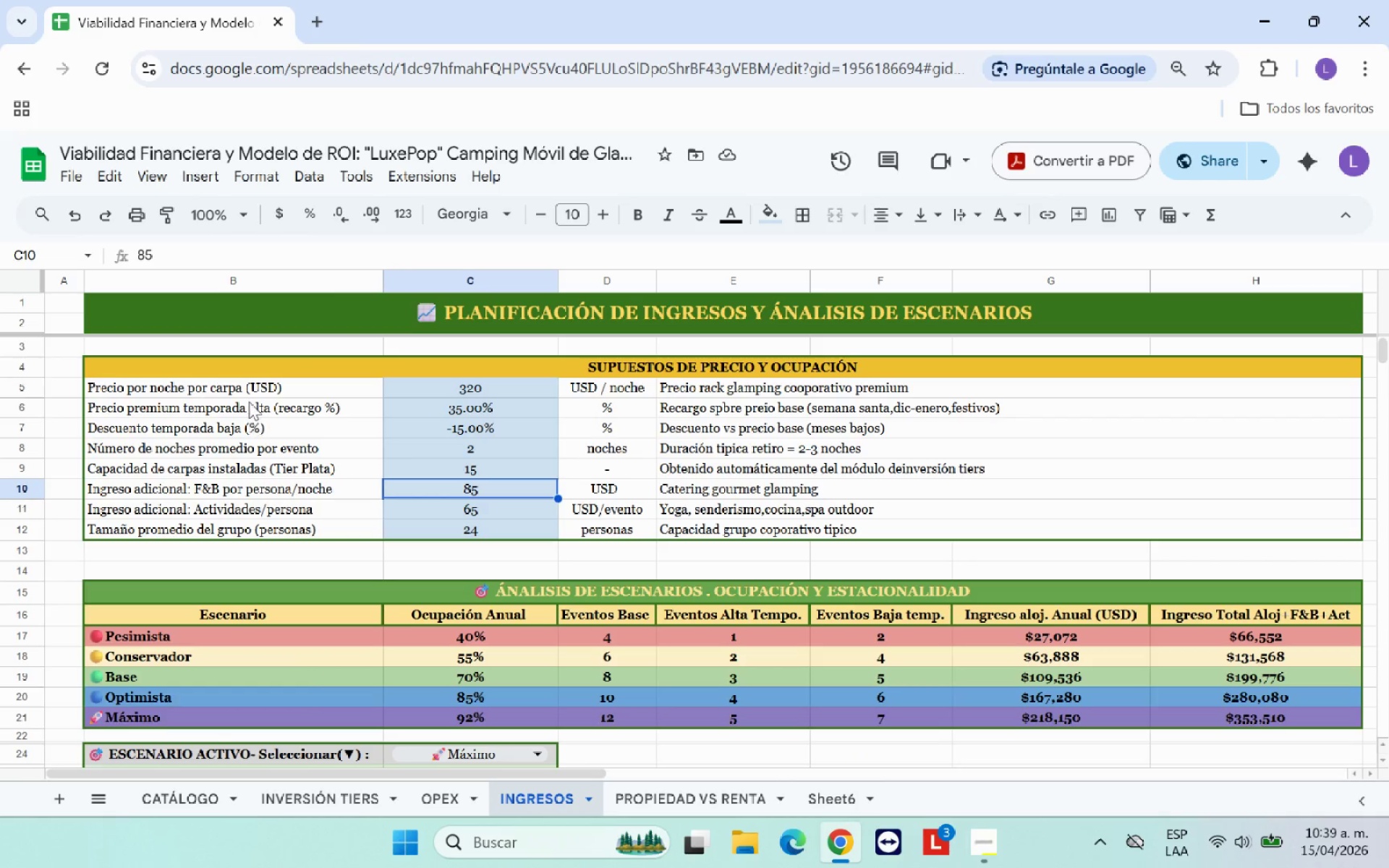 
left_click_drag(start_coordinate=[260, 389], to_coordinate=[992, 529])
 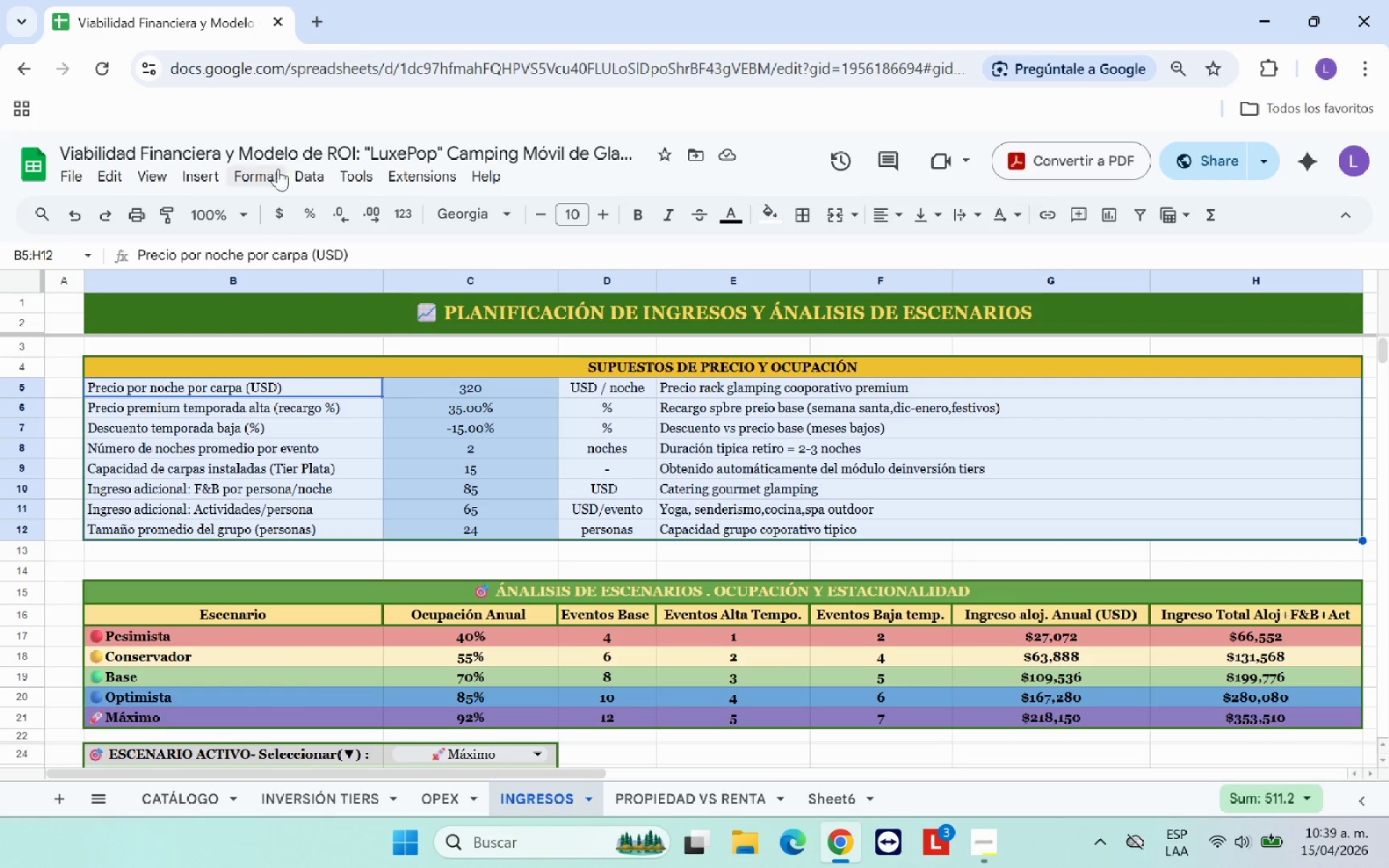 
left_click([272, 171])
 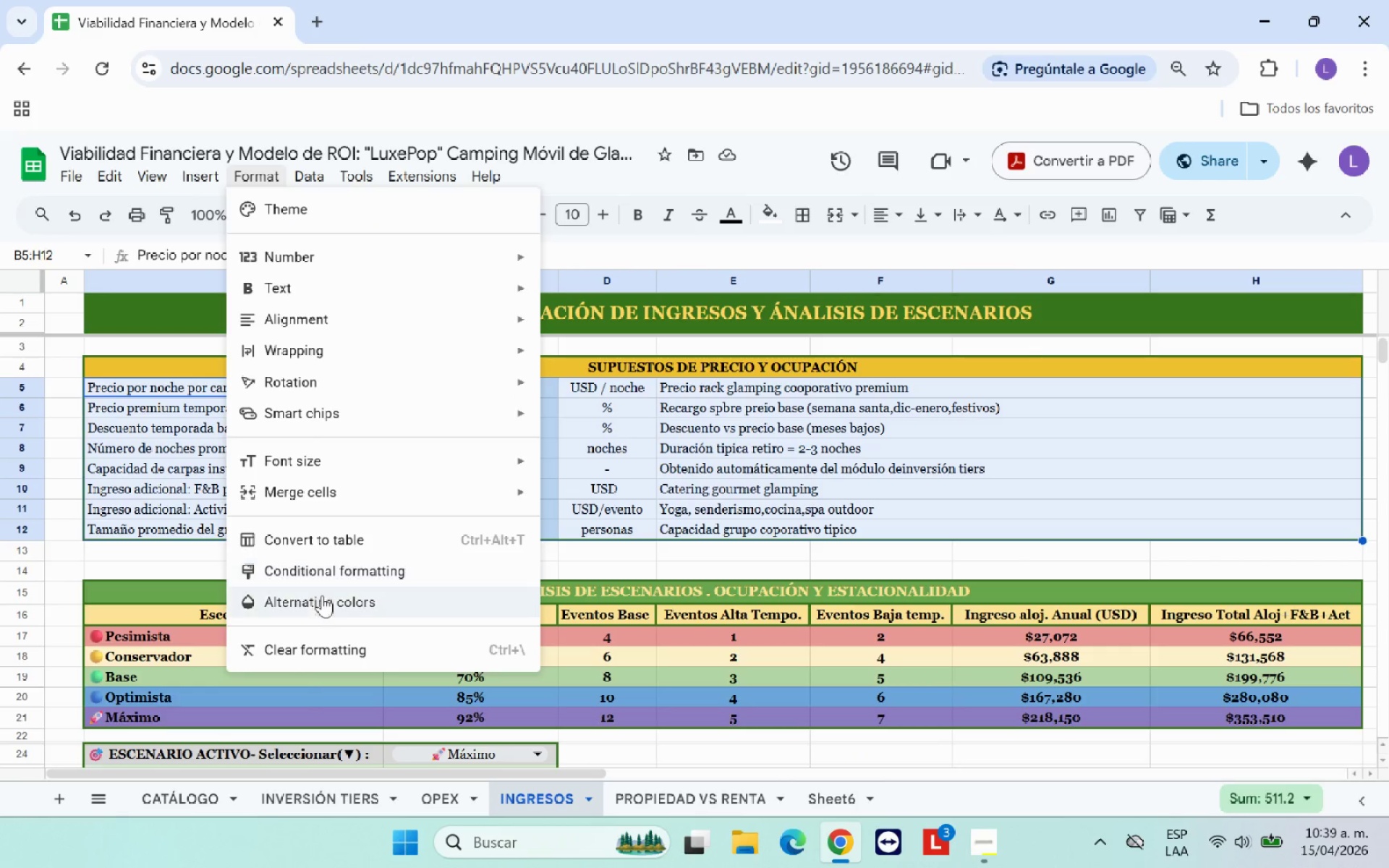 
left_click([326, 608])
 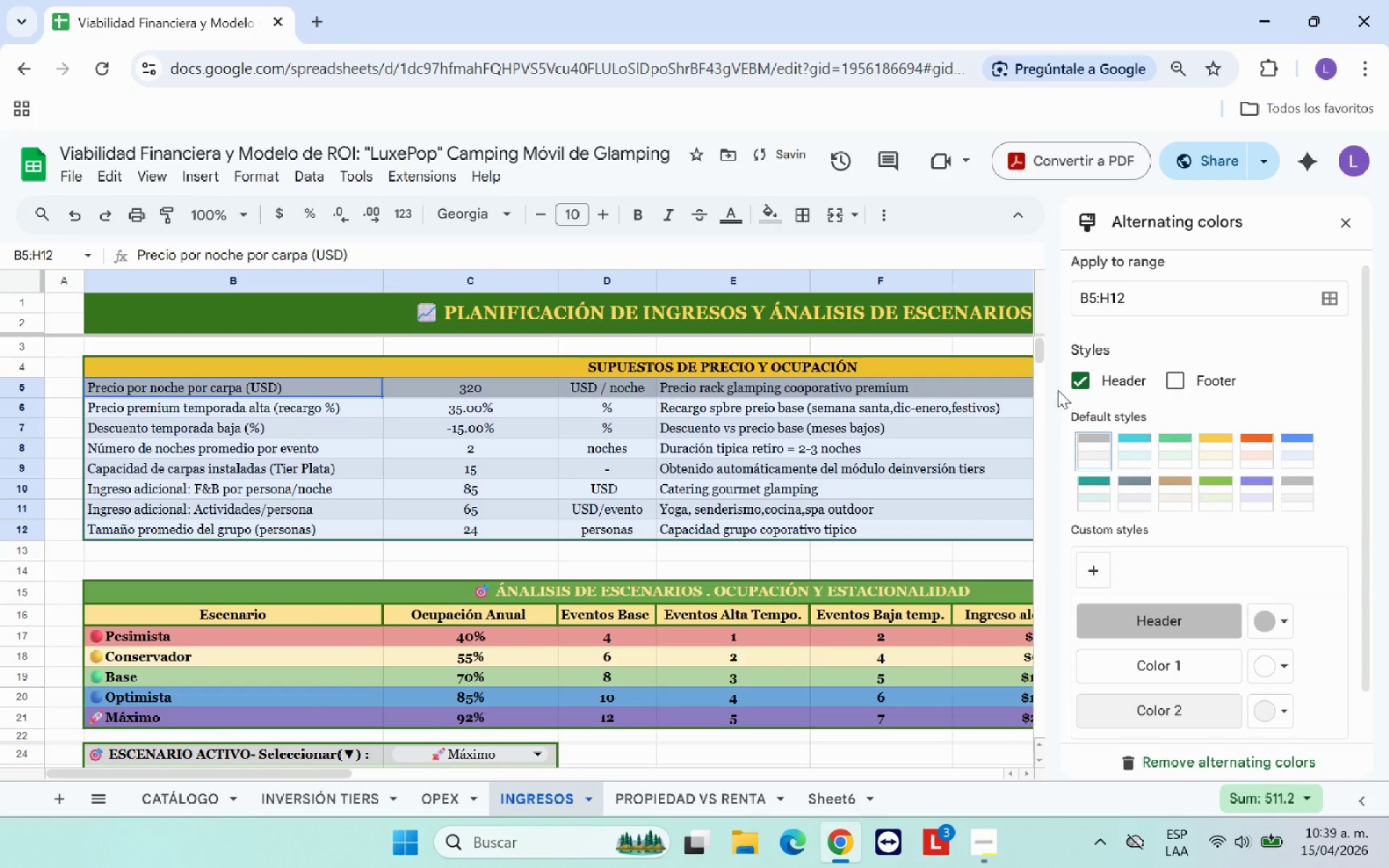 
left_click([1084, 375])
 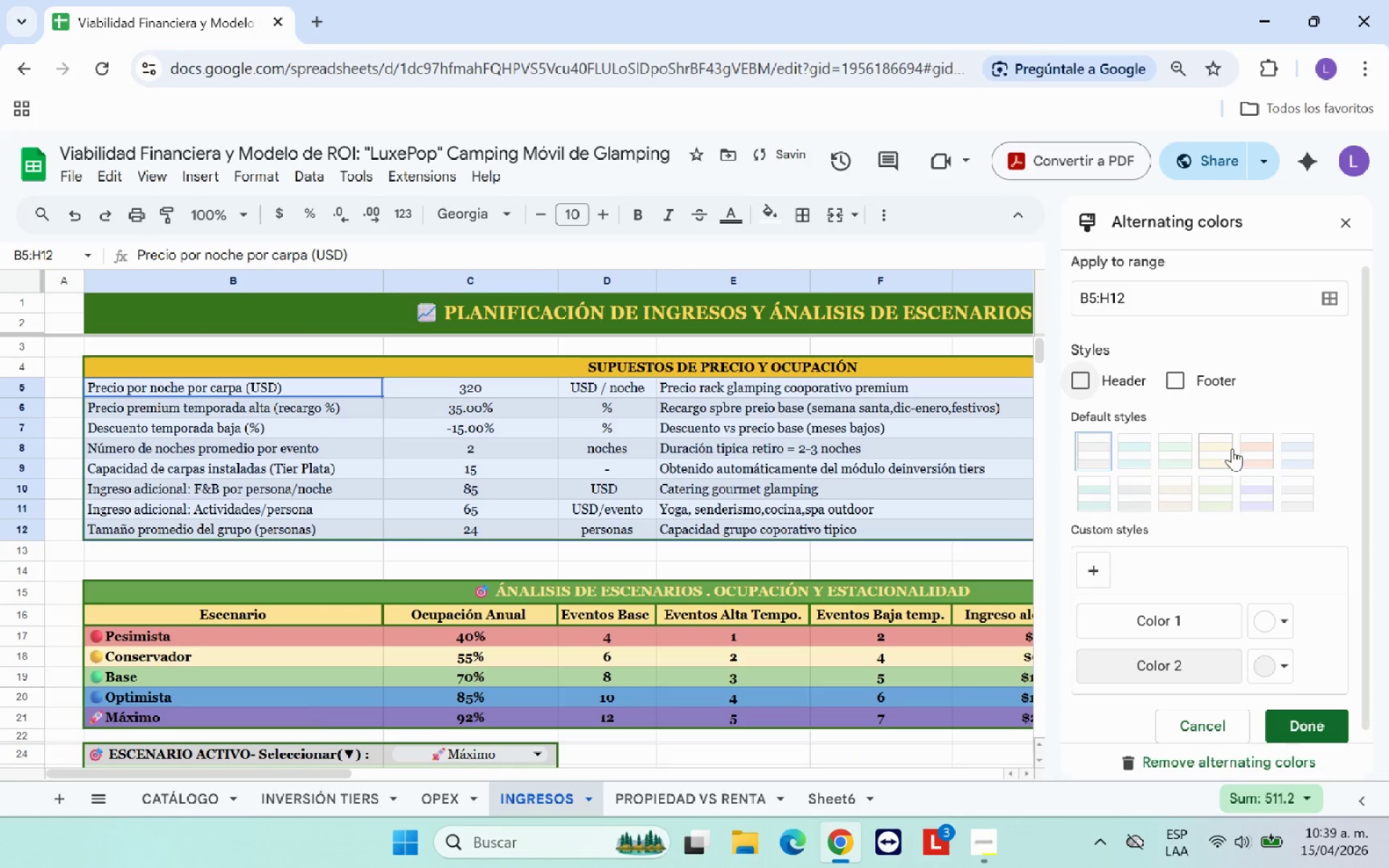 
left_click([1229, 451])
 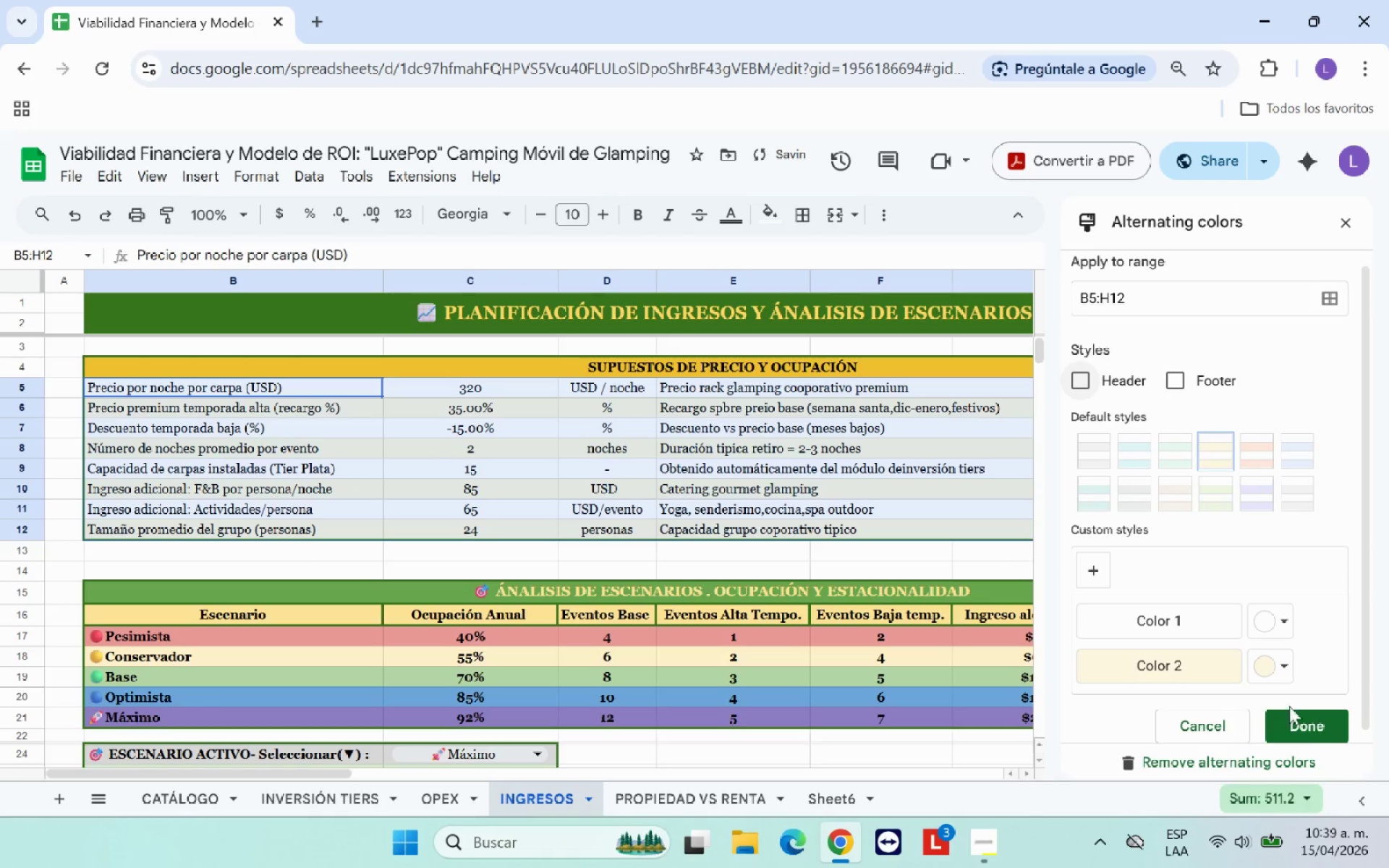 
left_click([1301, 728])
 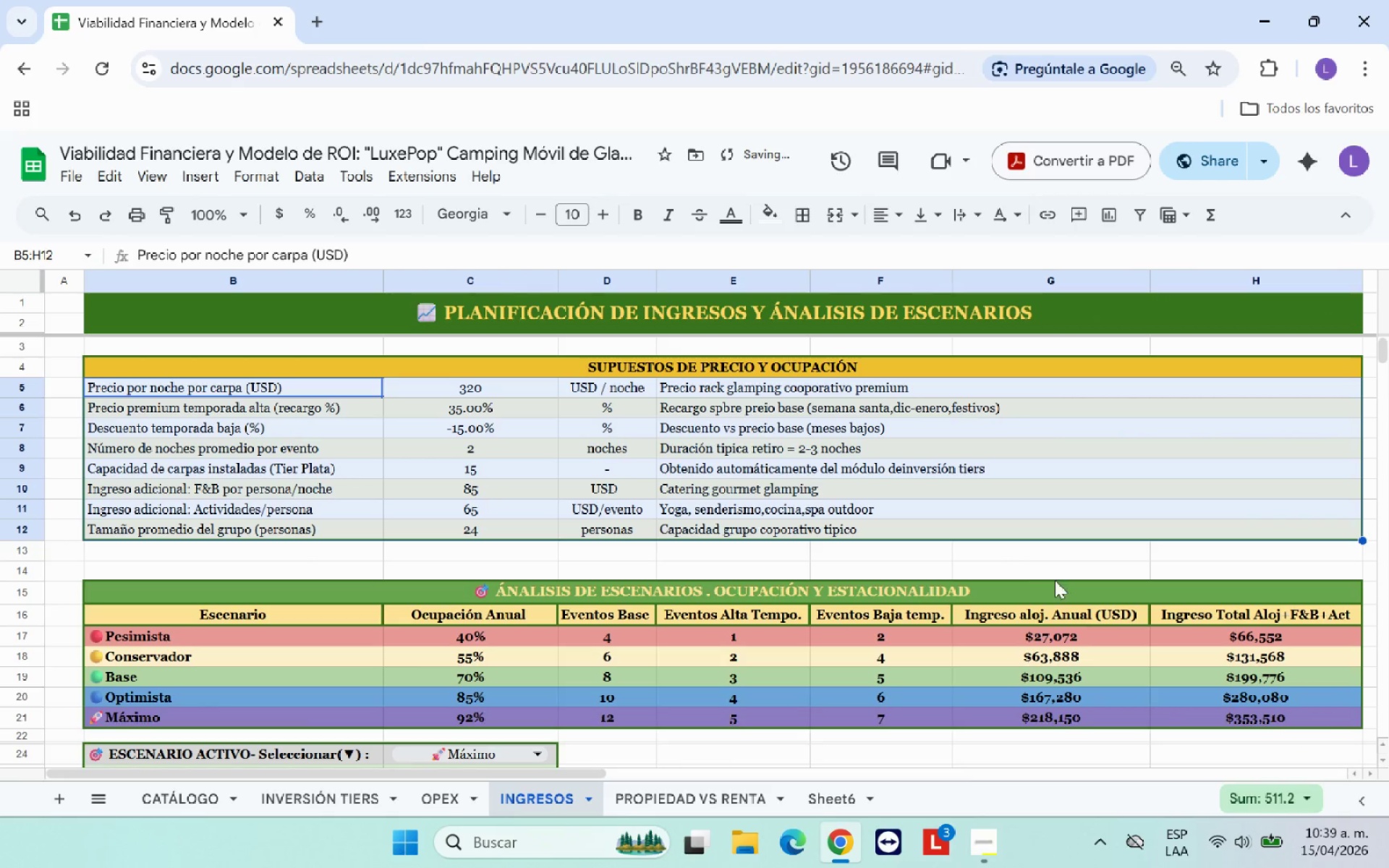 
left_click([1013, 563])
 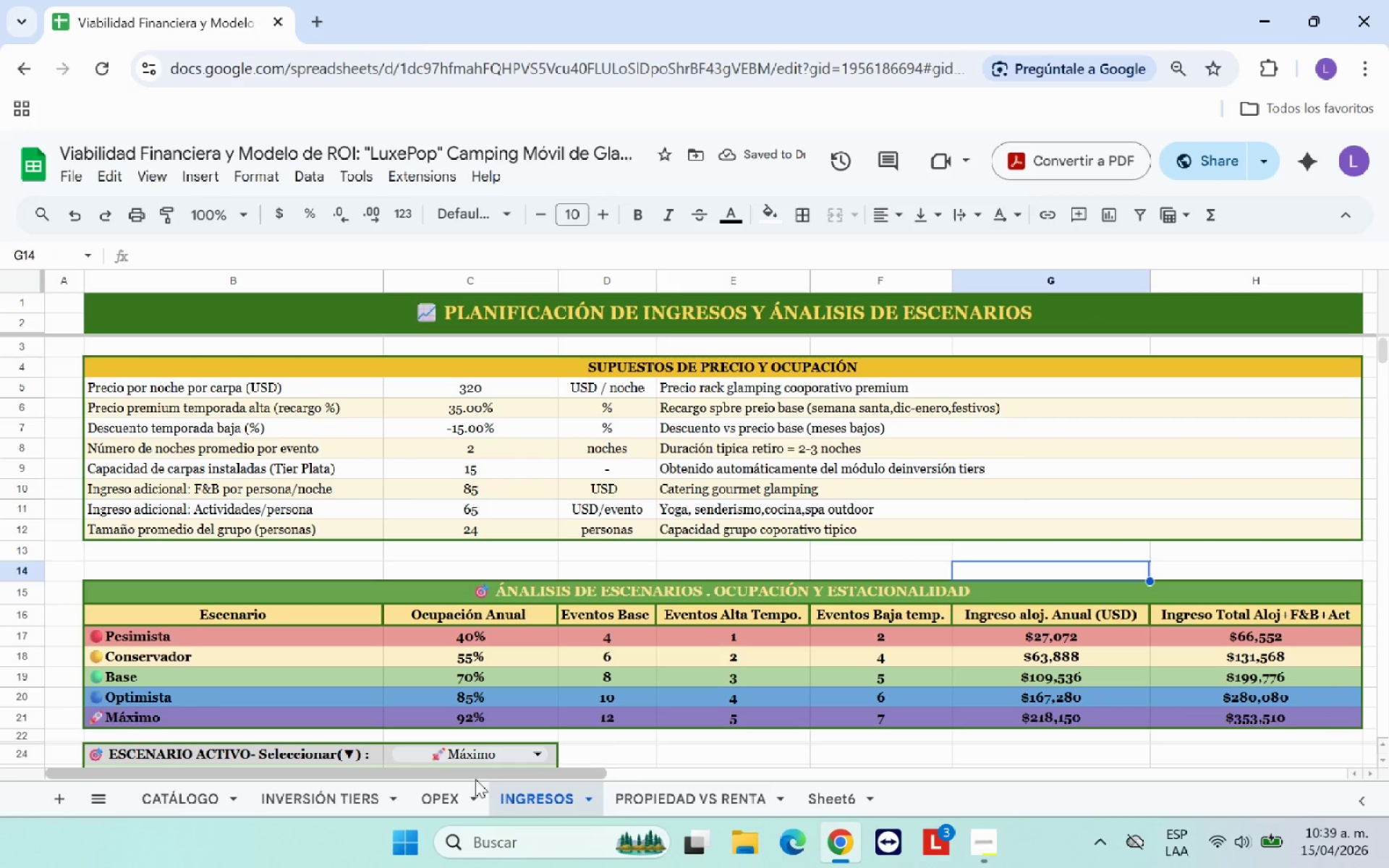 
left_click([447, 794])
 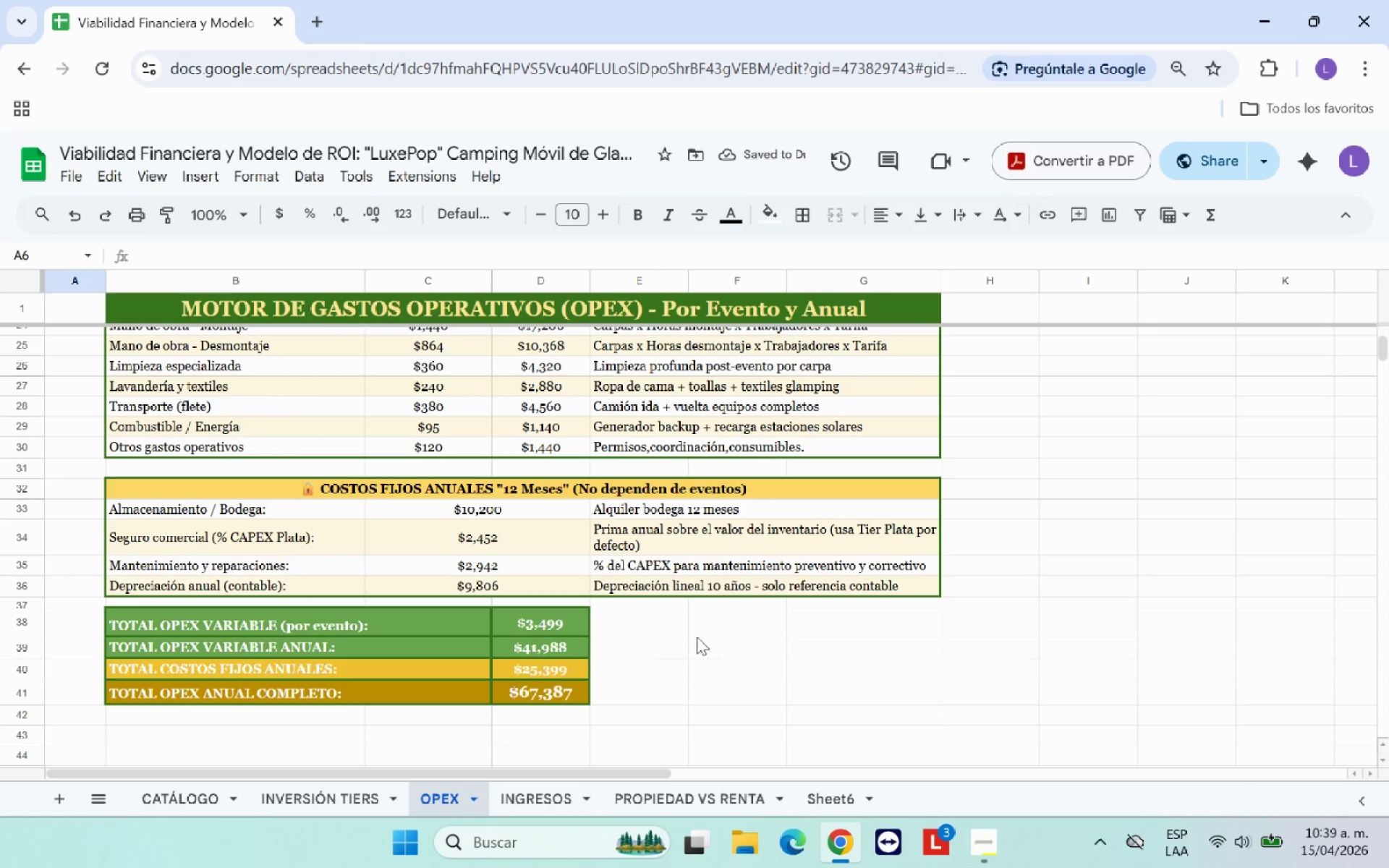 
left_click([721, 650])
 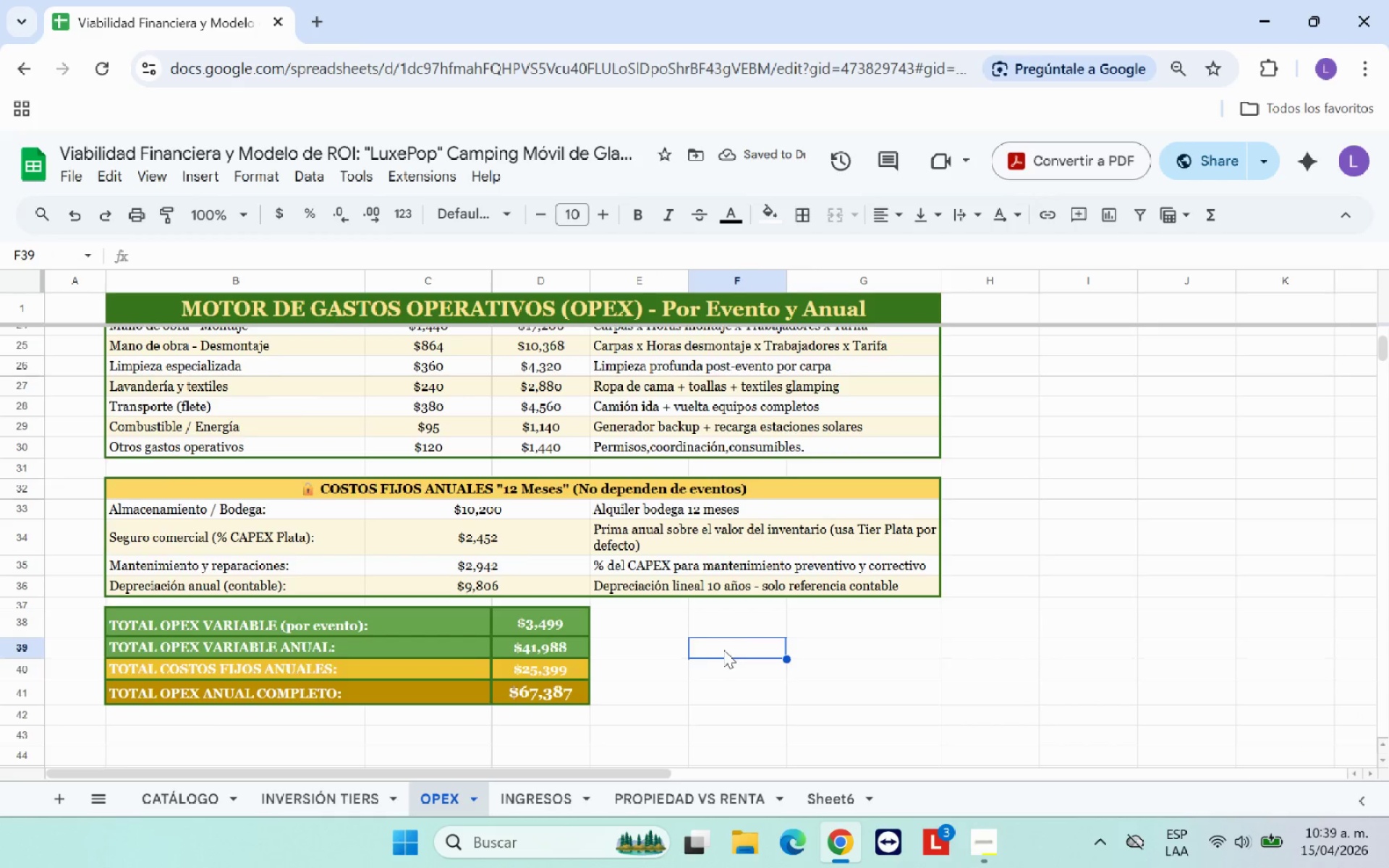 
scroll: coordinate [755, 696], scroll_direction: up, amount: 8.0
 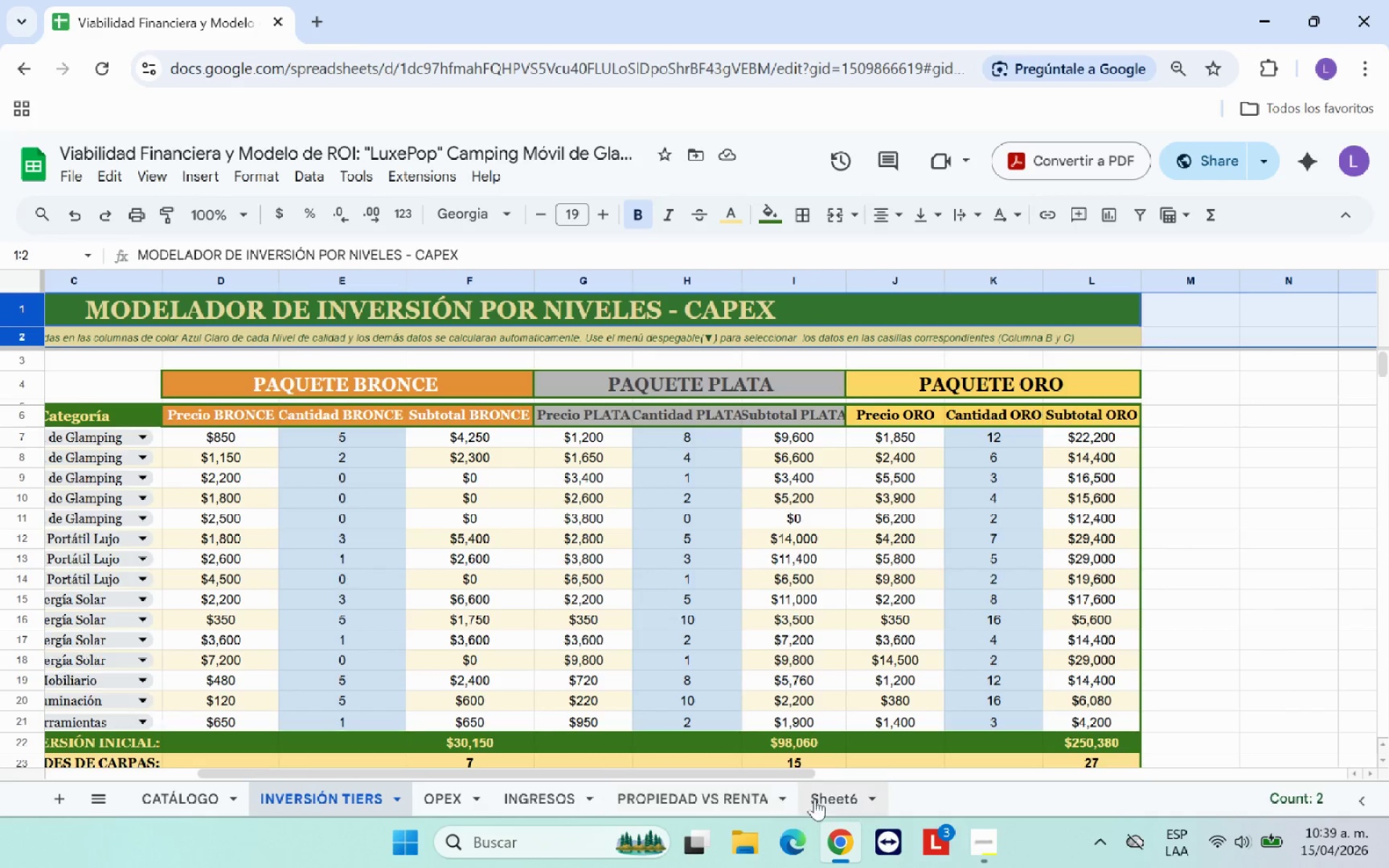 
left_click([835, 799])
 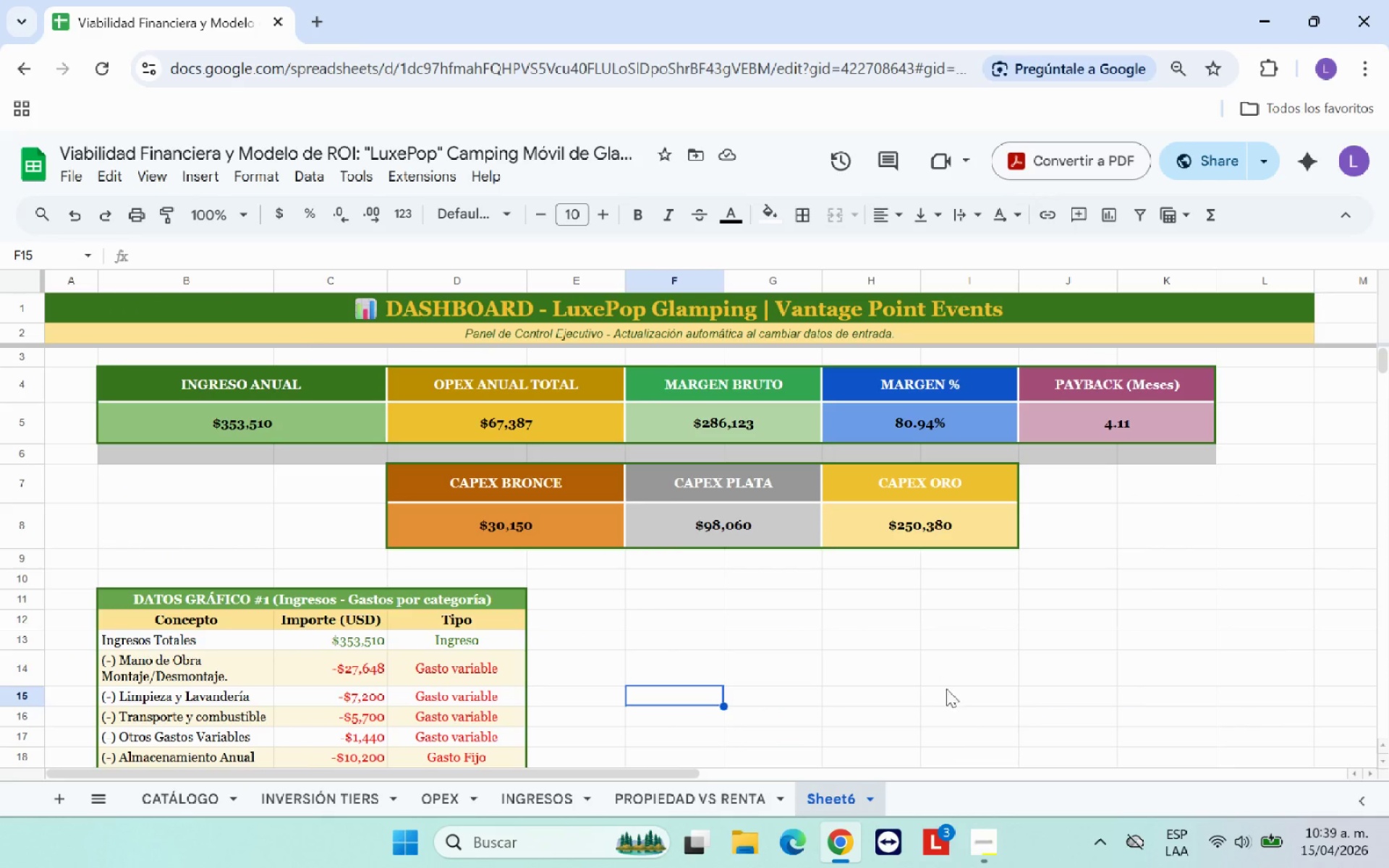 
scroll: coordinate [926, 677], scroll_direction: up, amount: 1.0
 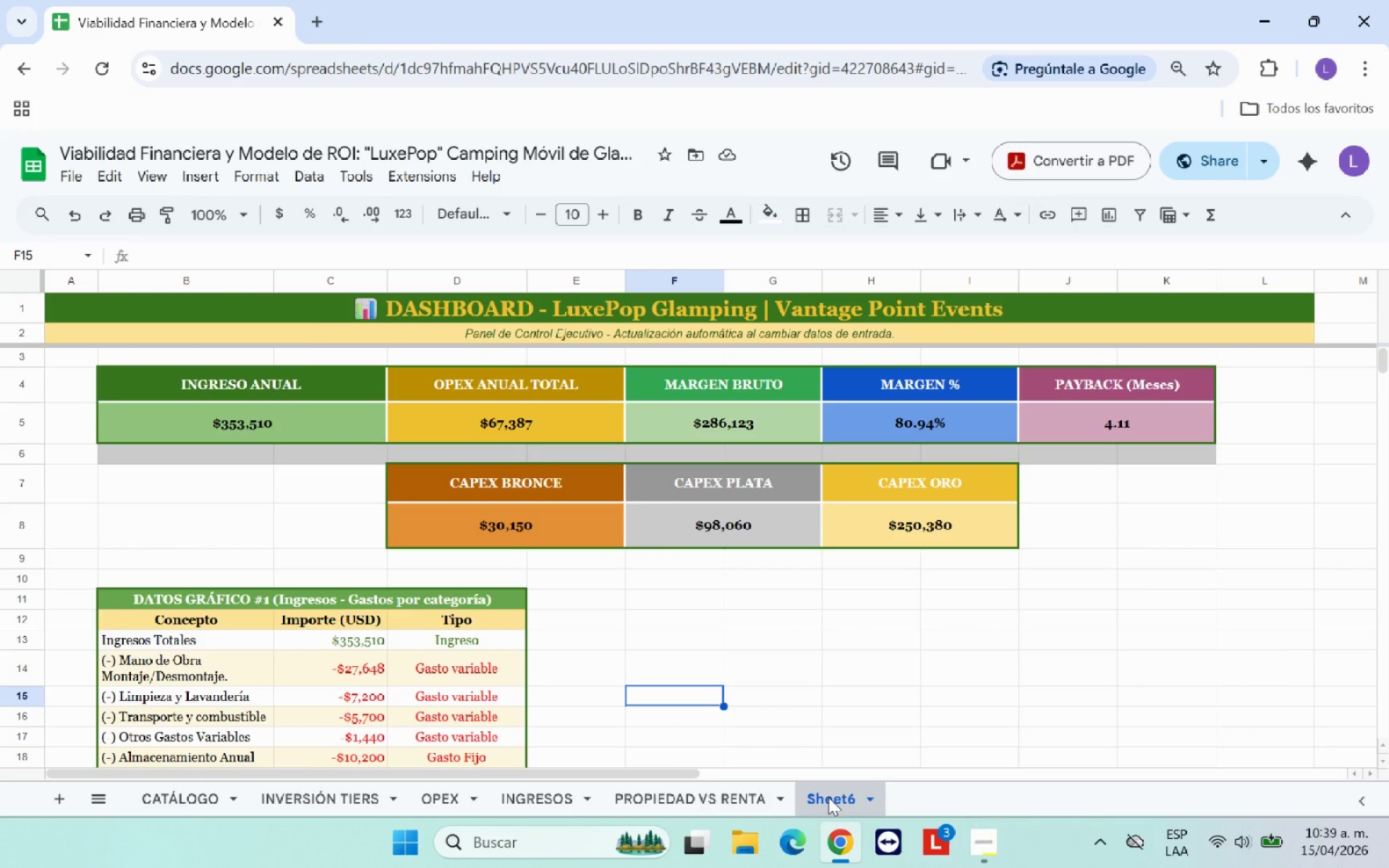 
double_click([829, 797])
 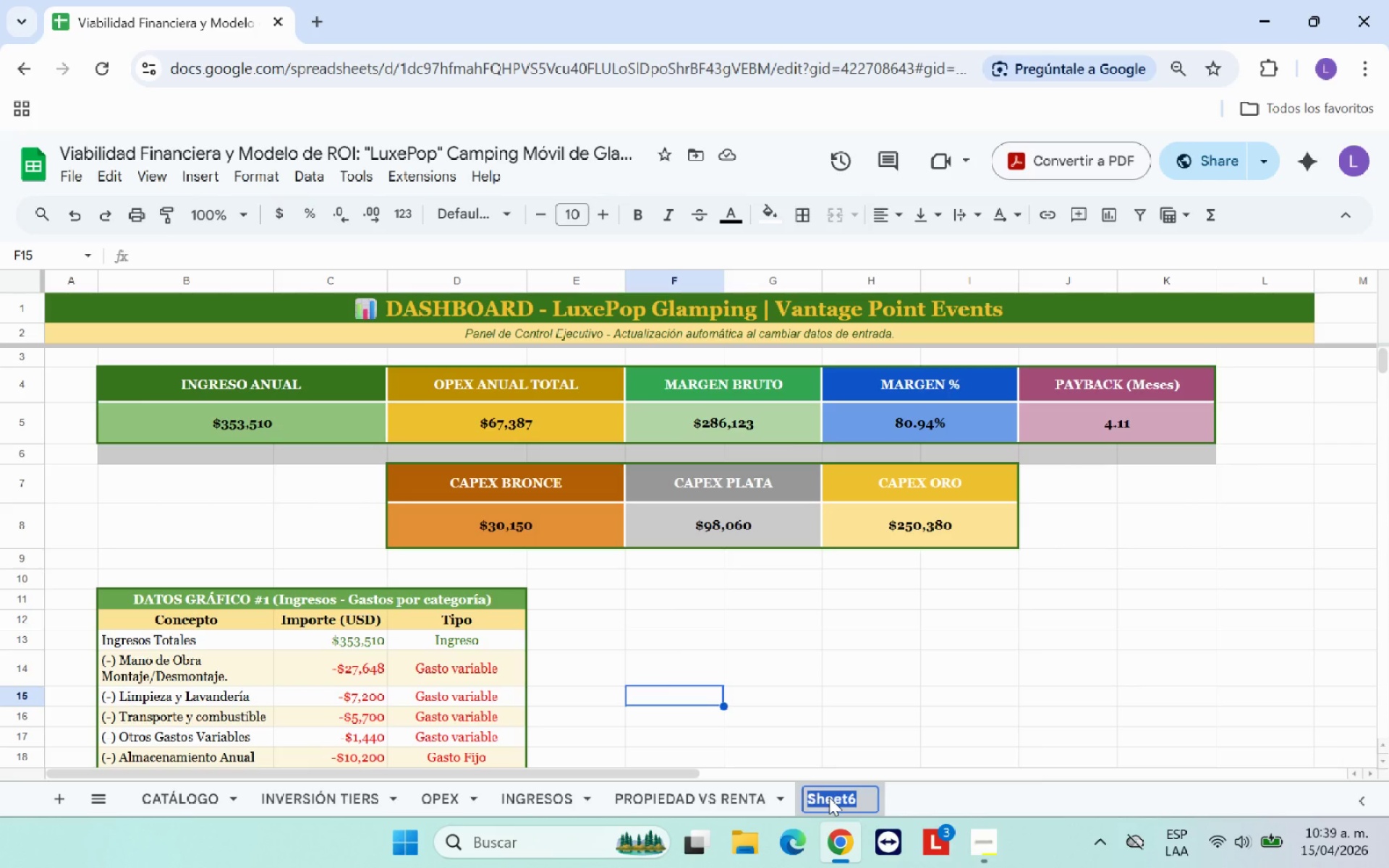 
type(DASHBOARD)
 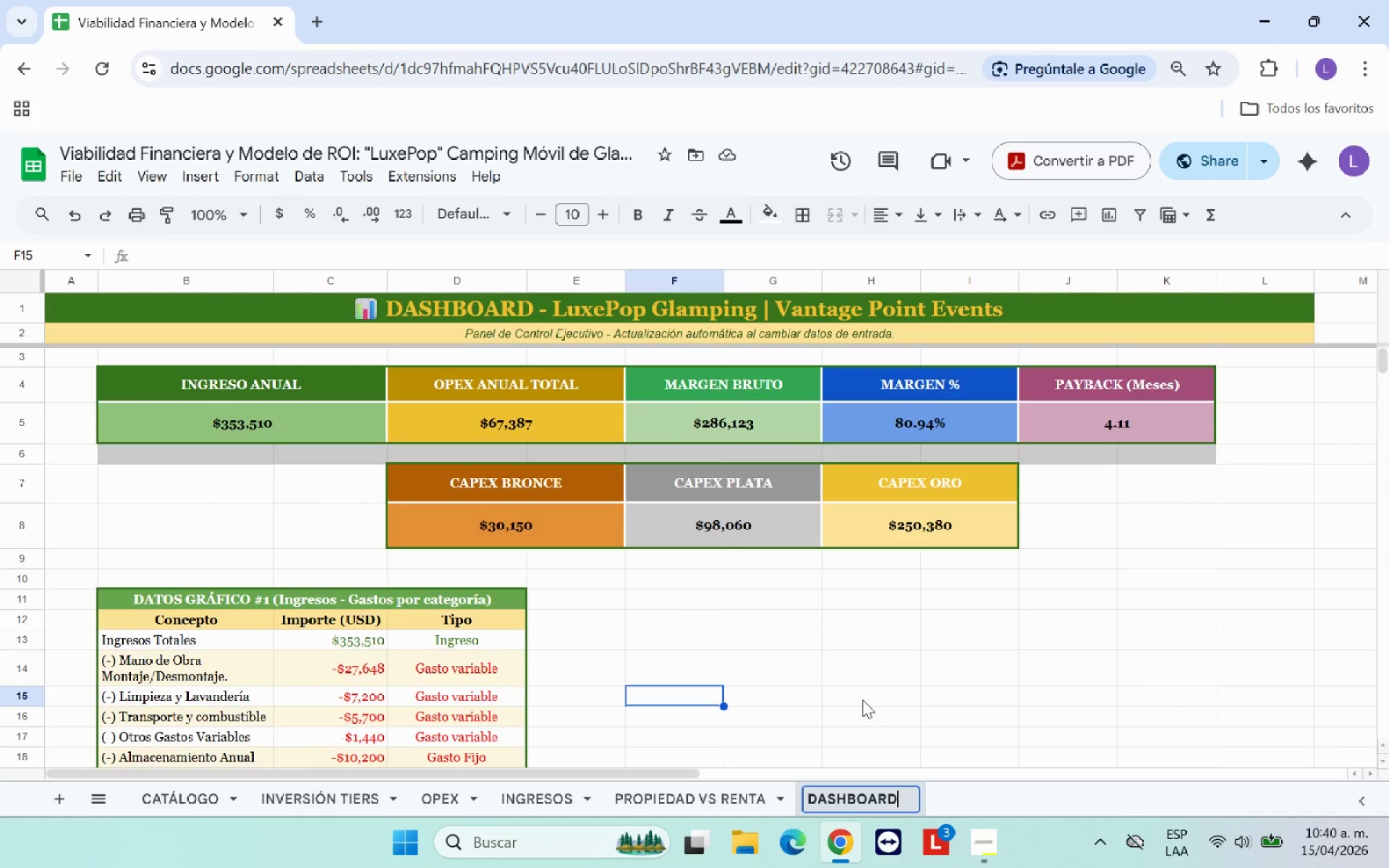 
left_click([863, 693])
 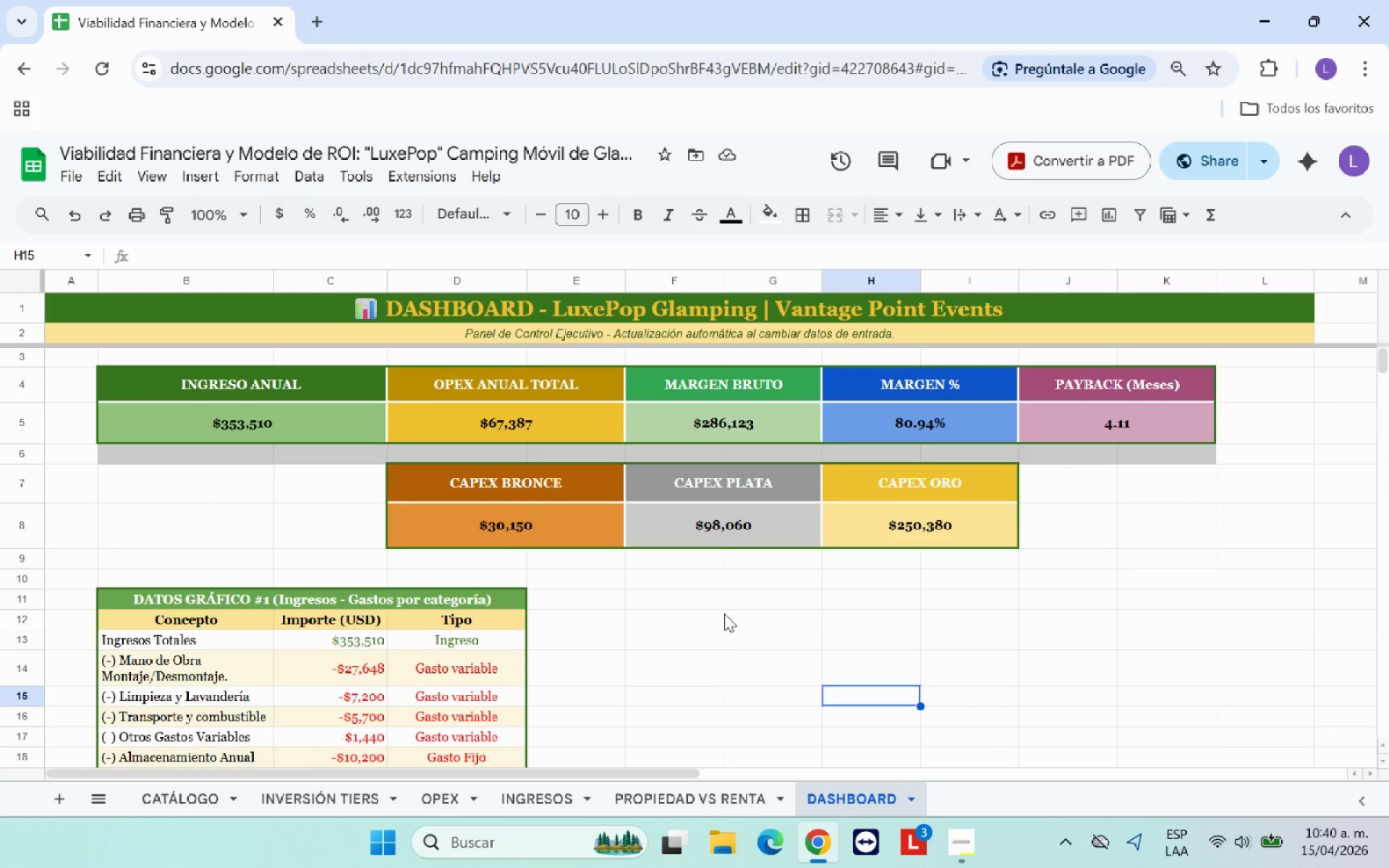 
wait(31.81)
 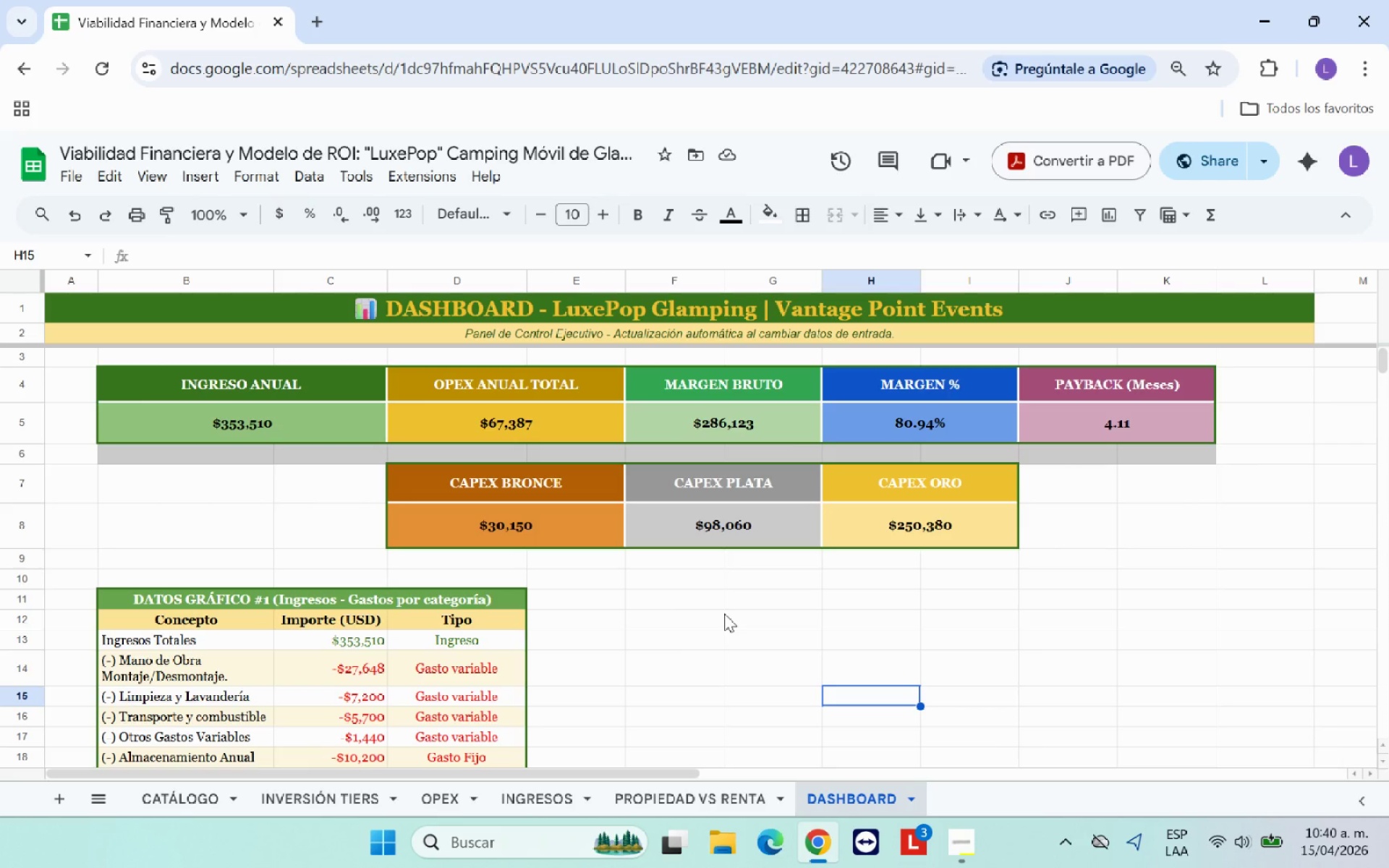 
scroll: coordinate [724, 615], scroll_direction: down, amount: 1.0
 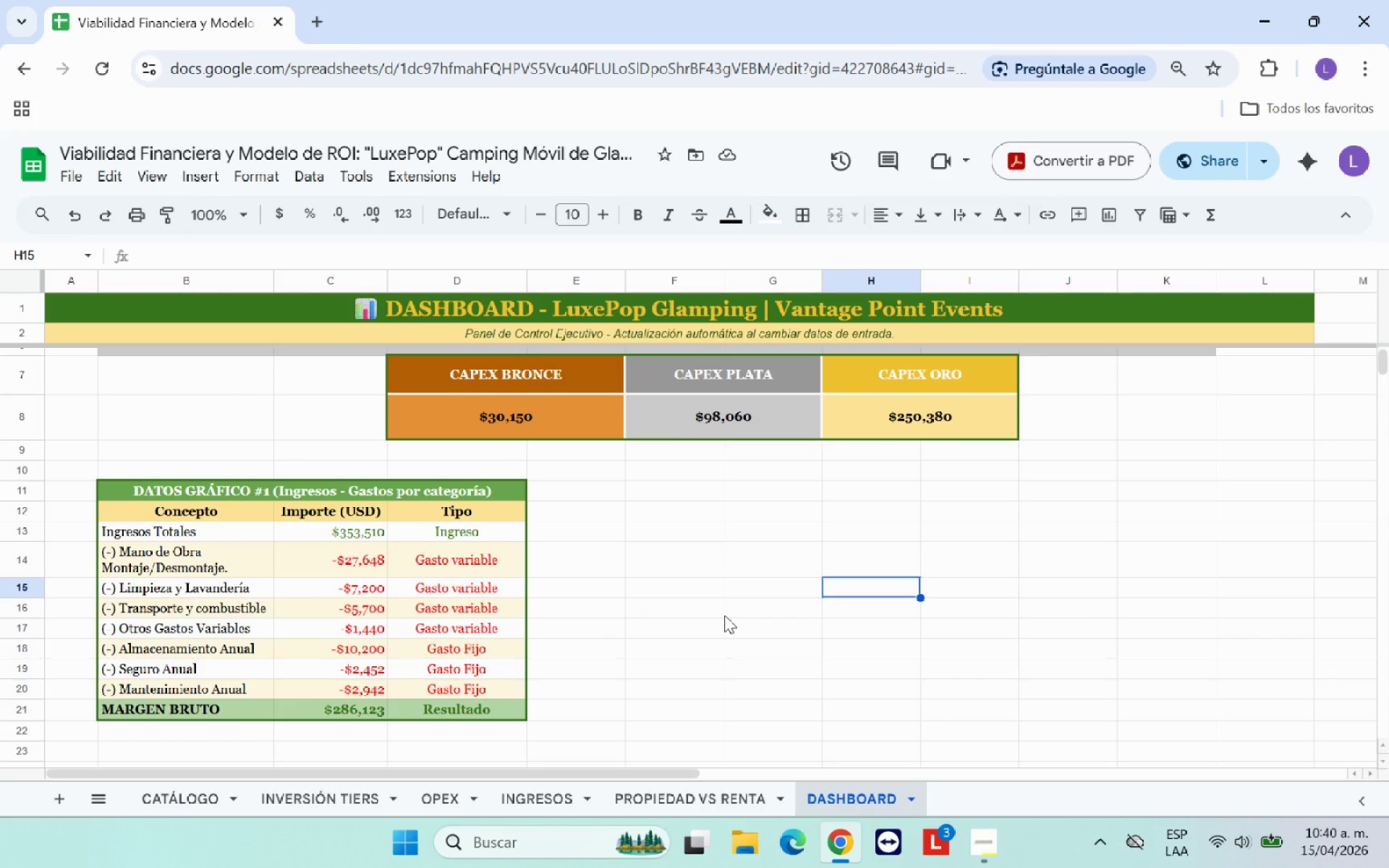 
scroll: coordinate [724, 615], scroll_direction: up, amount: 1.0
 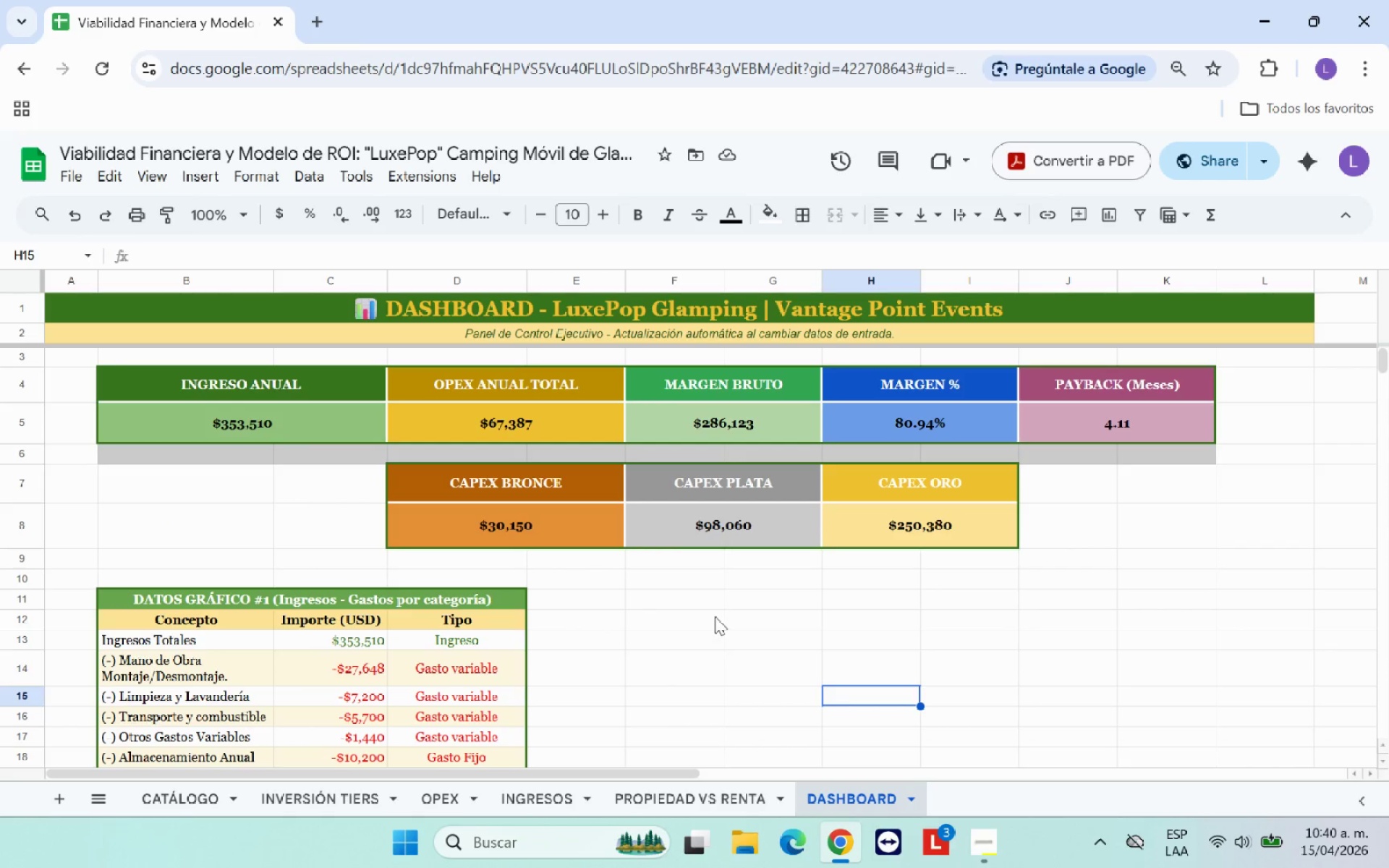 
scroll: coordinate [689, 619], scroll_direction: down, amount: 1.0
 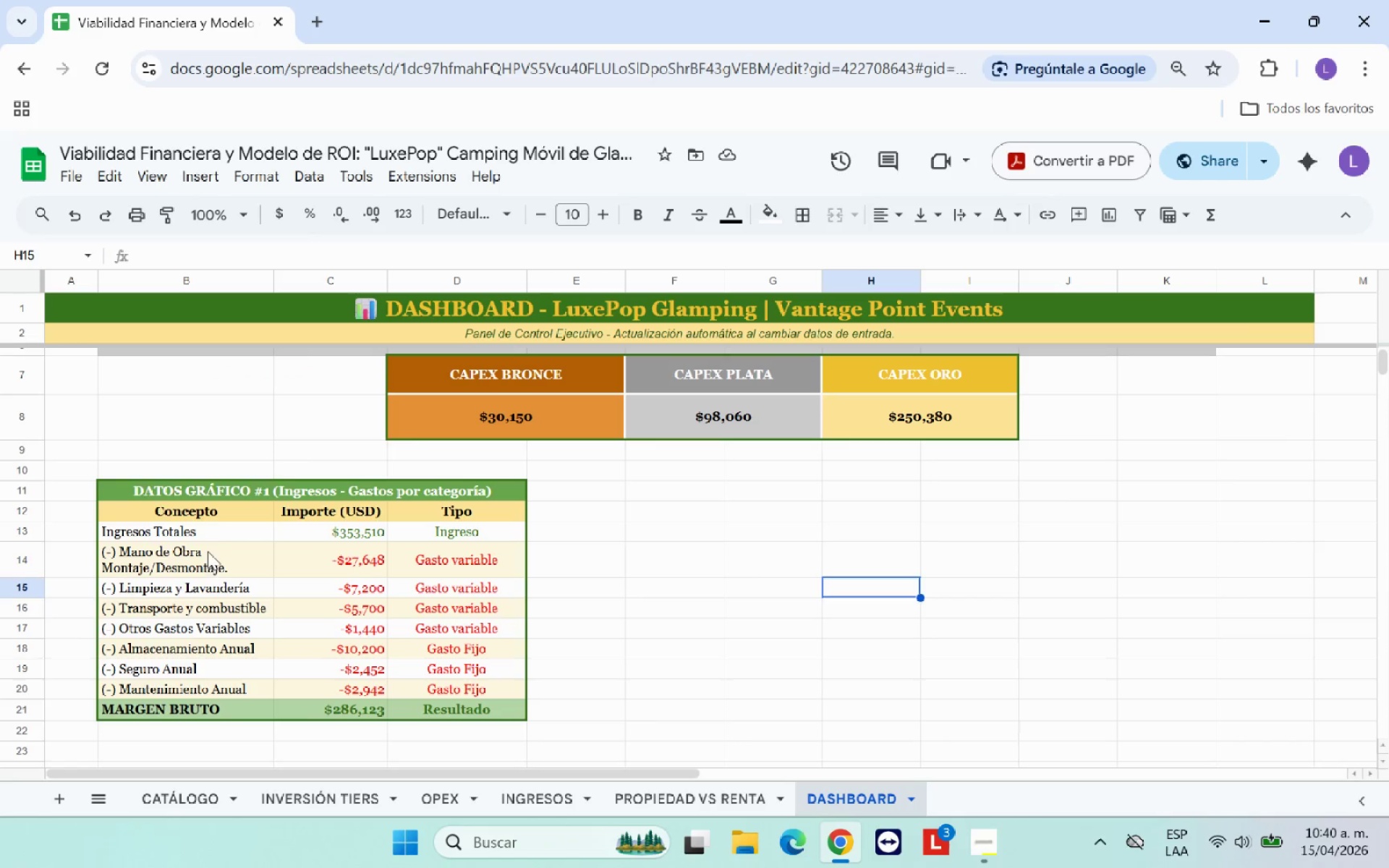 
left_click_drag(start_coordinate=[203, 533], to_coordinate=[221, 685])
 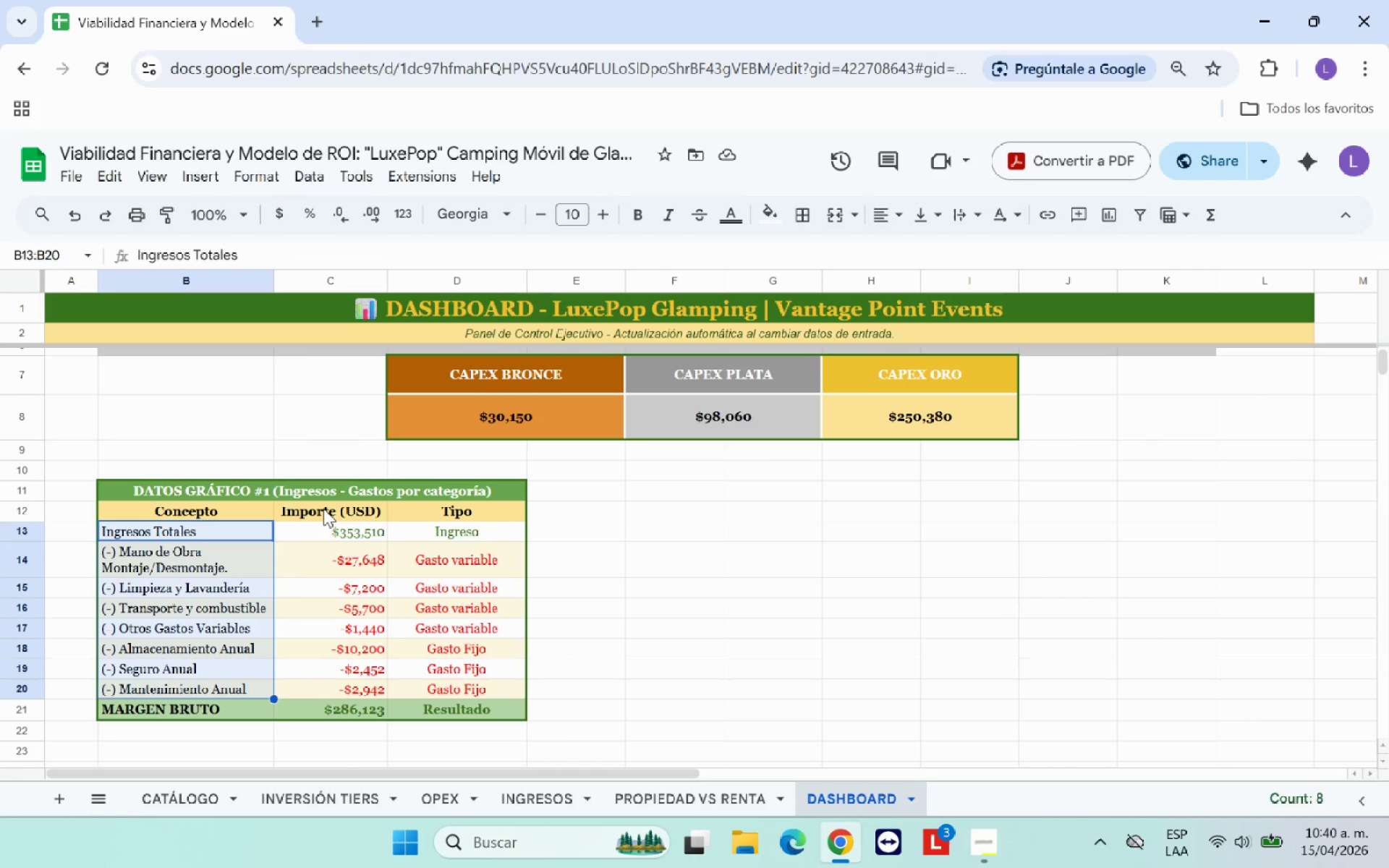 
hold_key(key=ControlLeft, duration=1.94)
left_click_drag(start_coordinate=[325, 509], to_coordinate=[349, 688])
 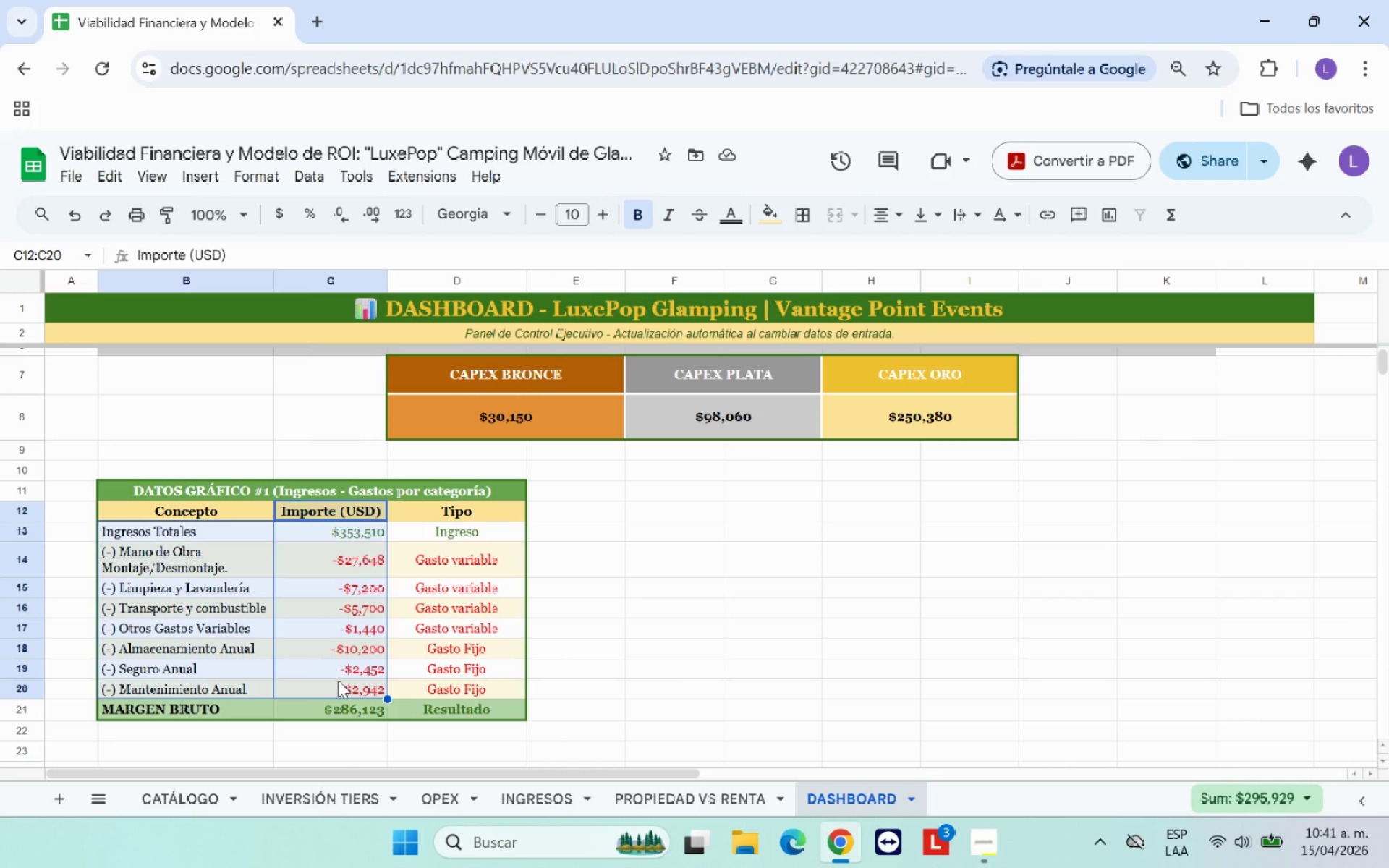 
wait(33.05)
 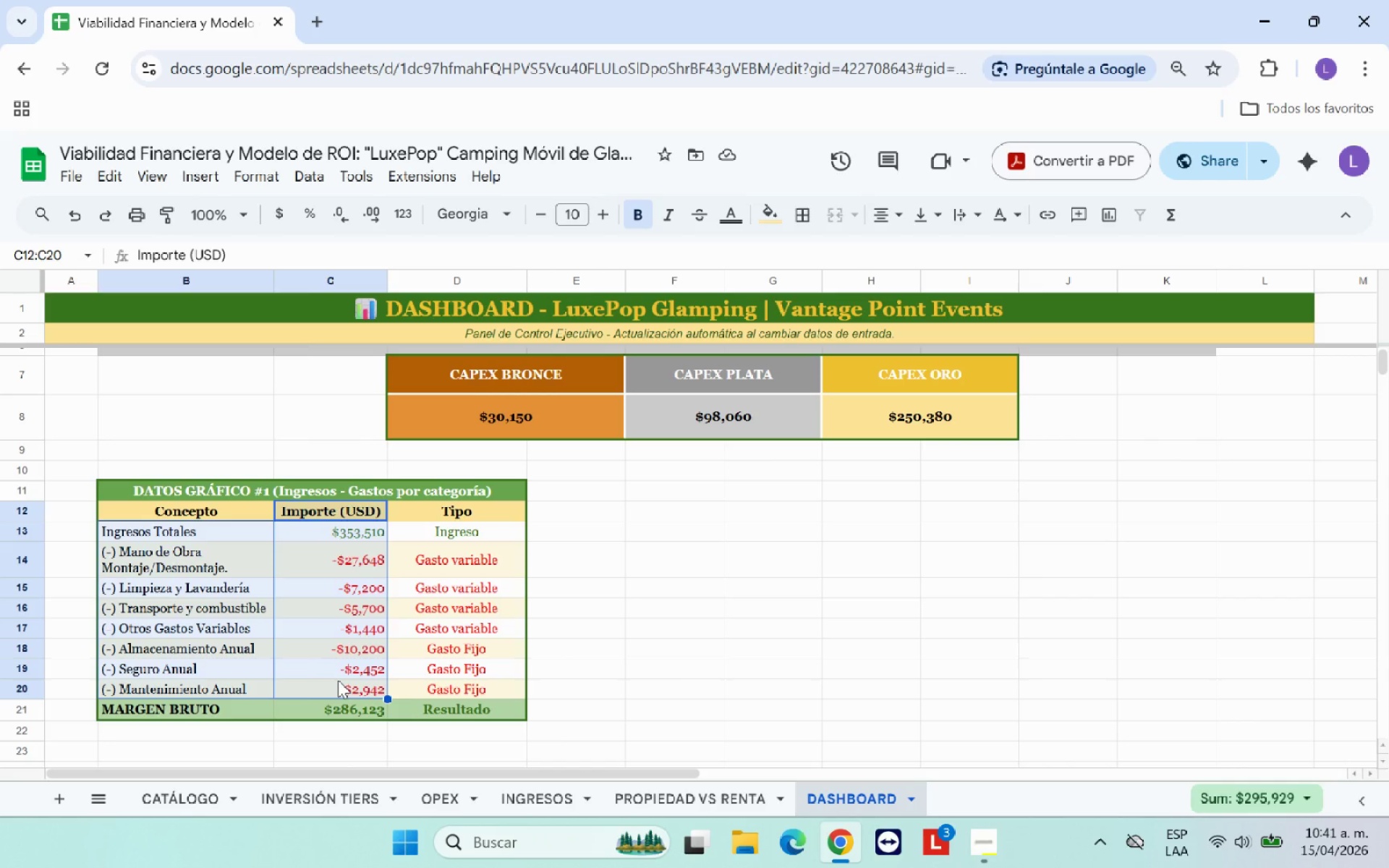 
left_click([696, 633])
 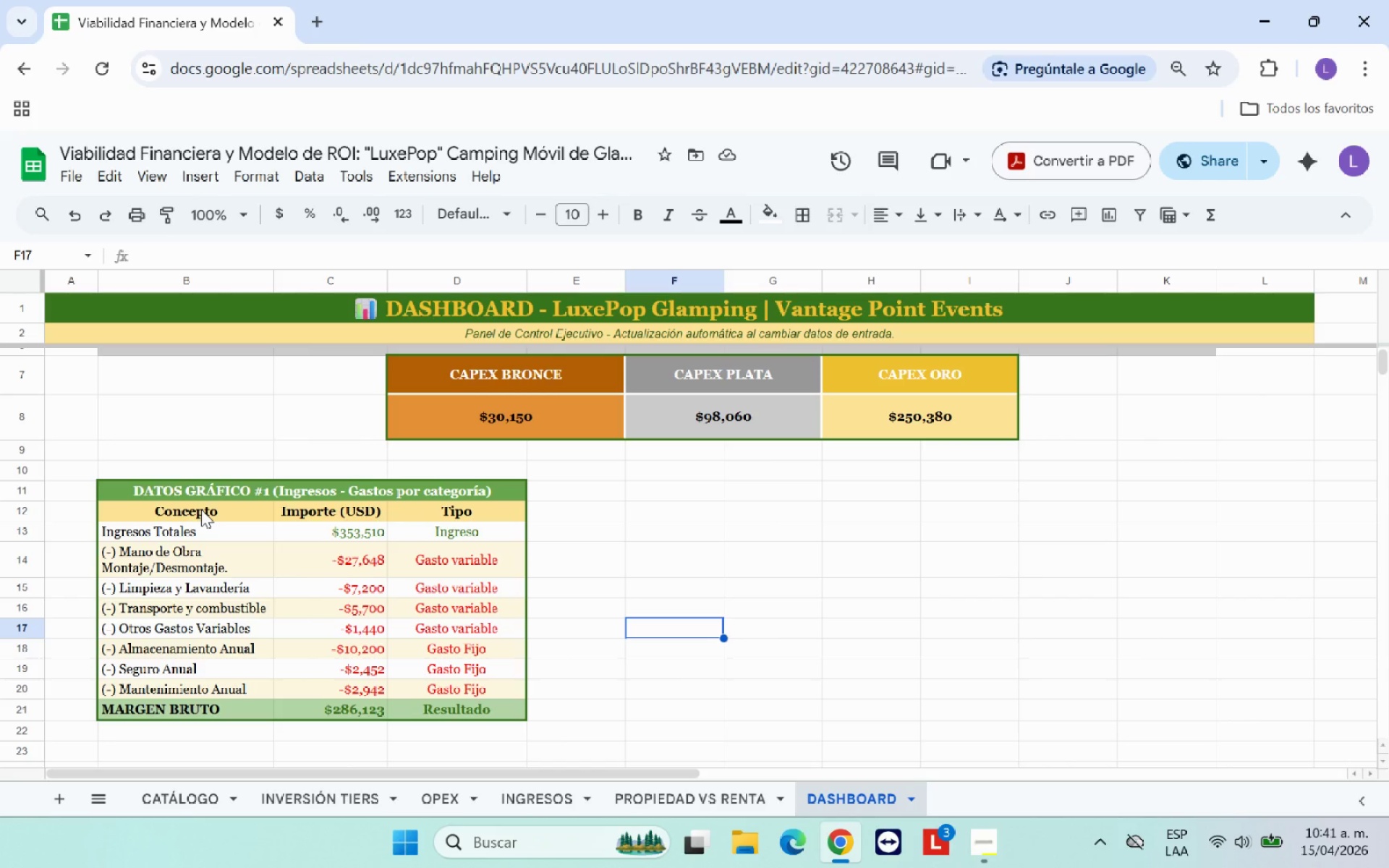 
hold_key(key=ControlLeft, duration=5.31)
left_click_drag(start_coordinate=[215, 512], to_coordinate=[236, 708])
 